 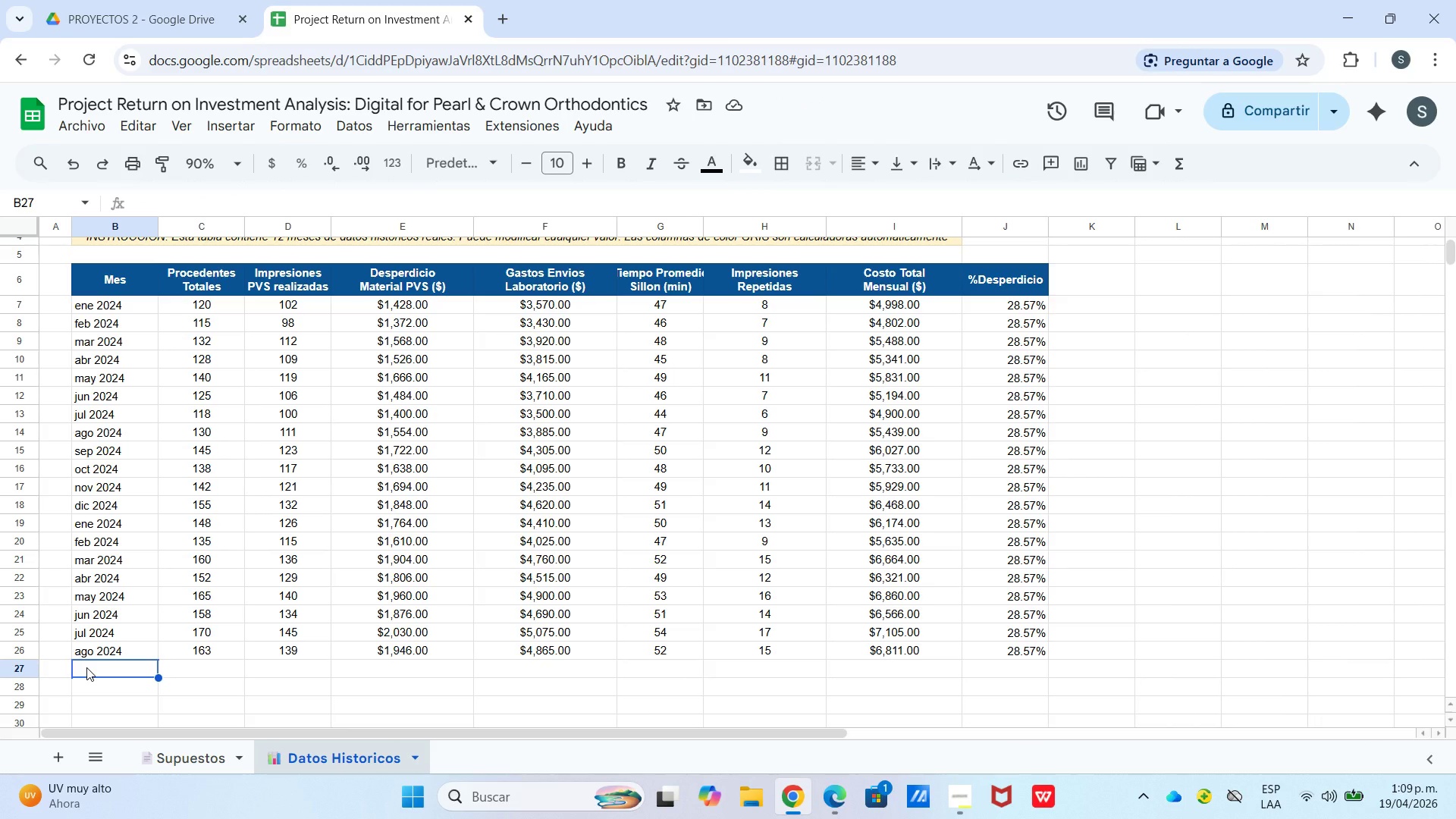 
double_click([118, 669])
 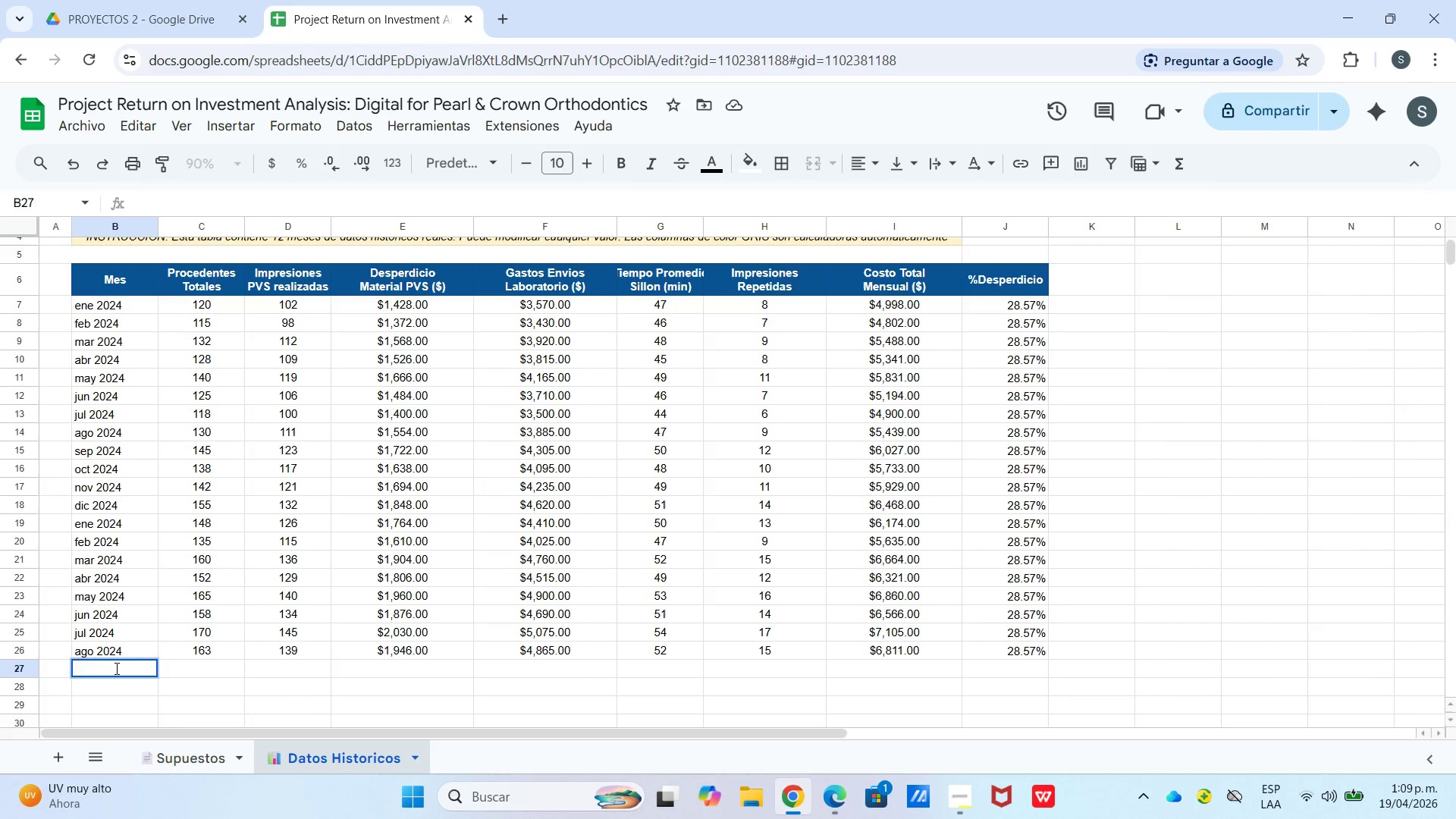 
type(TOTALES & PROMEDIO)
 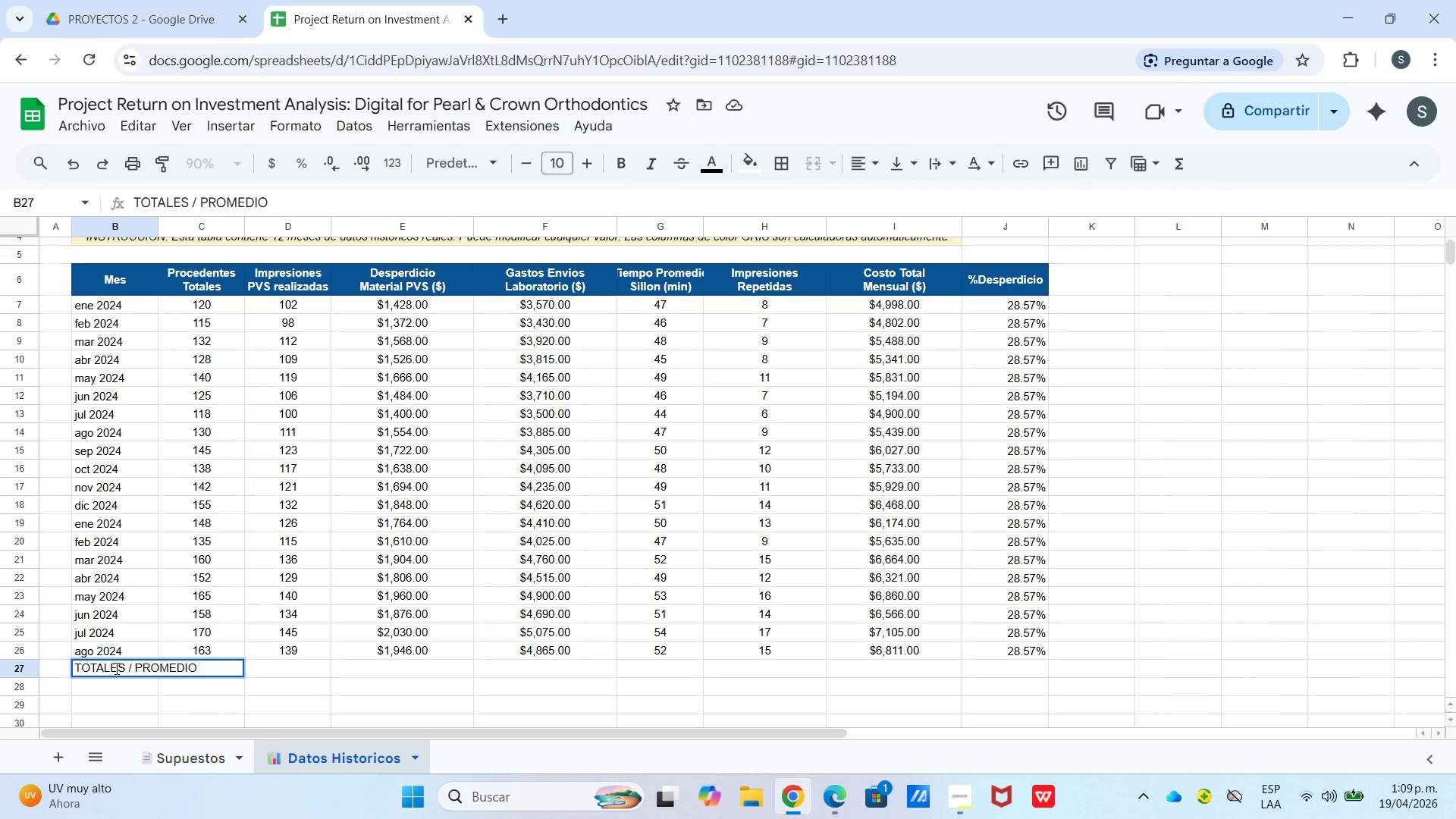 
left_click_drag(start_coordinate=[158, 222], to_coordinate=[207, 220])
 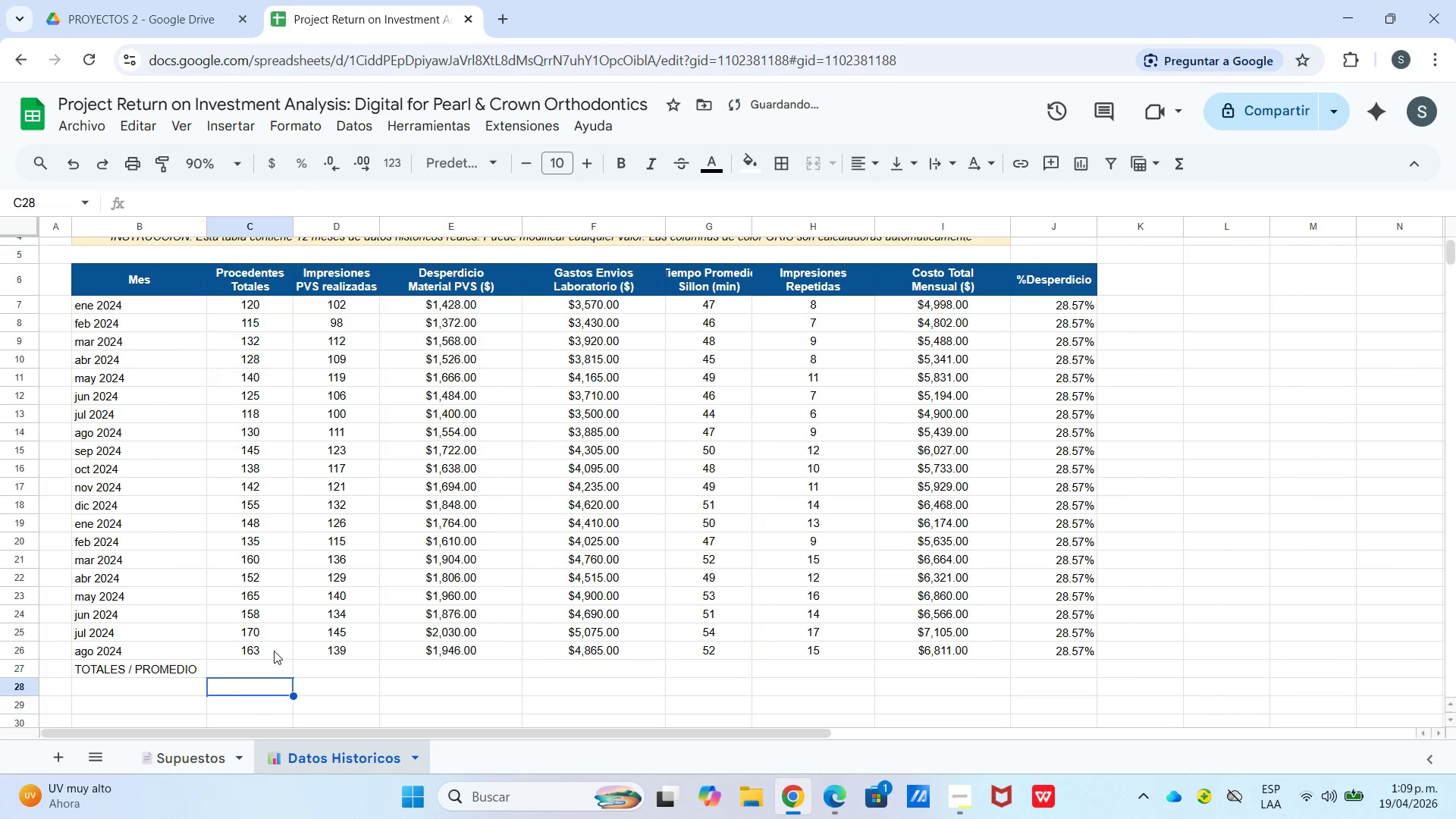 
left_click([279, 695])
 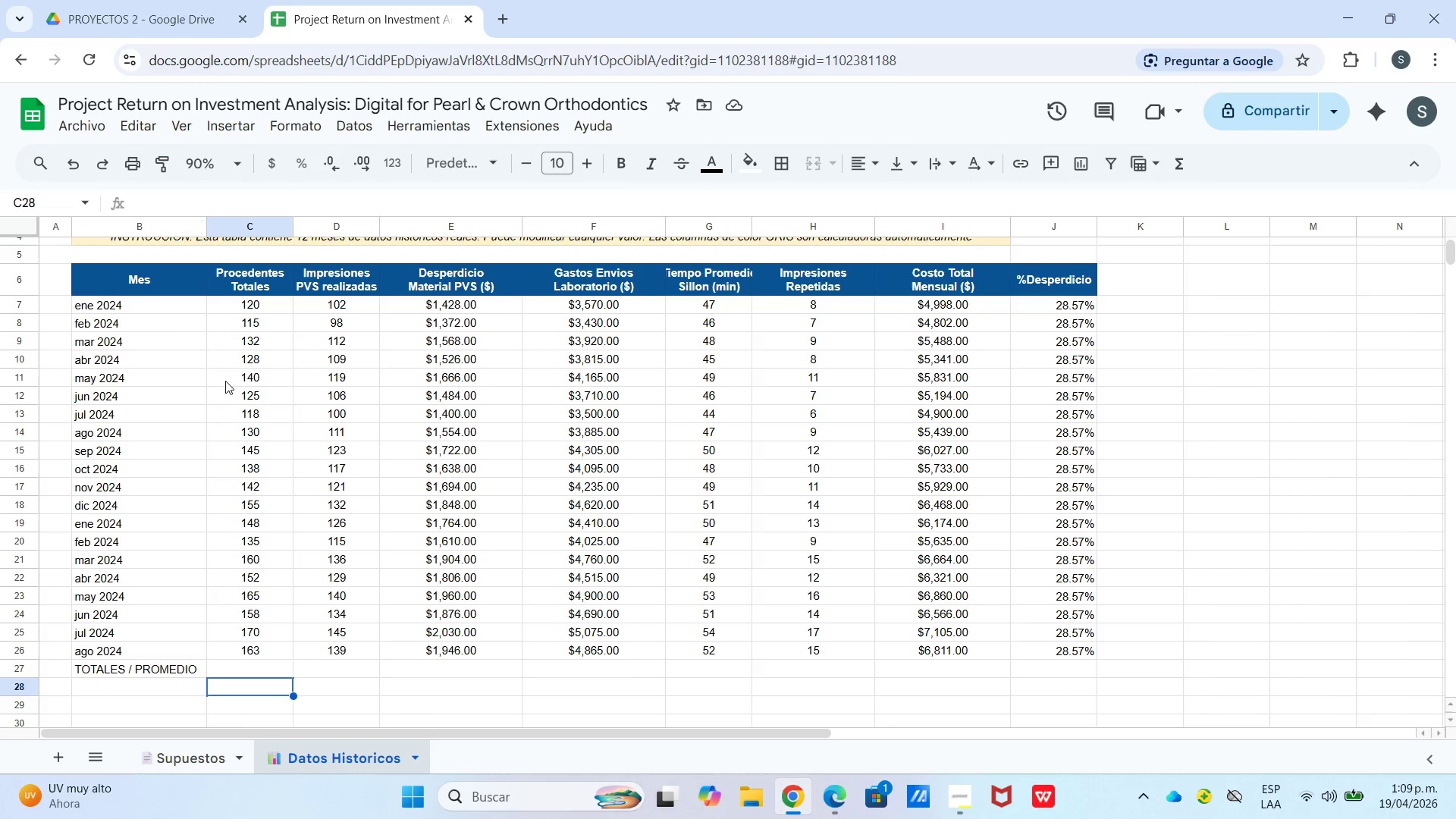 
wait(6.98)
 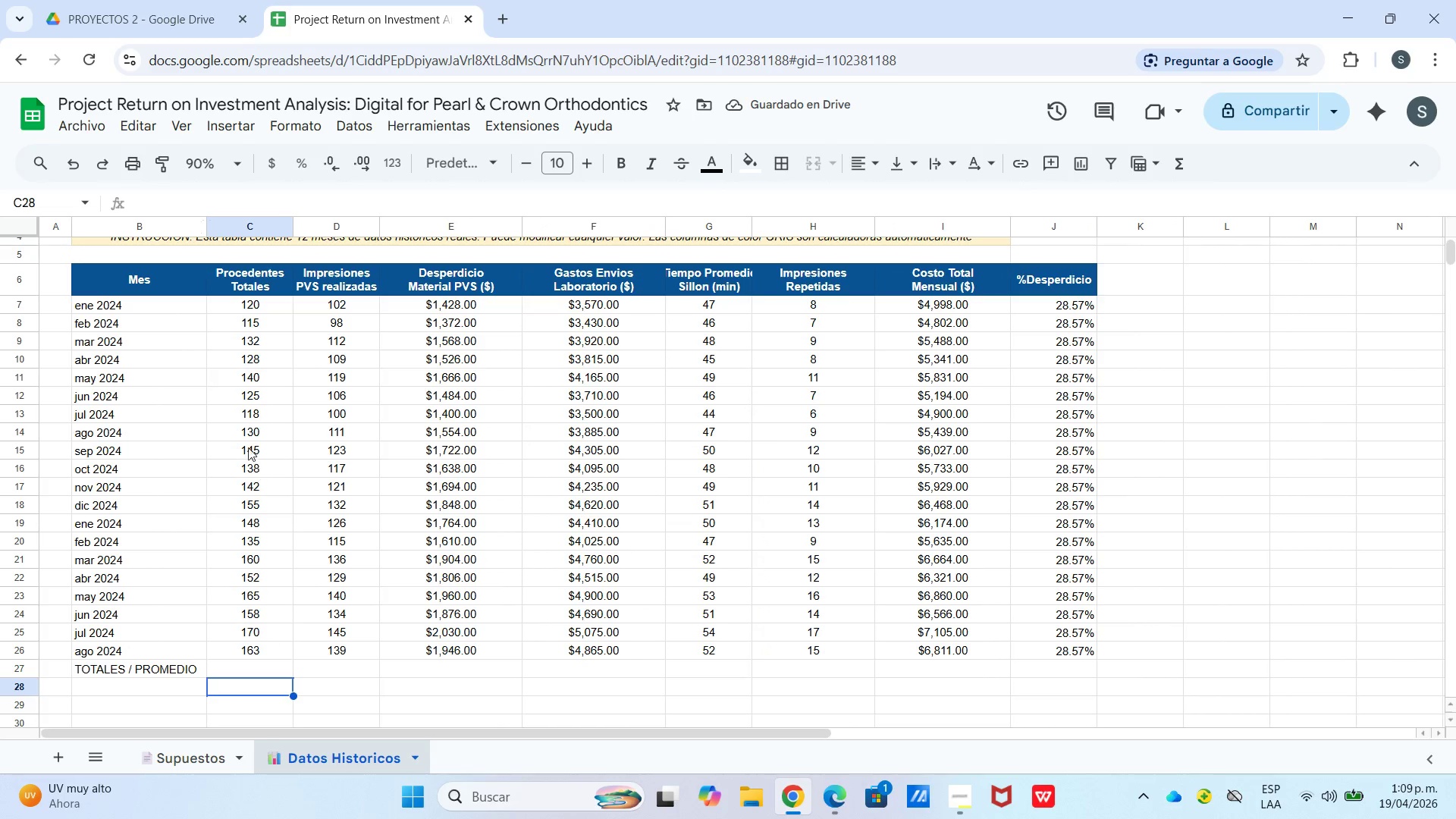 
left_click([243, 670])
 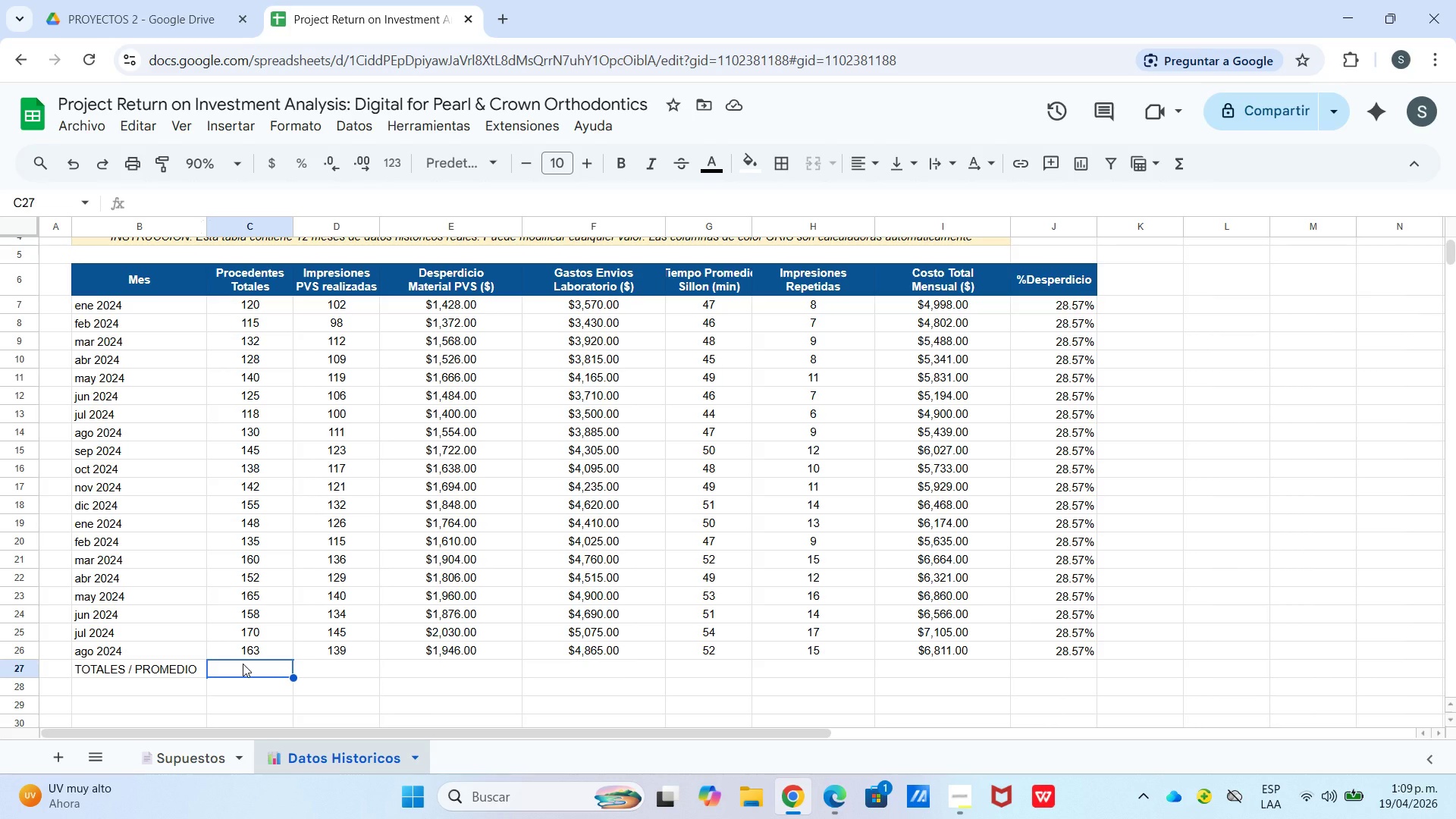 
wait(12.95)
 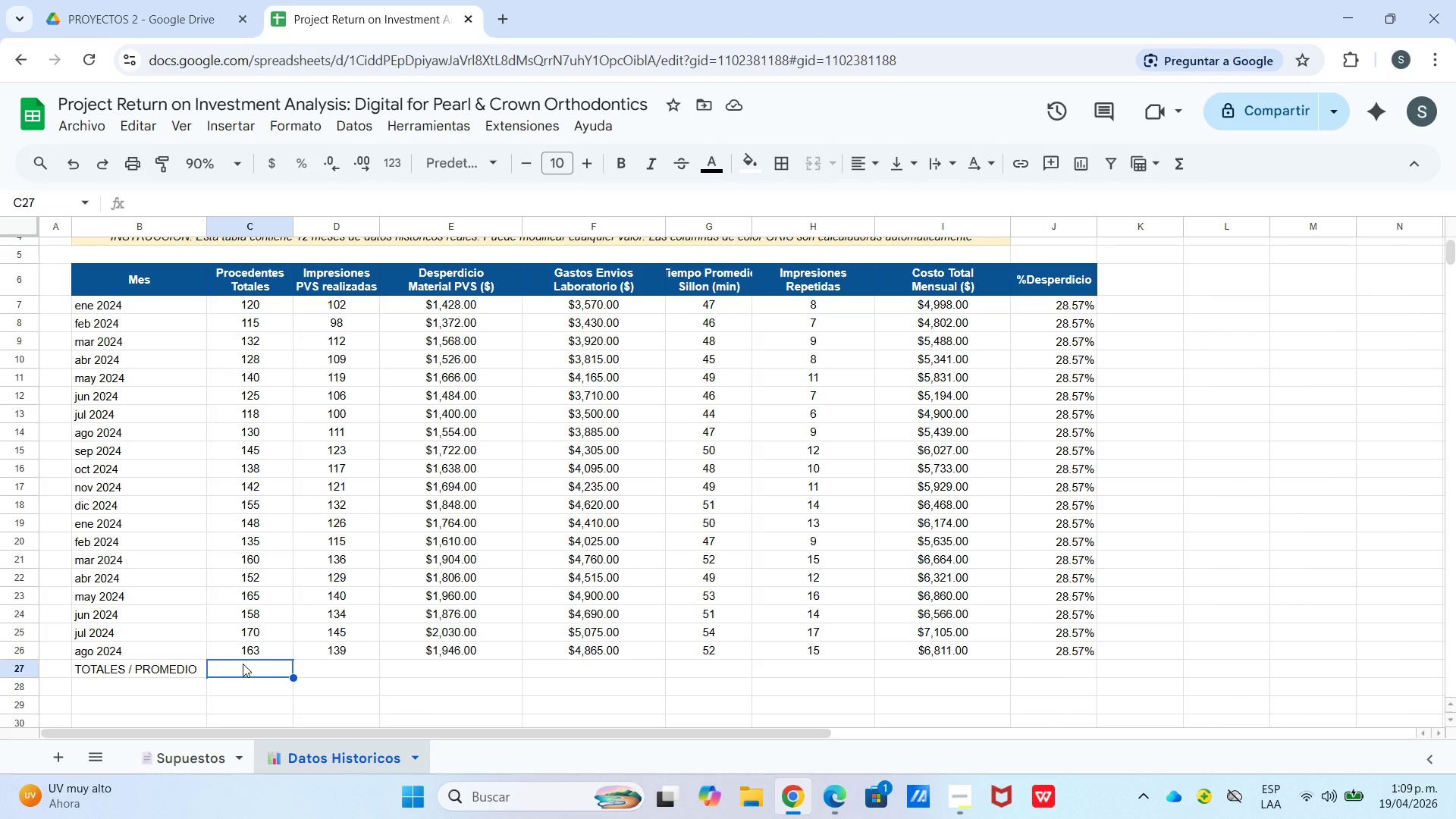 
left_click([253, 671])
 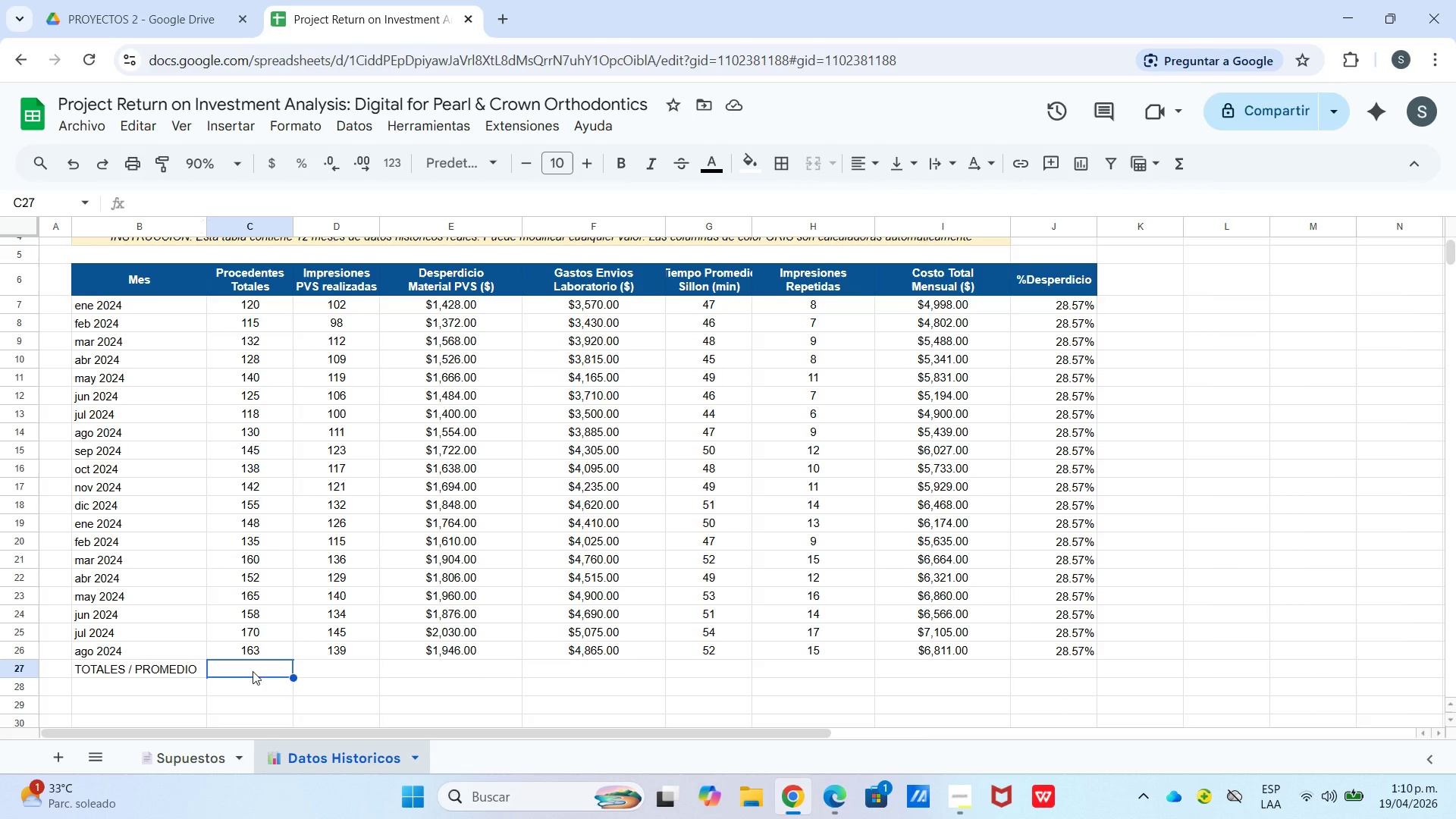 
type()SUMA)
 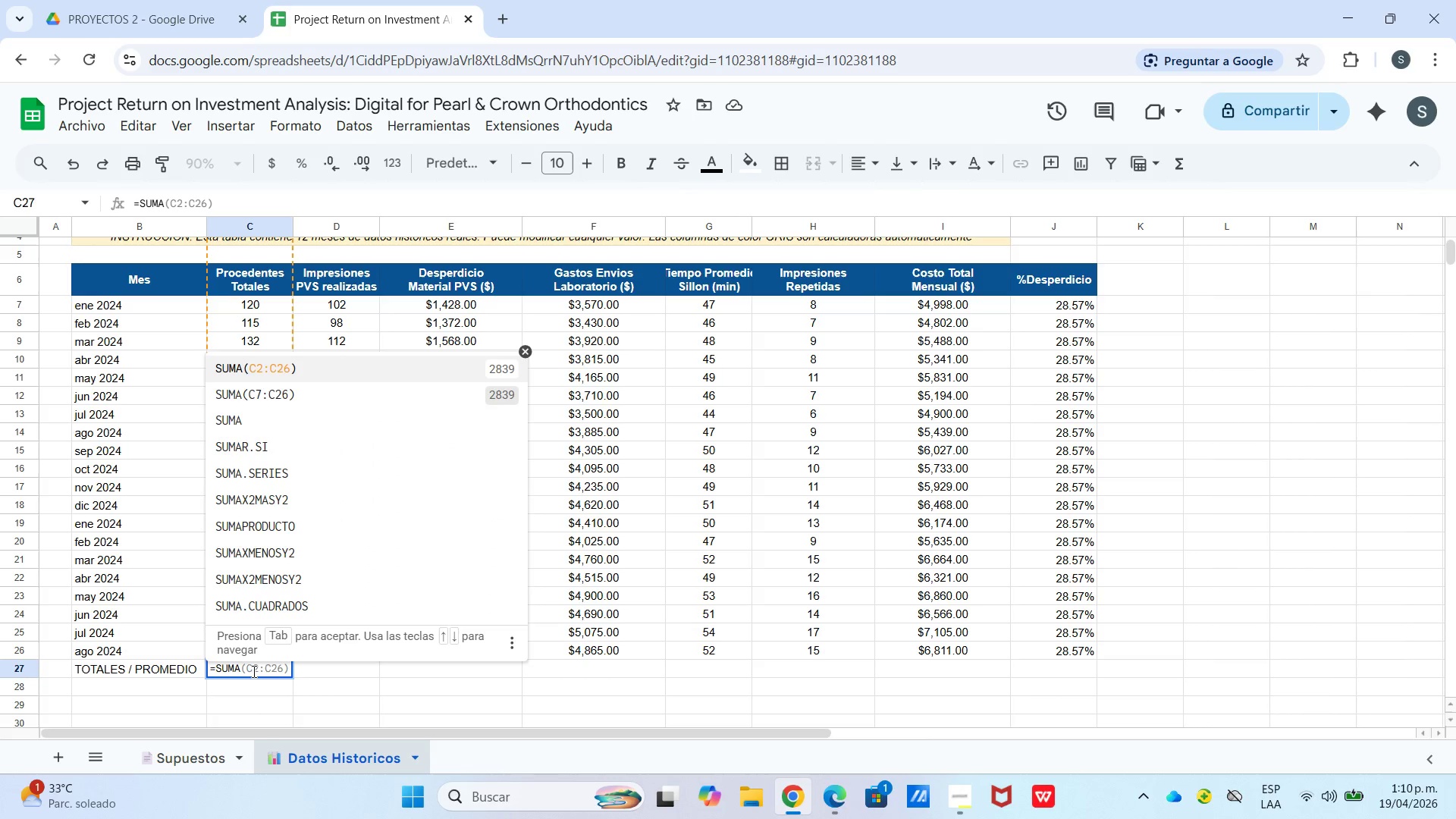 
key(Enter)
 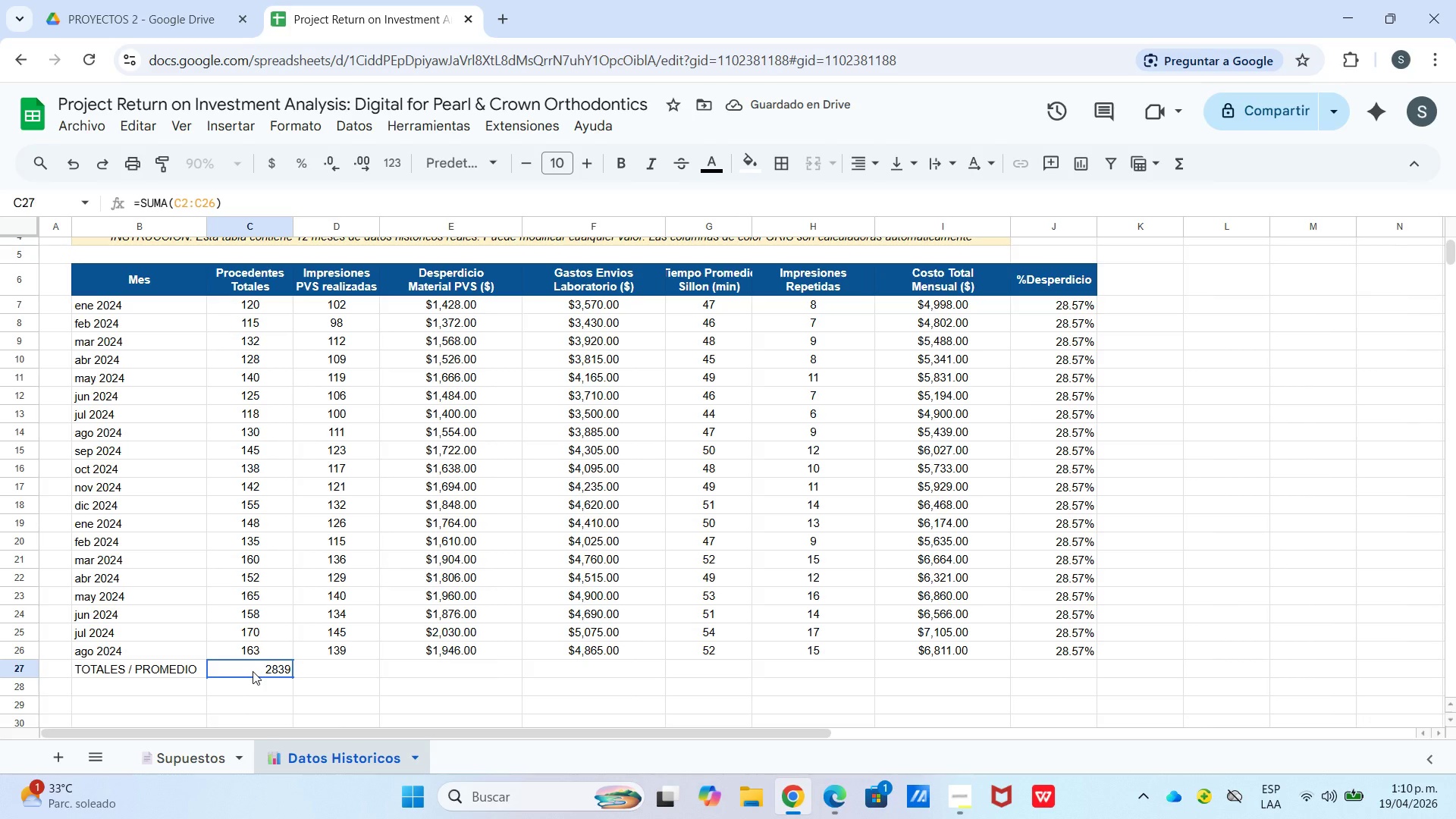 
key(ArrowRight)
 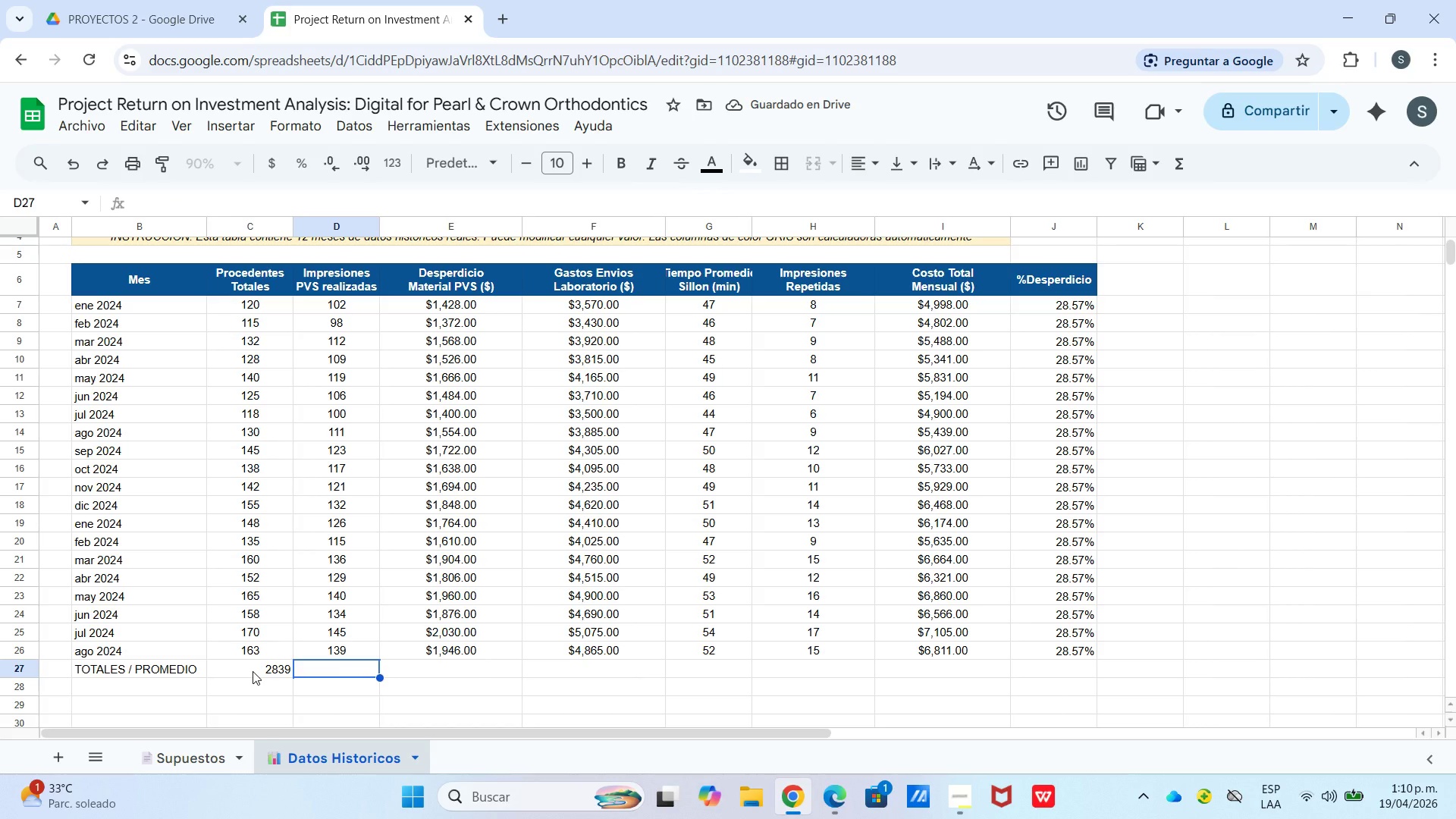 
type()SUMA)
 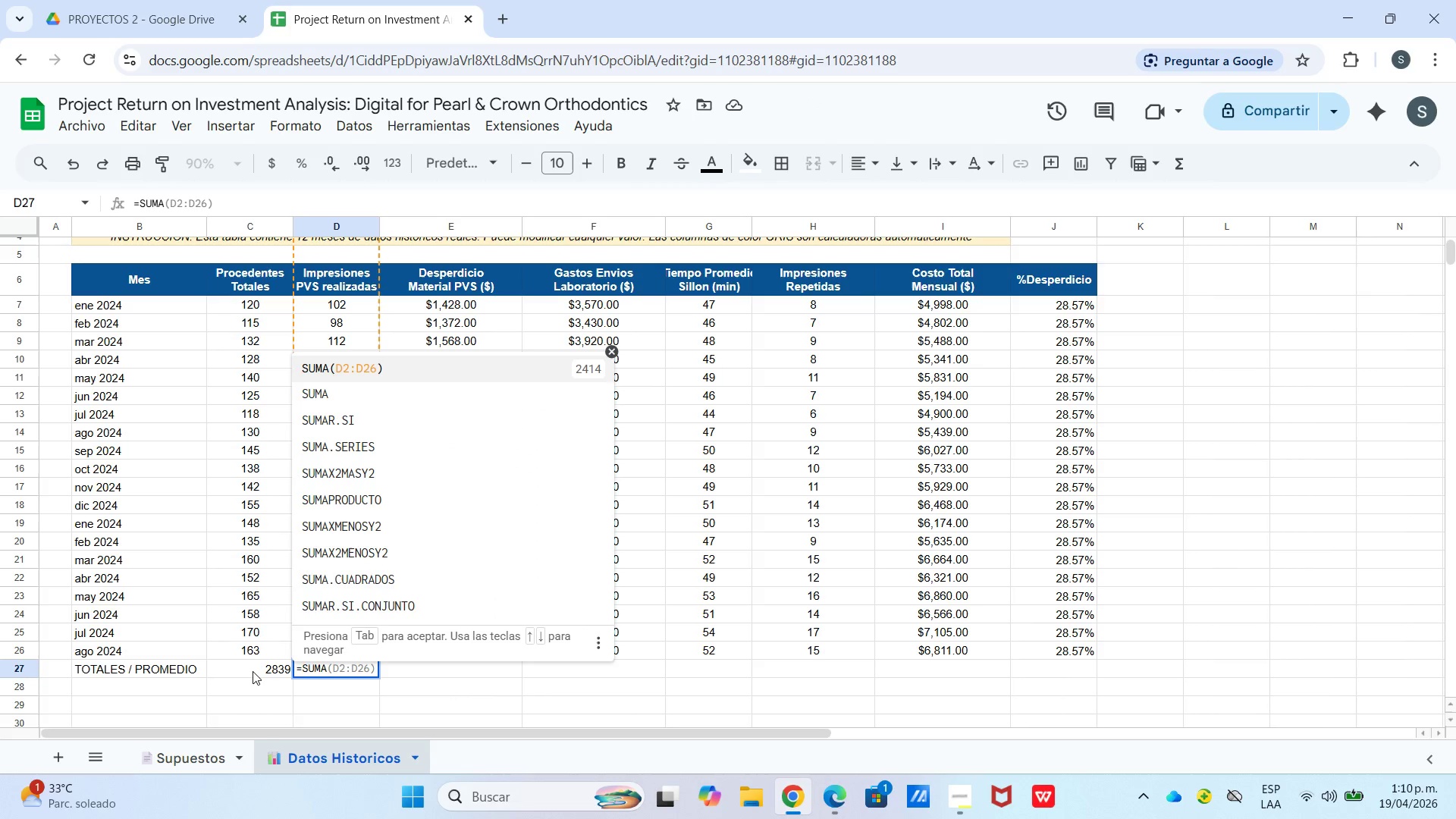 
key(Enter)
 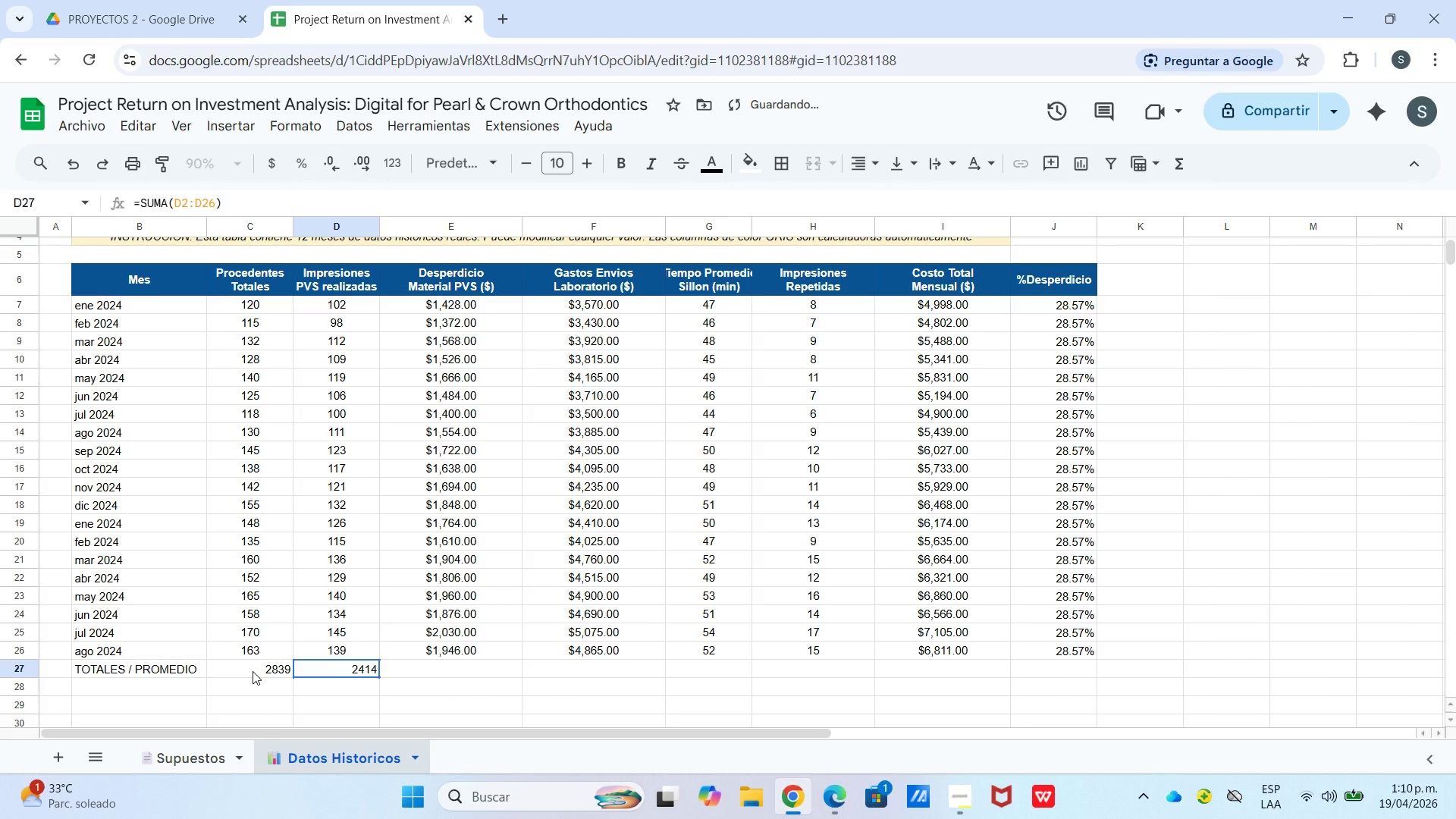 
key(ArrowRight)
 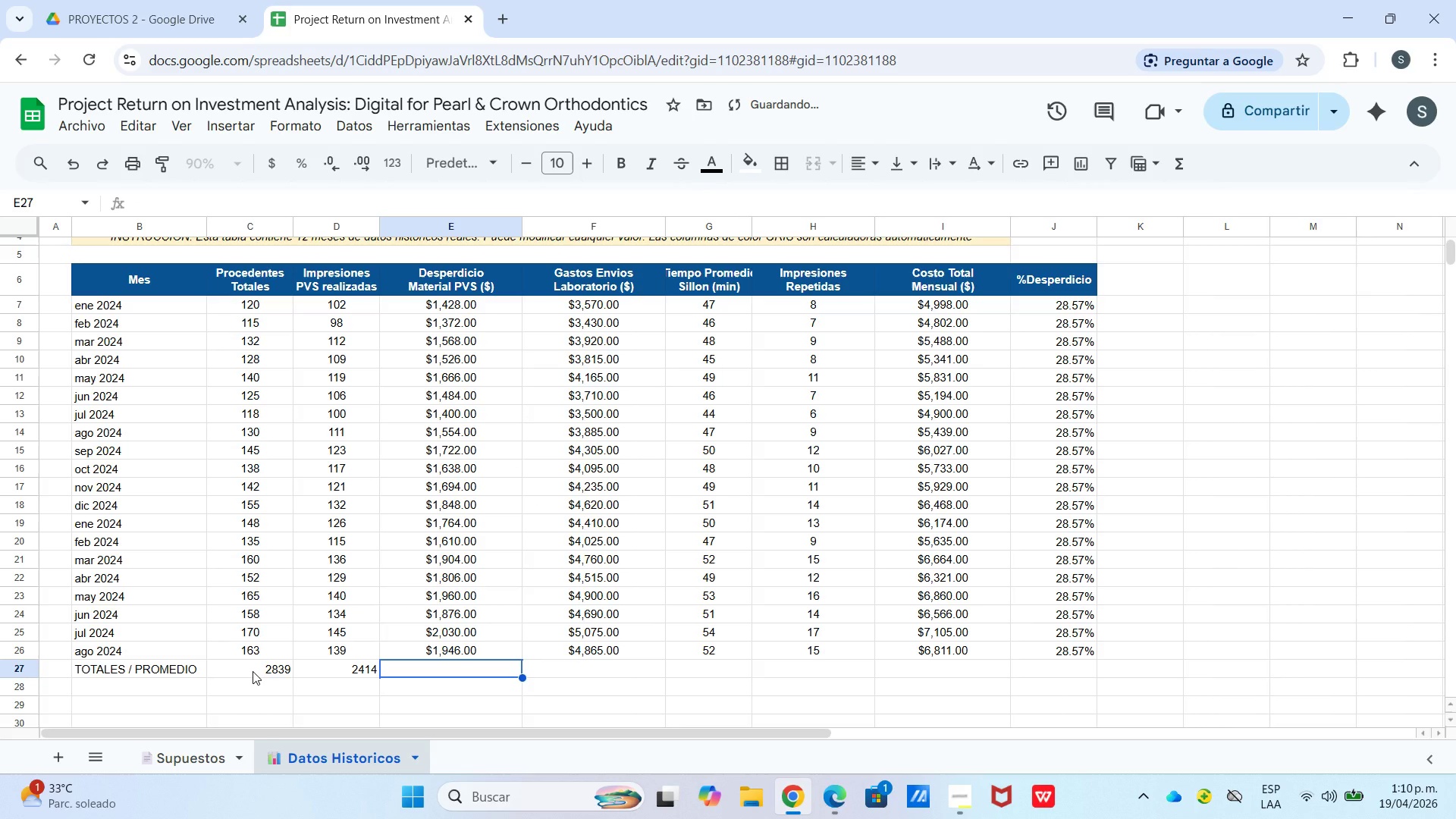 
type()SU)
 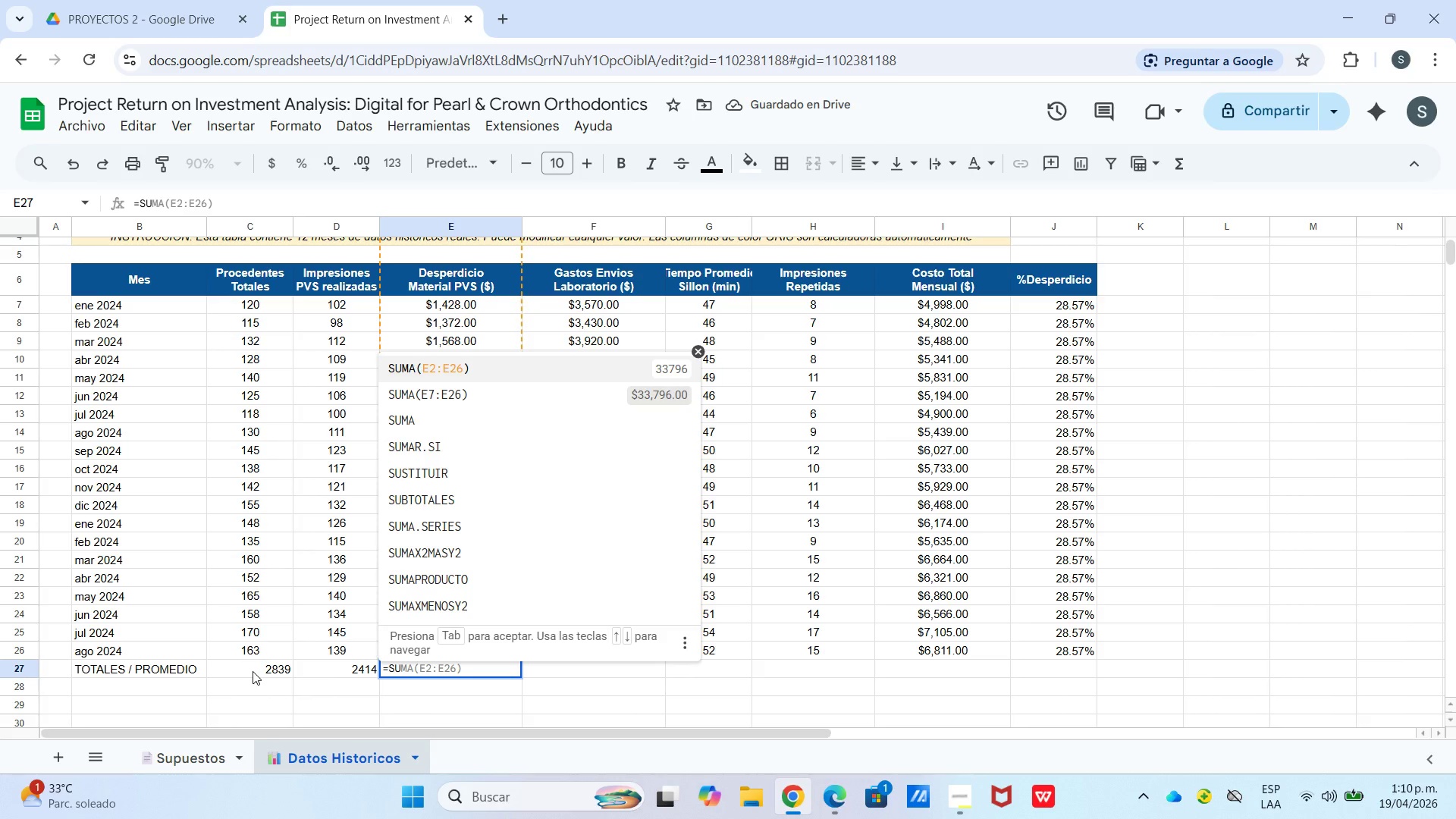 
key(Enter)
 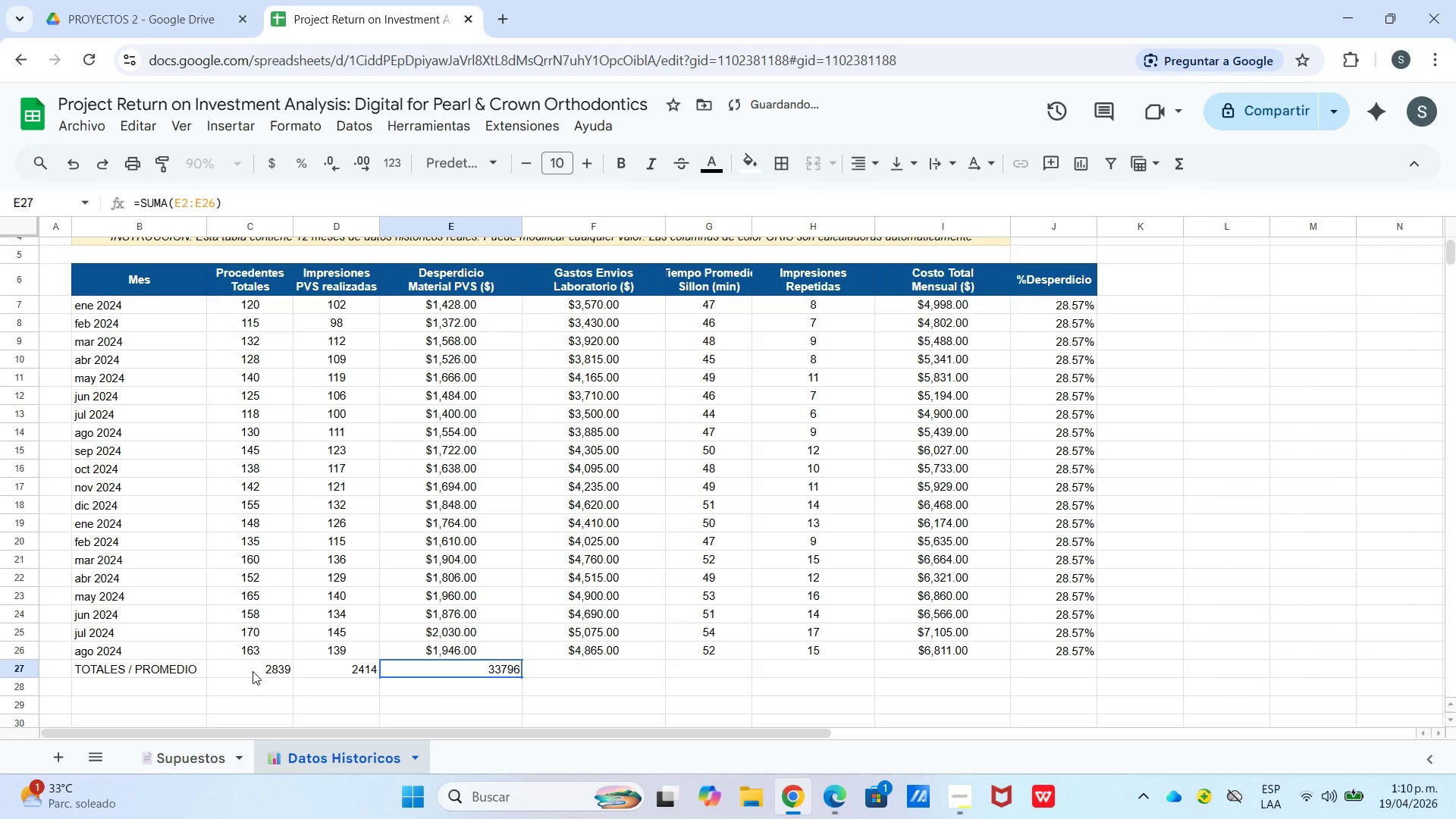 
key(ArrowRight)
 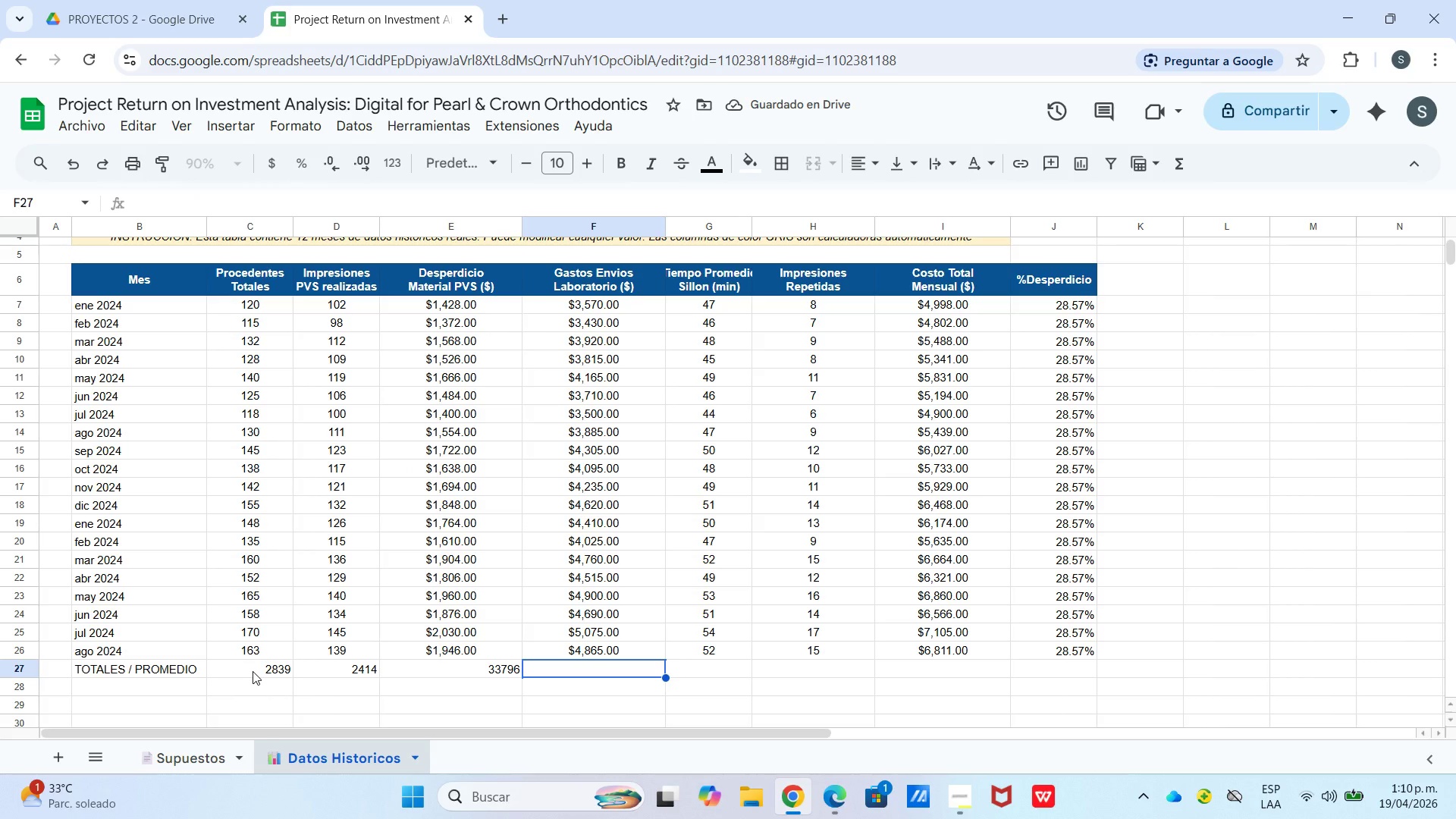 
type()SU)
 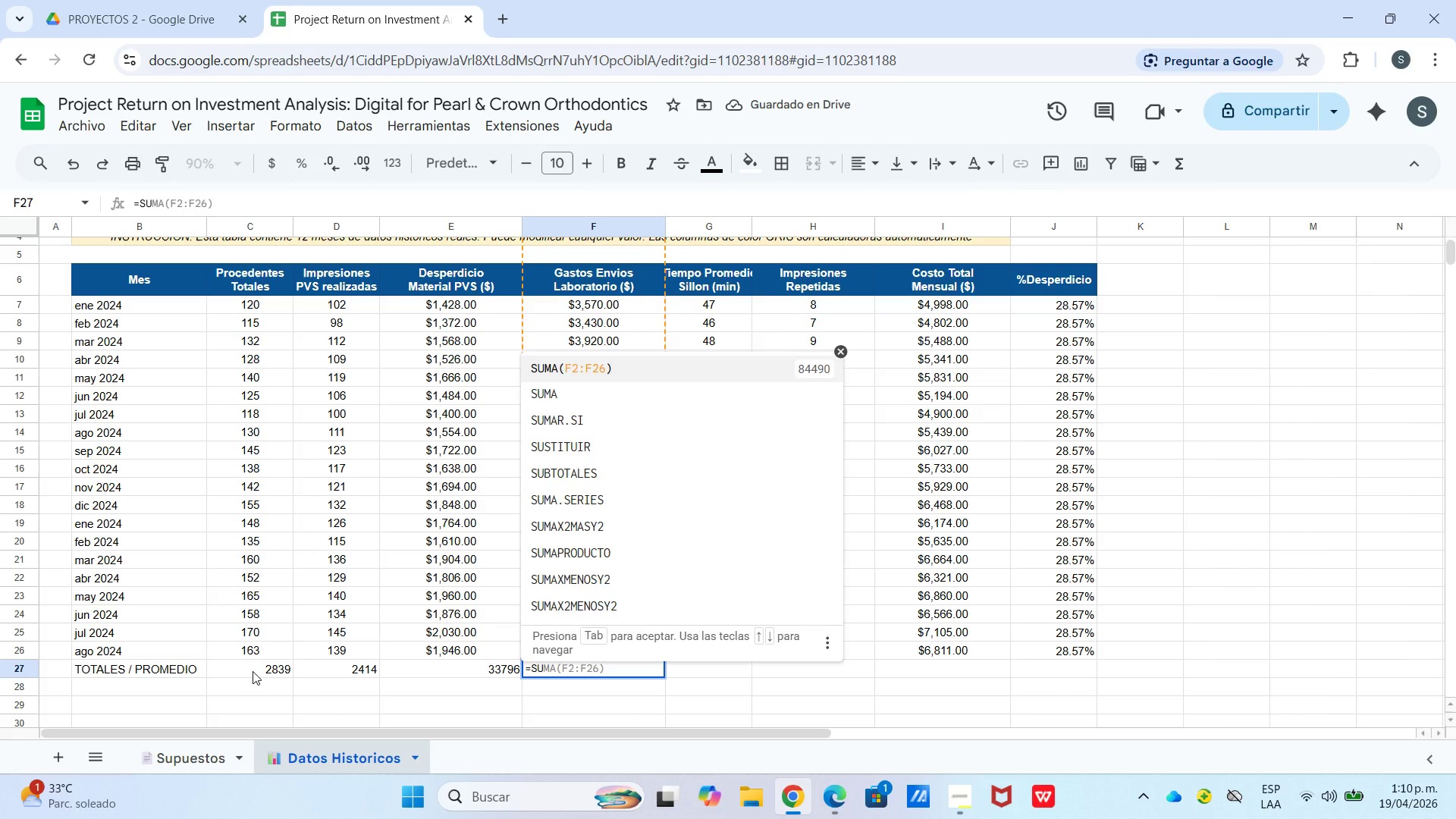 
key(Enter)
 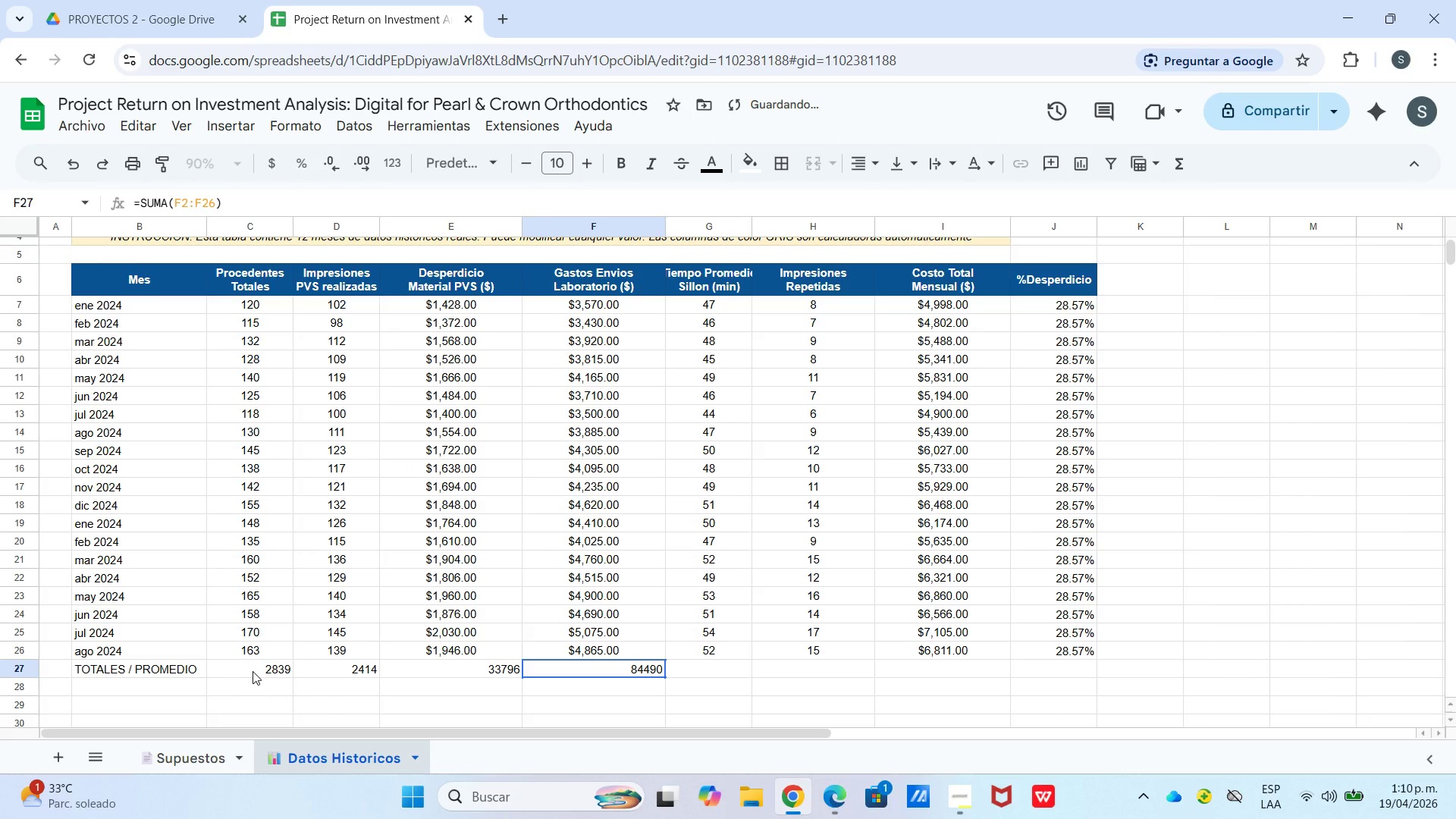 
key(ArrowRight)
 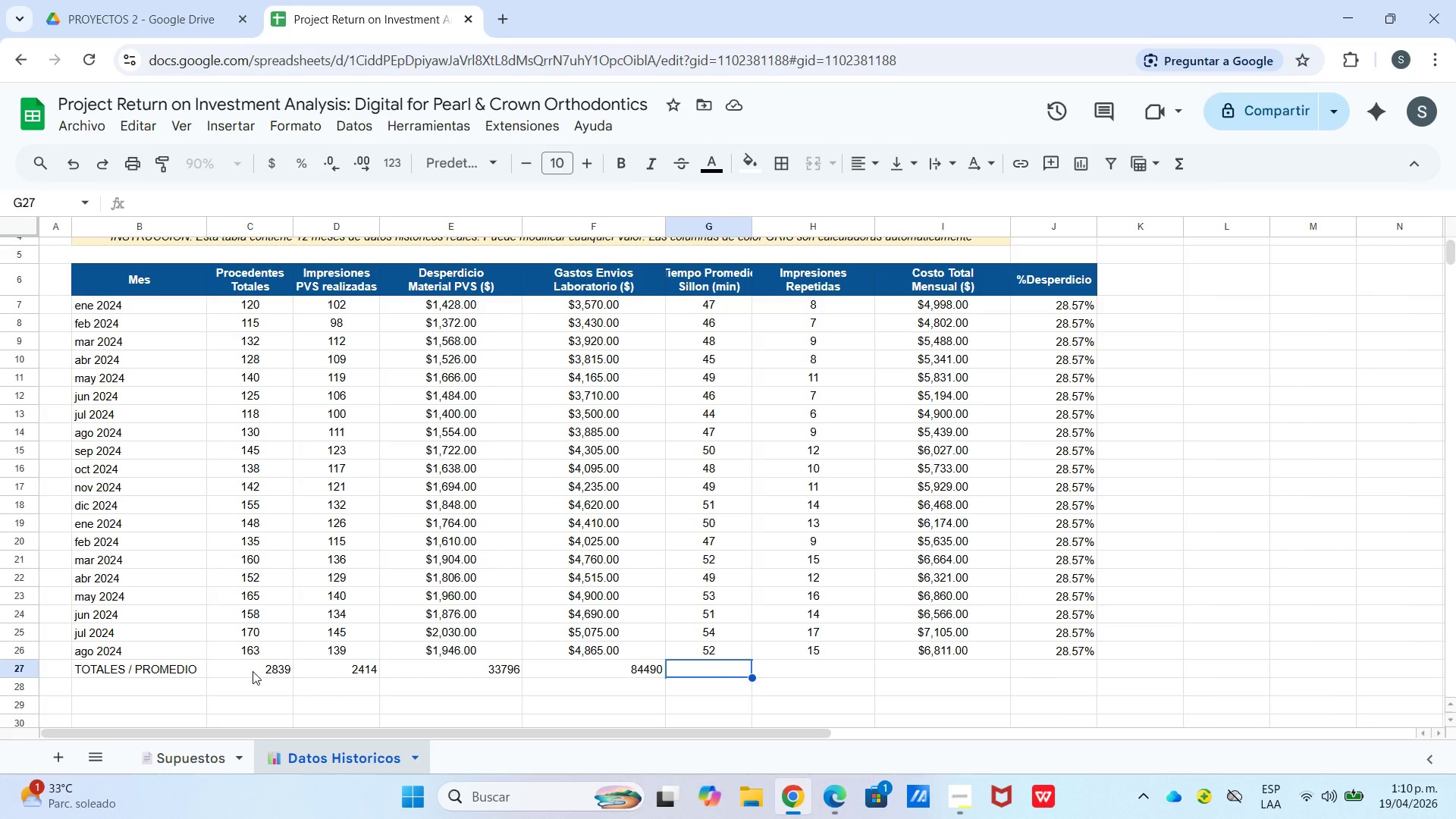 
wait(6.58)
 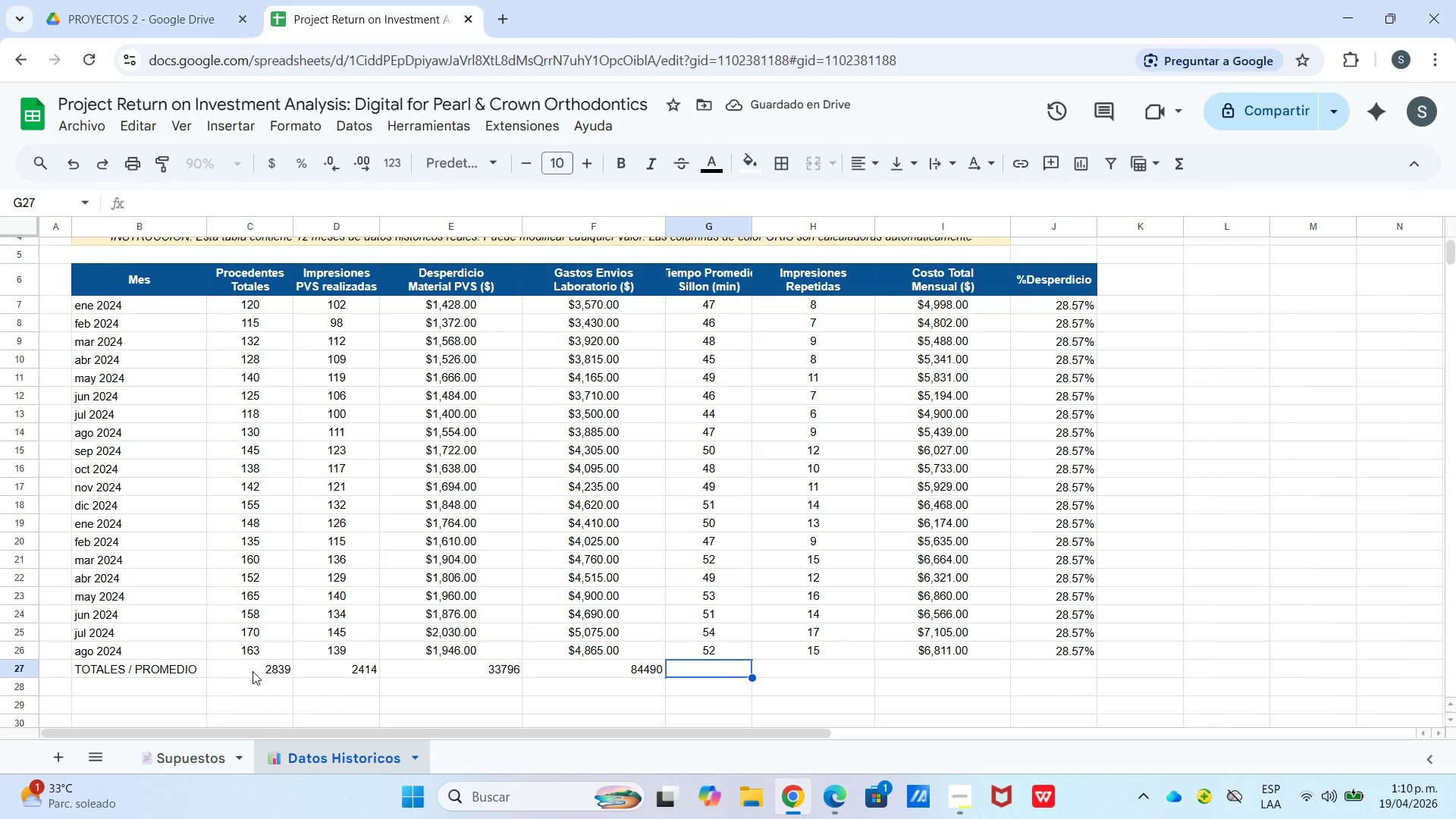 
type()PR)
 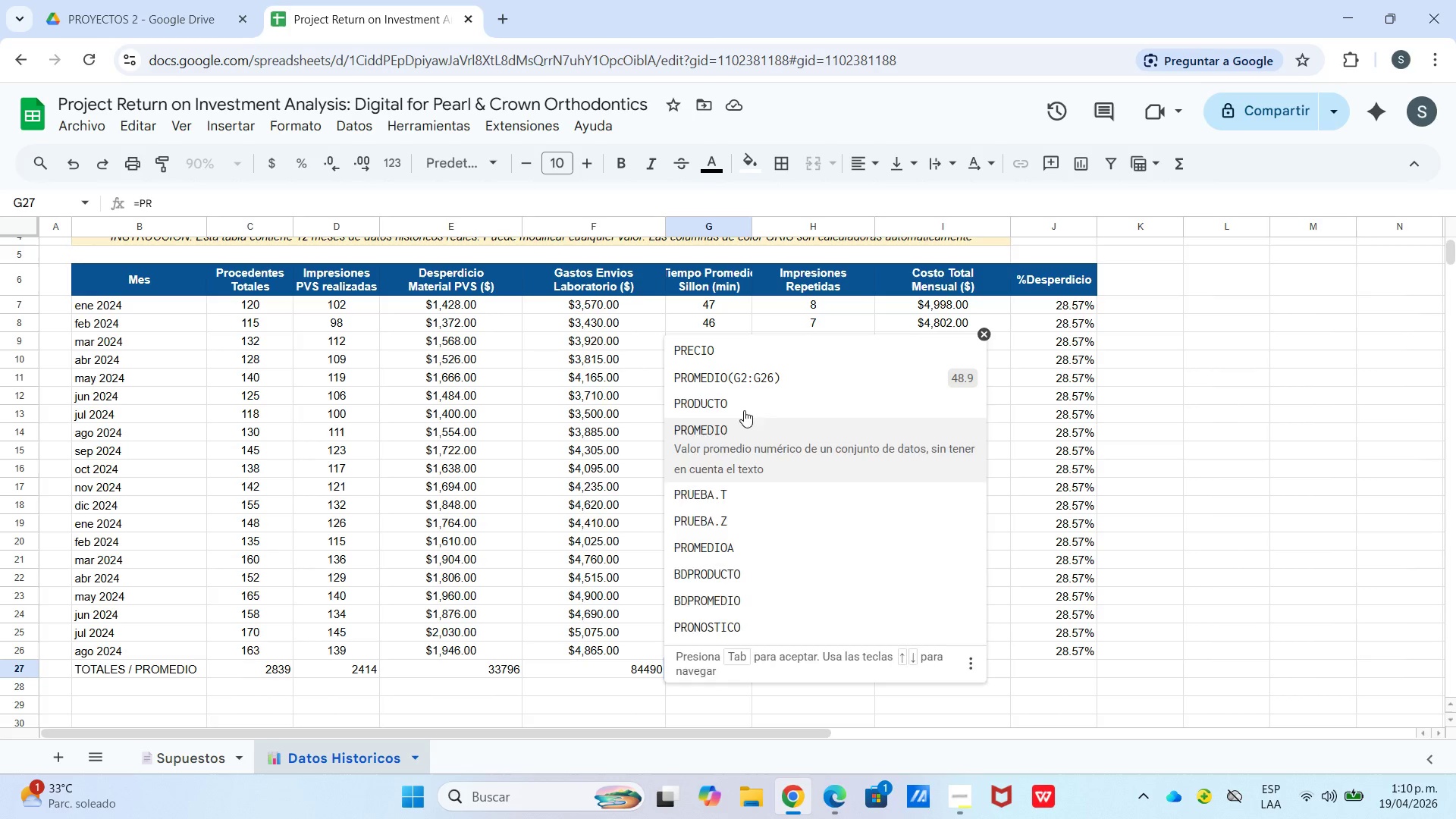 
wait(6.89)
 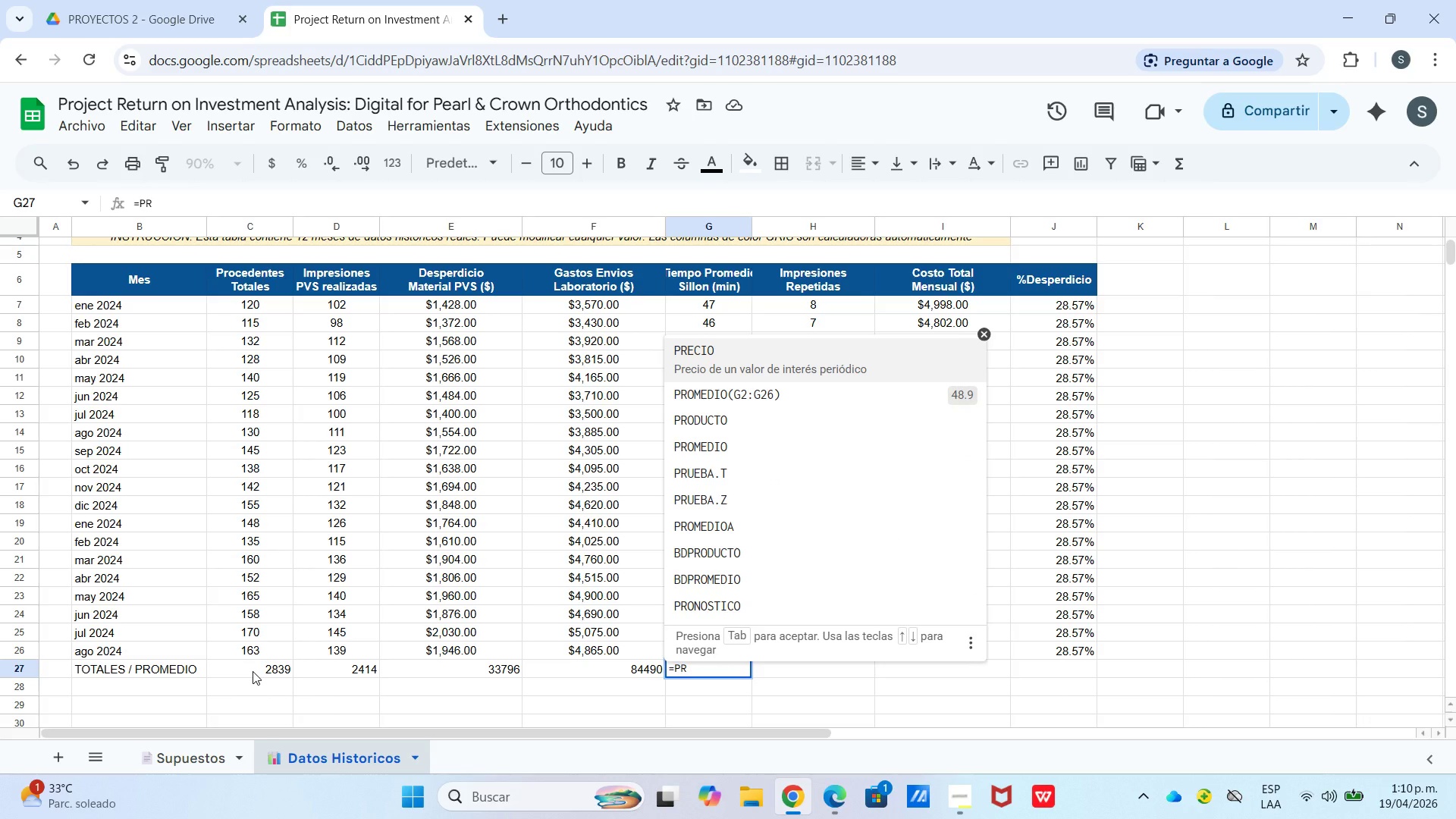 
type(OMED)
 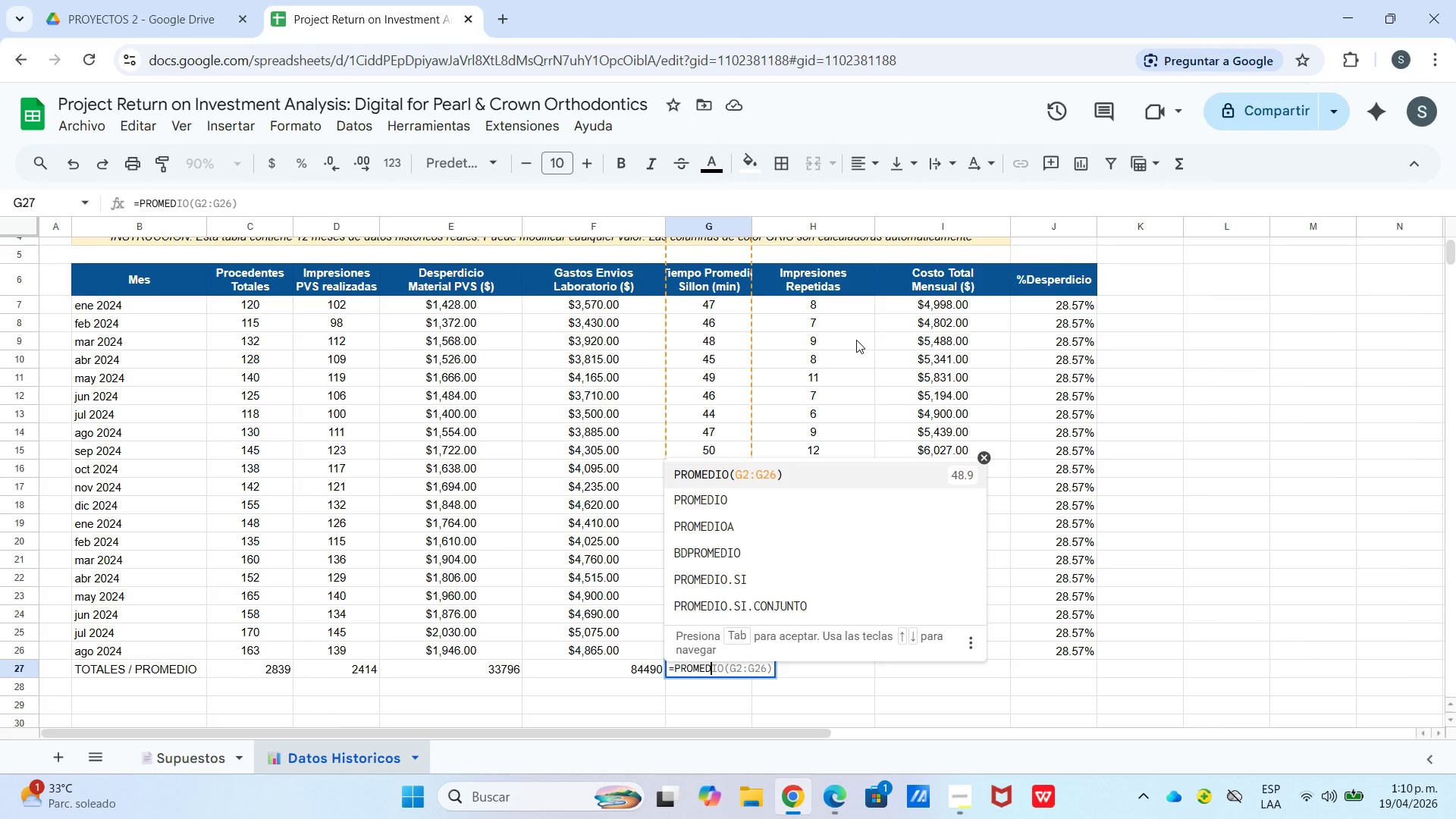 
wait(8.62)
 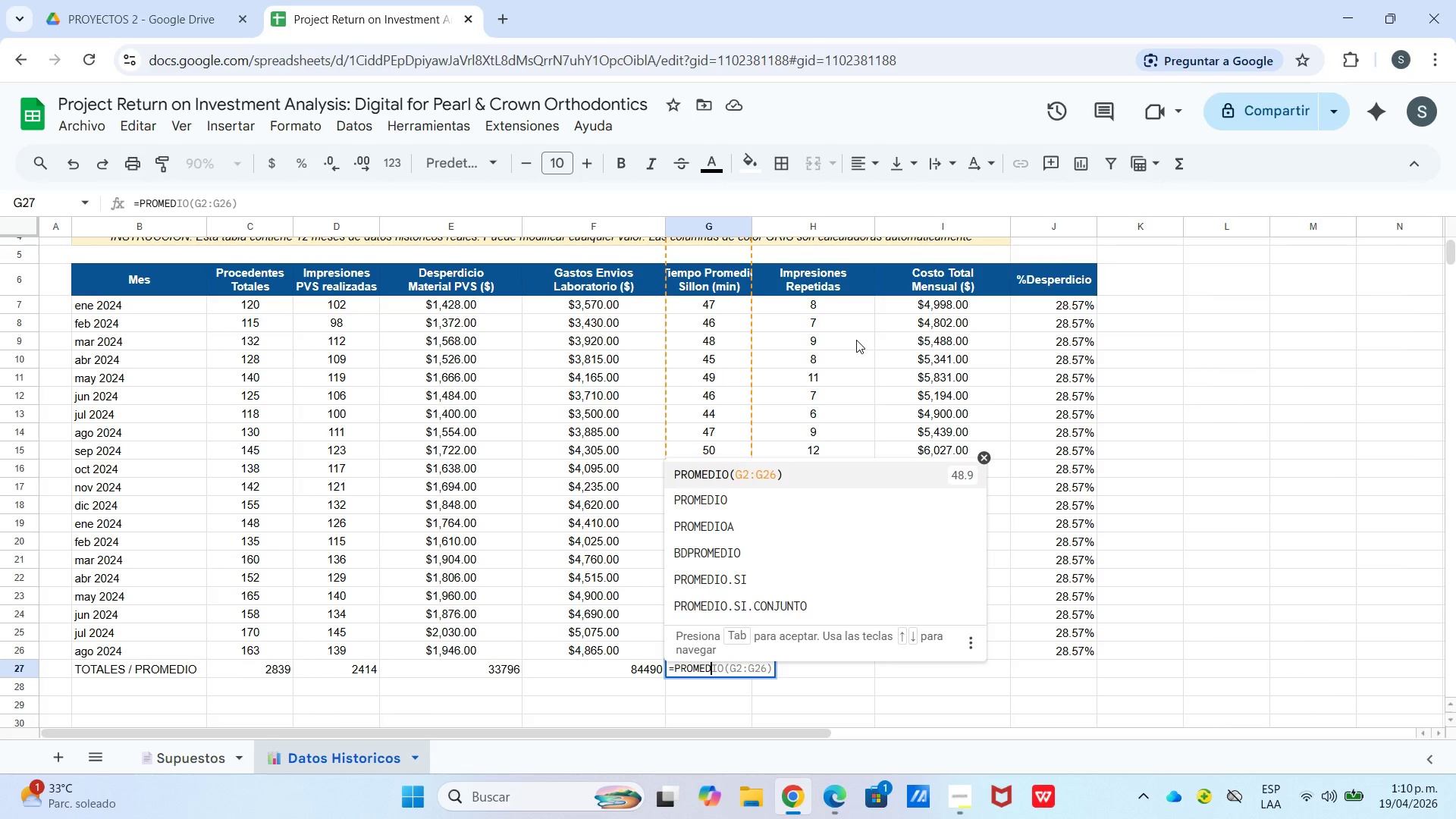 
left_click([755, 476])
 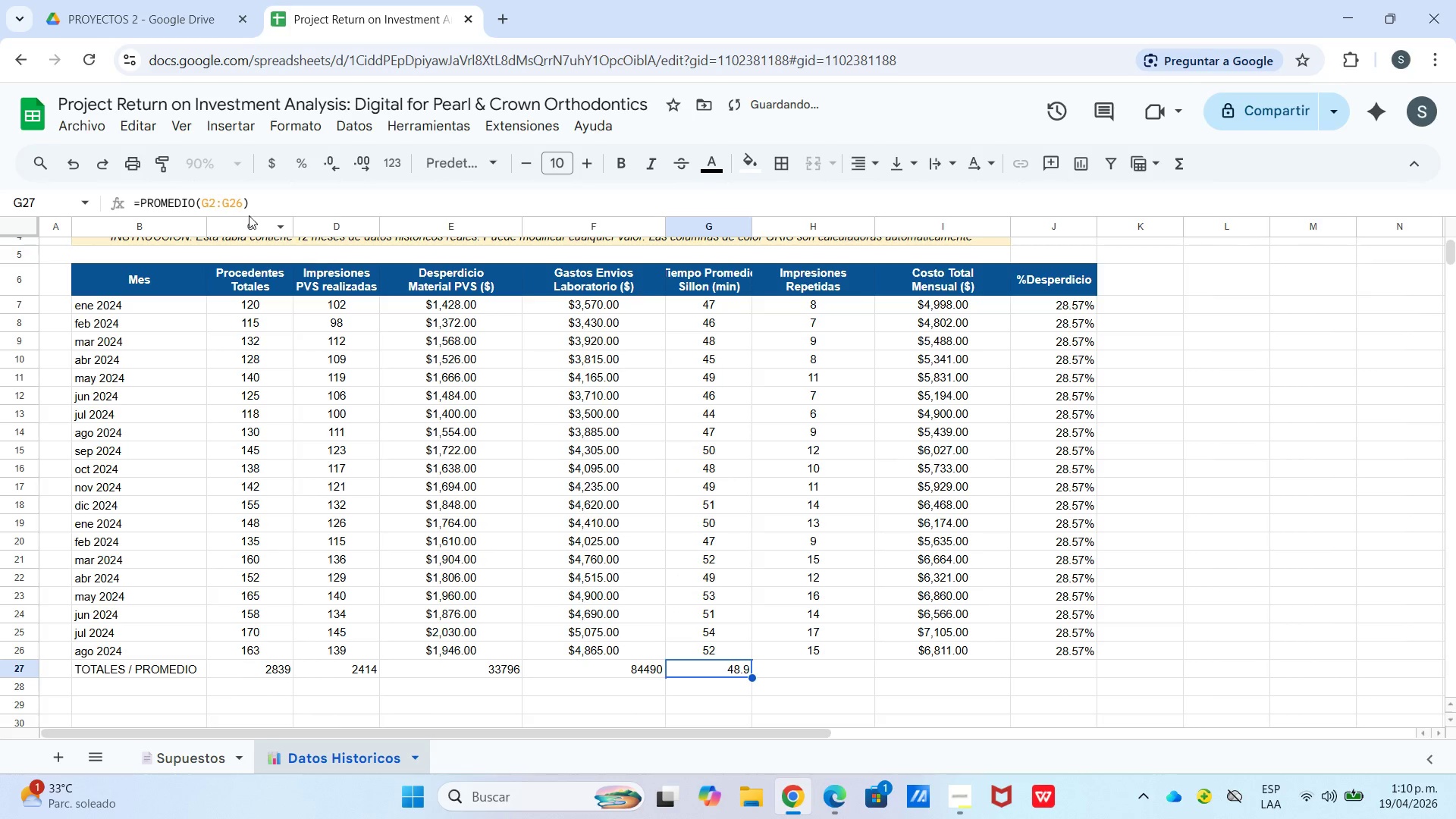 
left_click([213, 199])
 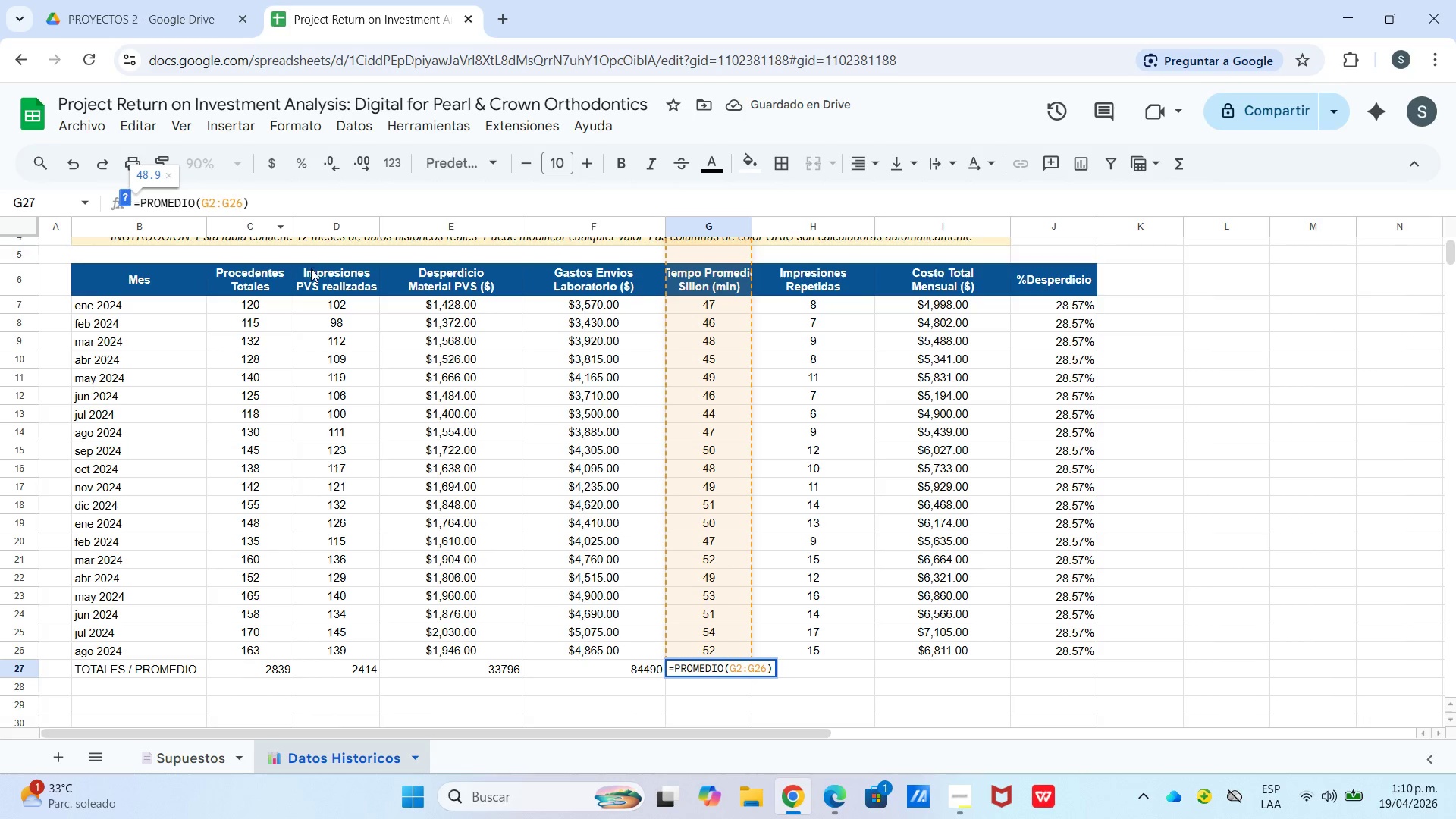 
key(Backspace)
 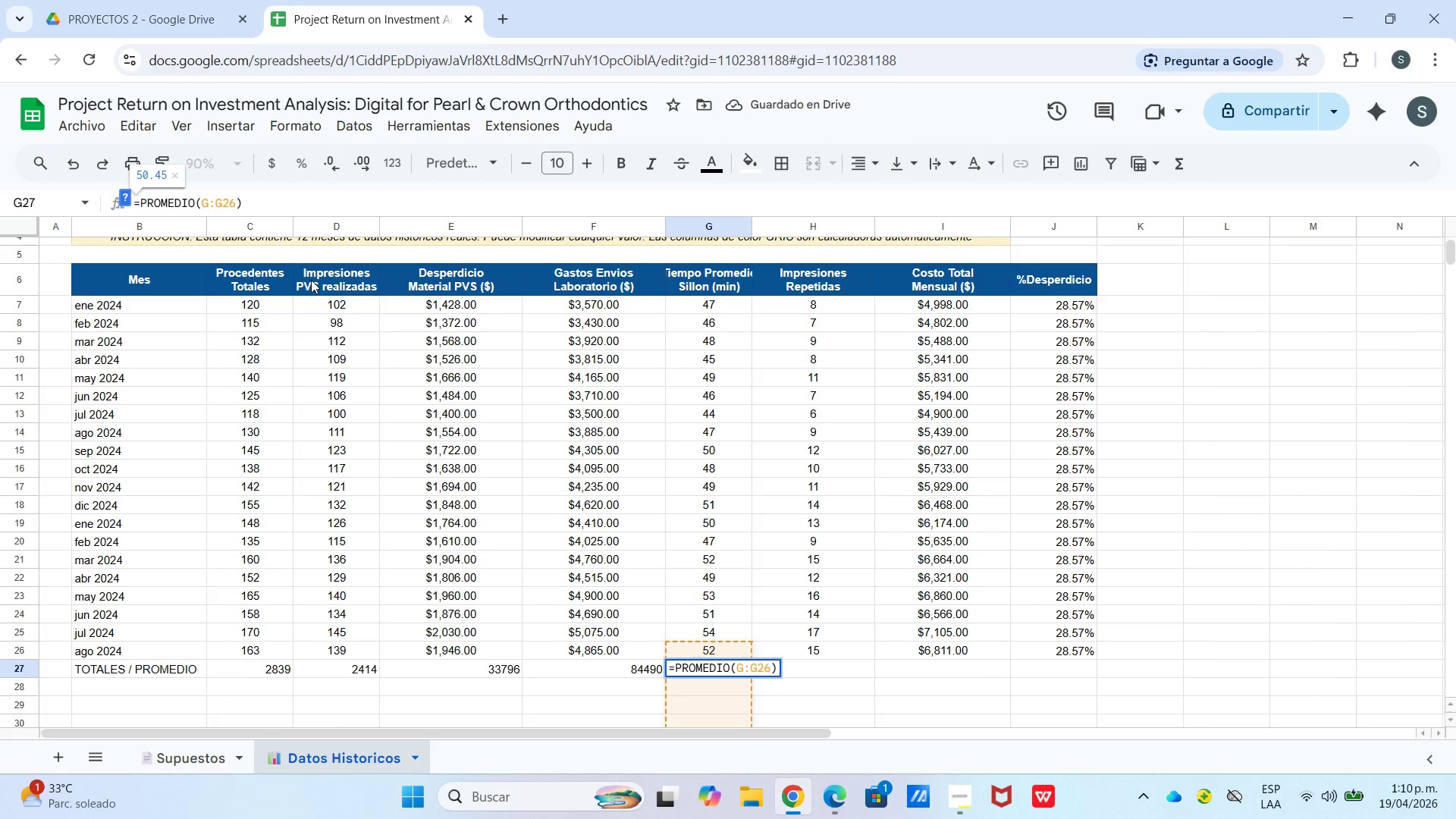 
key(7)
 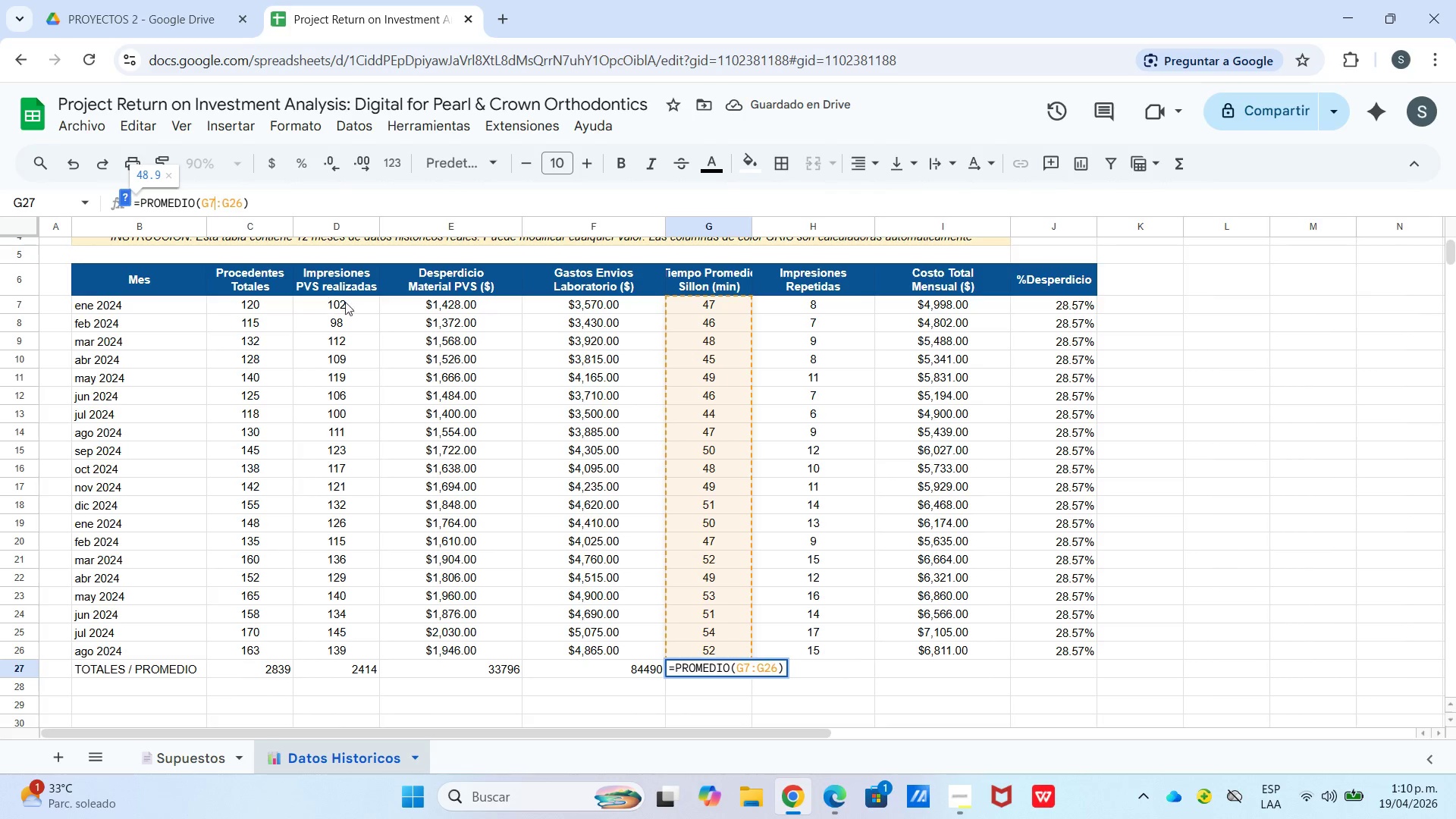 
key(Enter)
 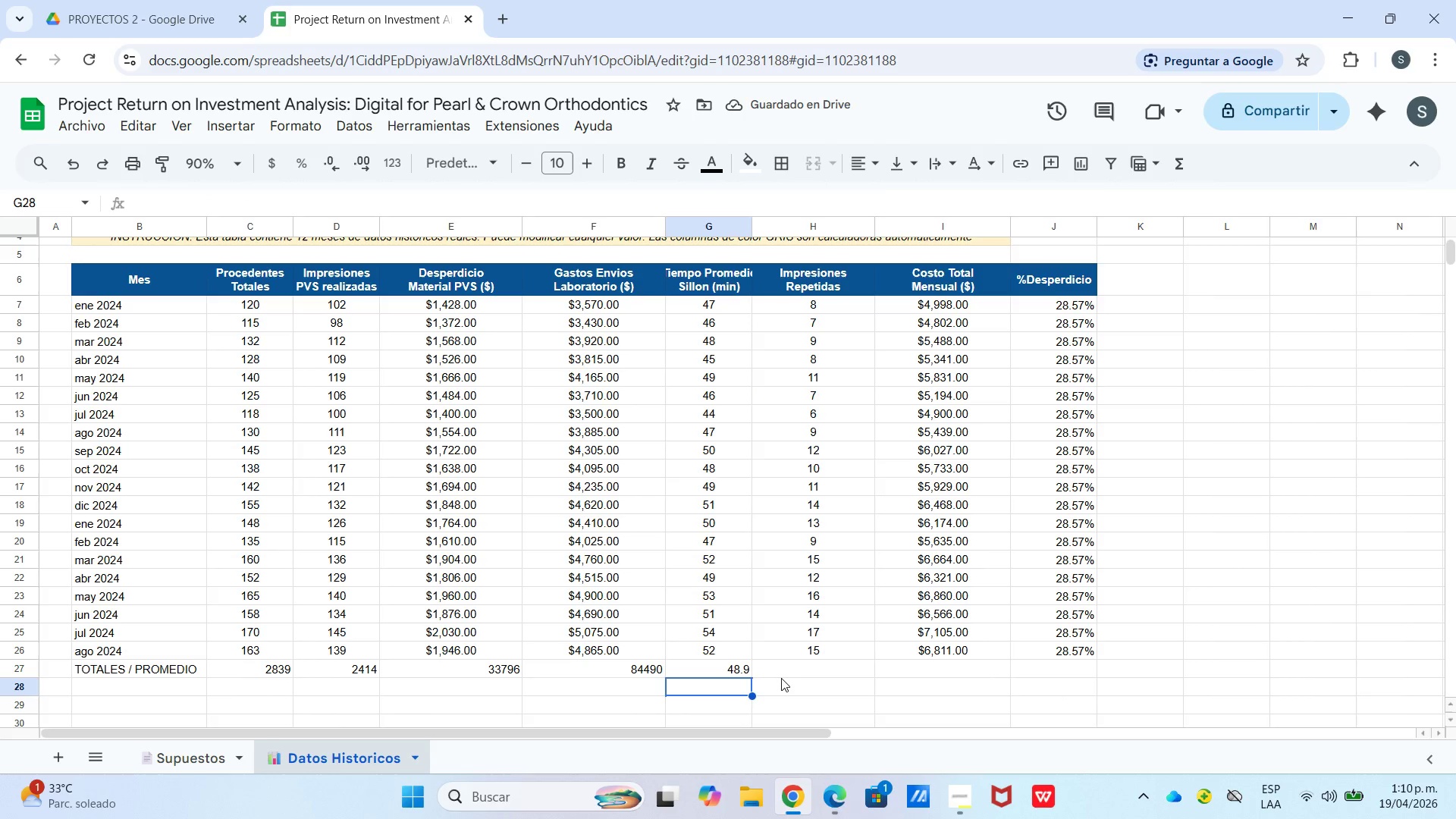 
left_click([726, 670])
 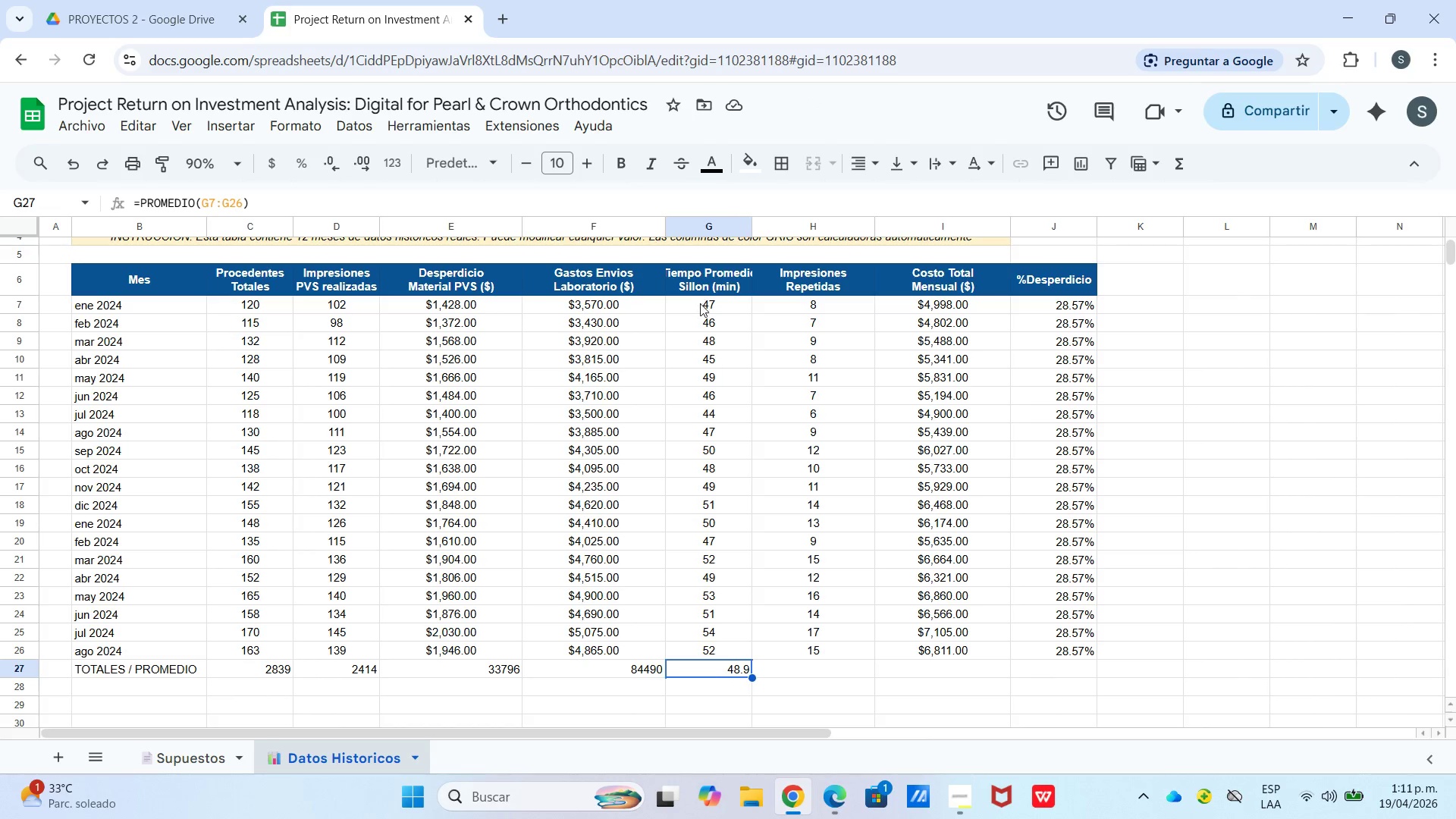 
wait(8.5)
 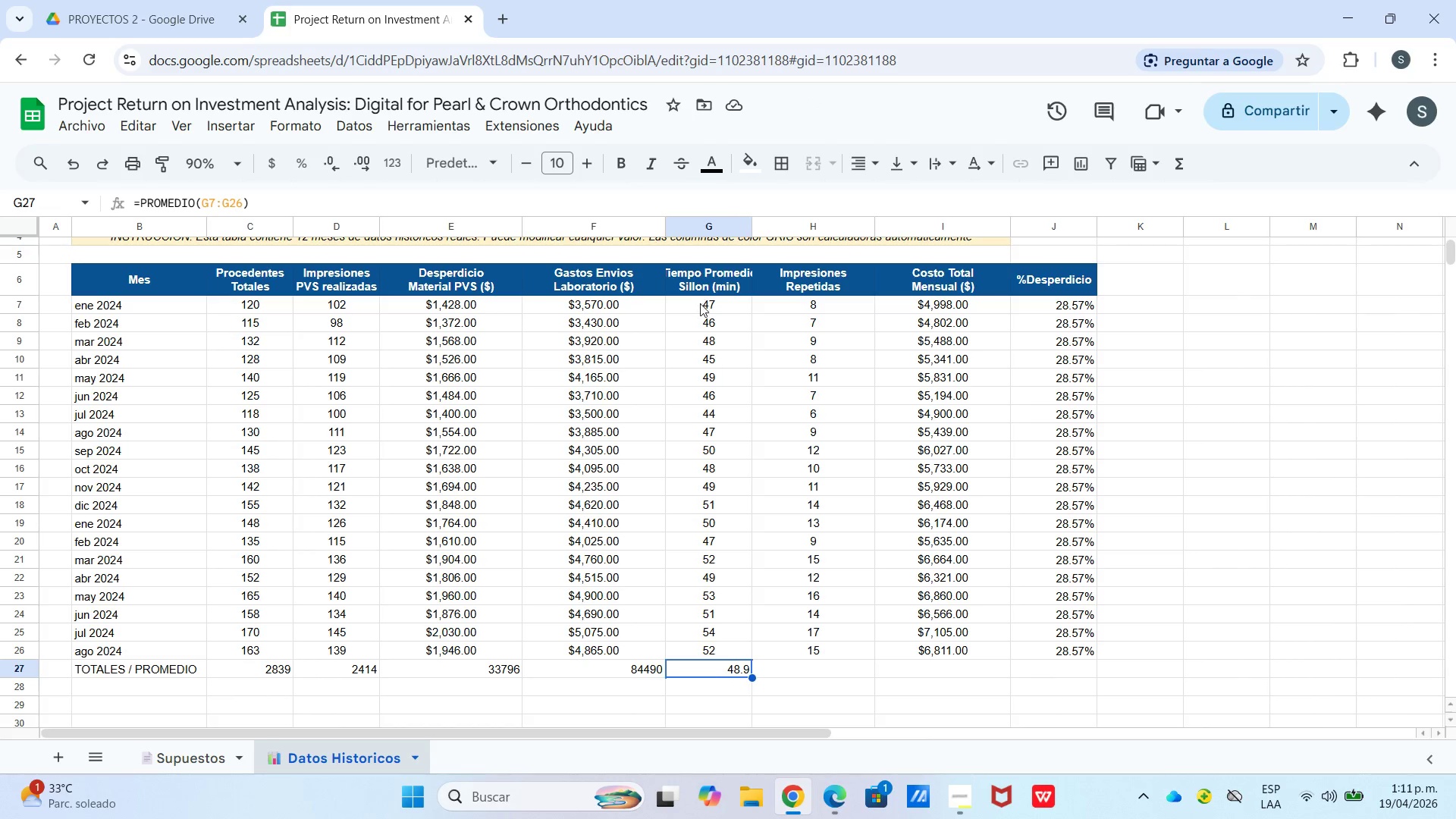 
double_click([726, 666])
 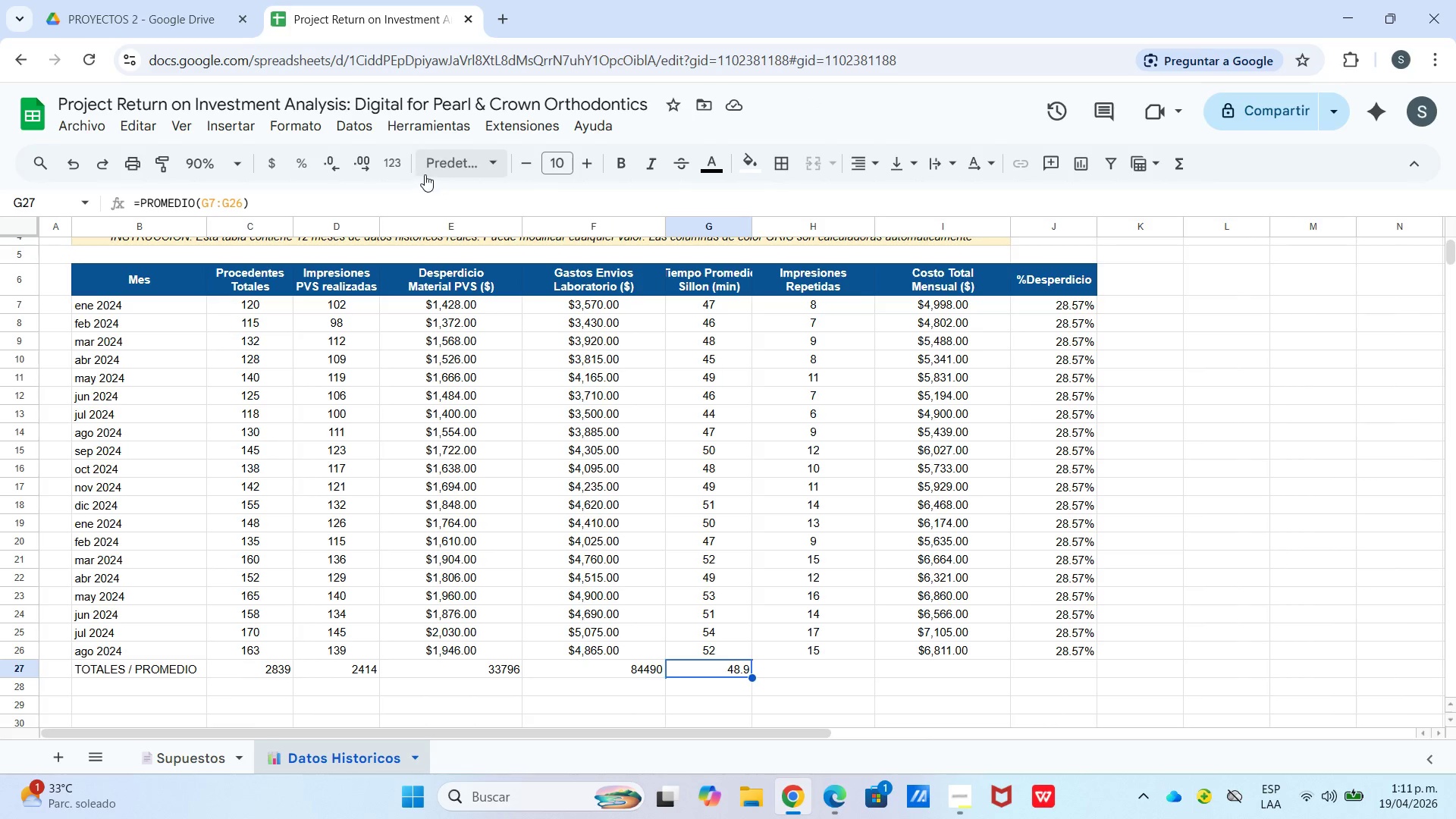 
left_click([381, 161])
 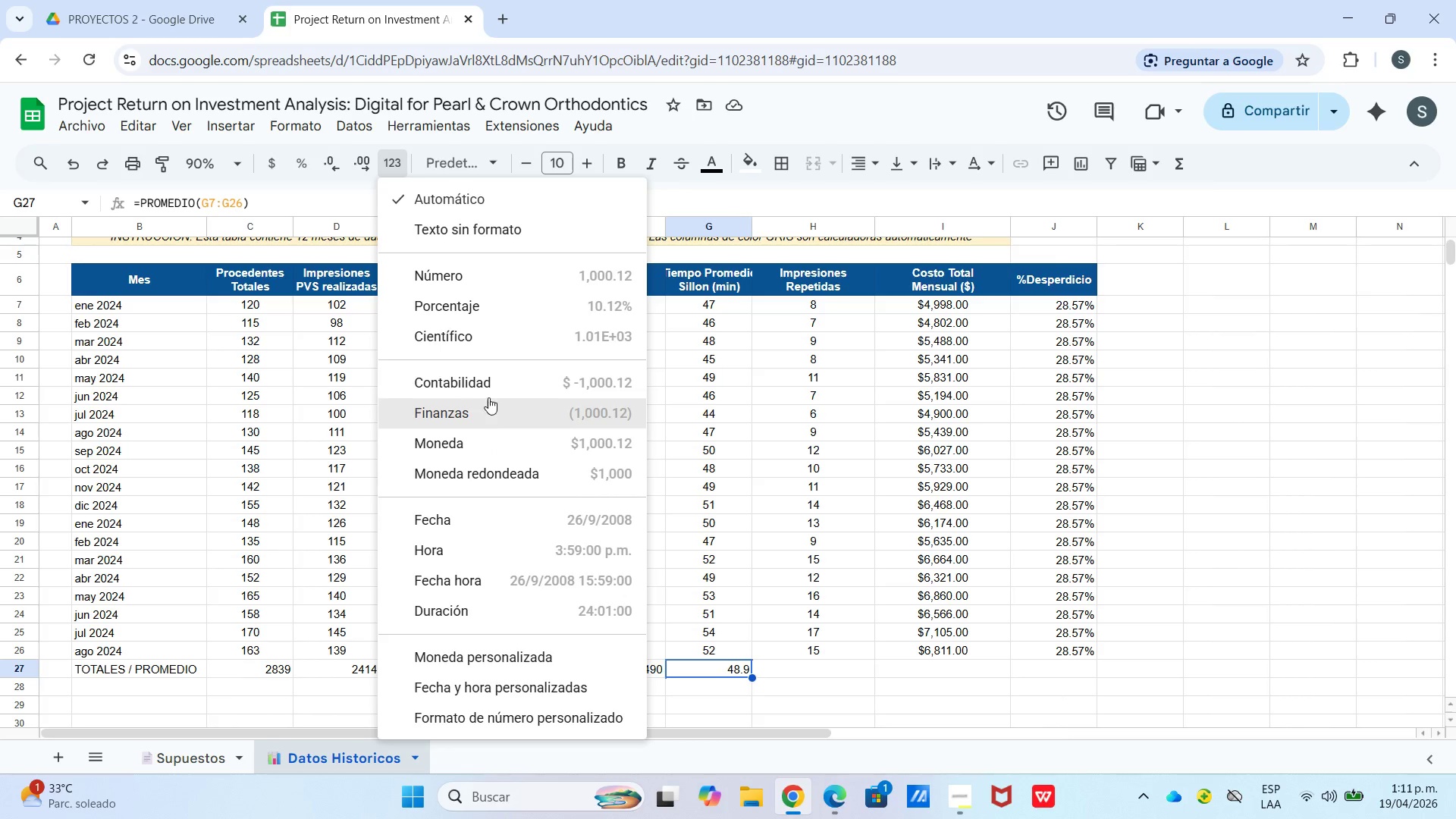 
wait(9.08)
 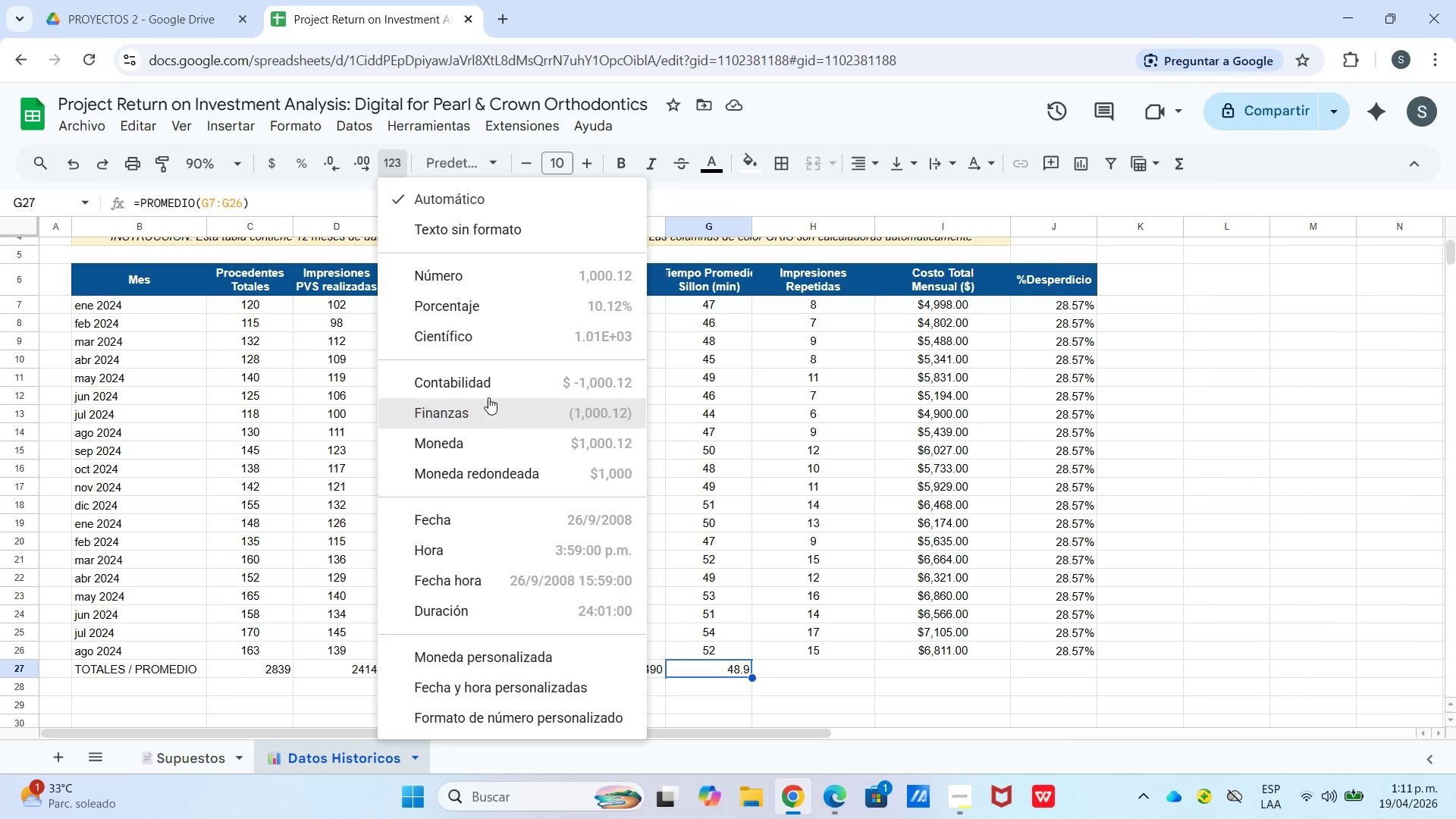 
left_click([326, 161])
 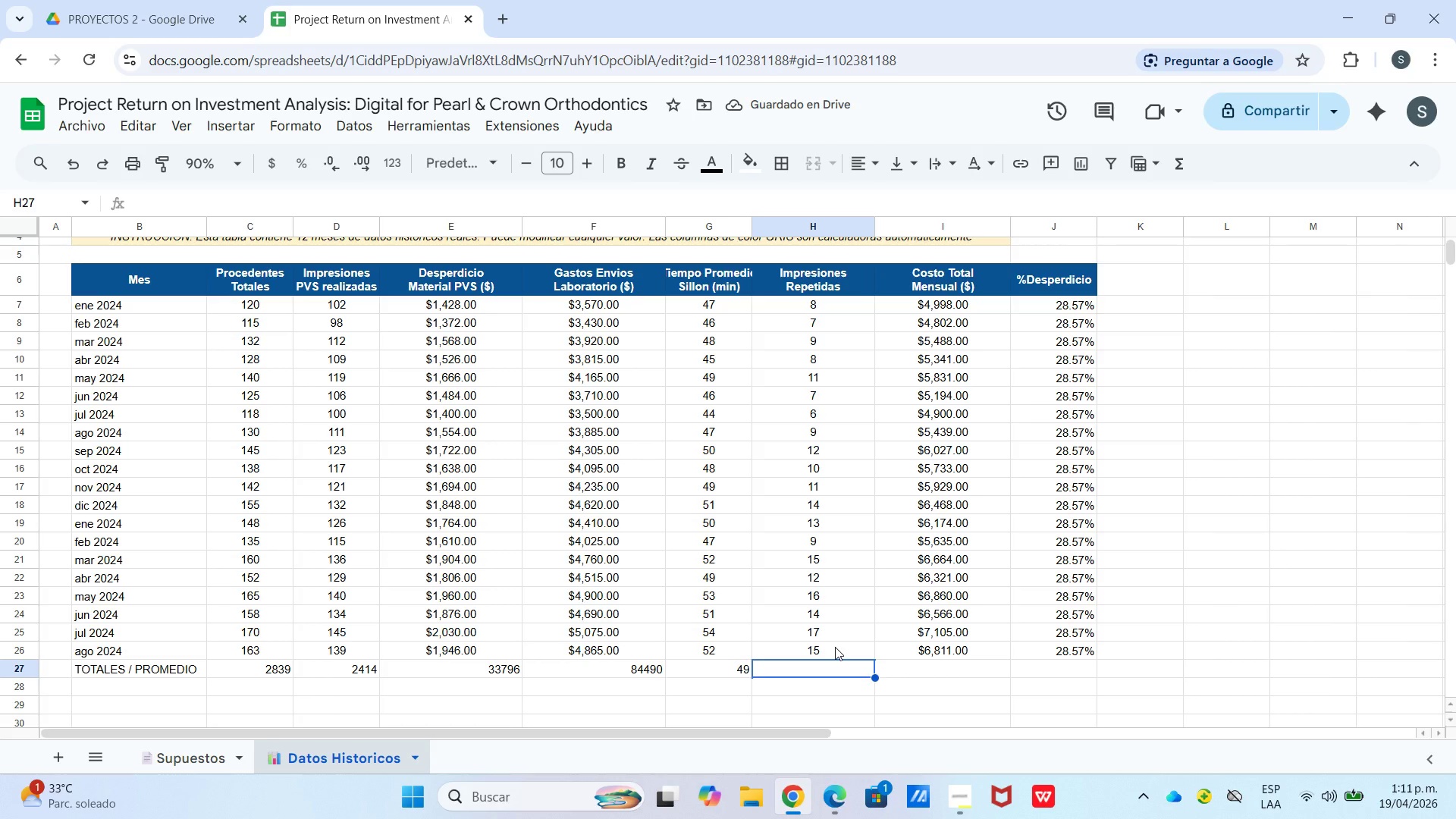 
wait(5.5)
 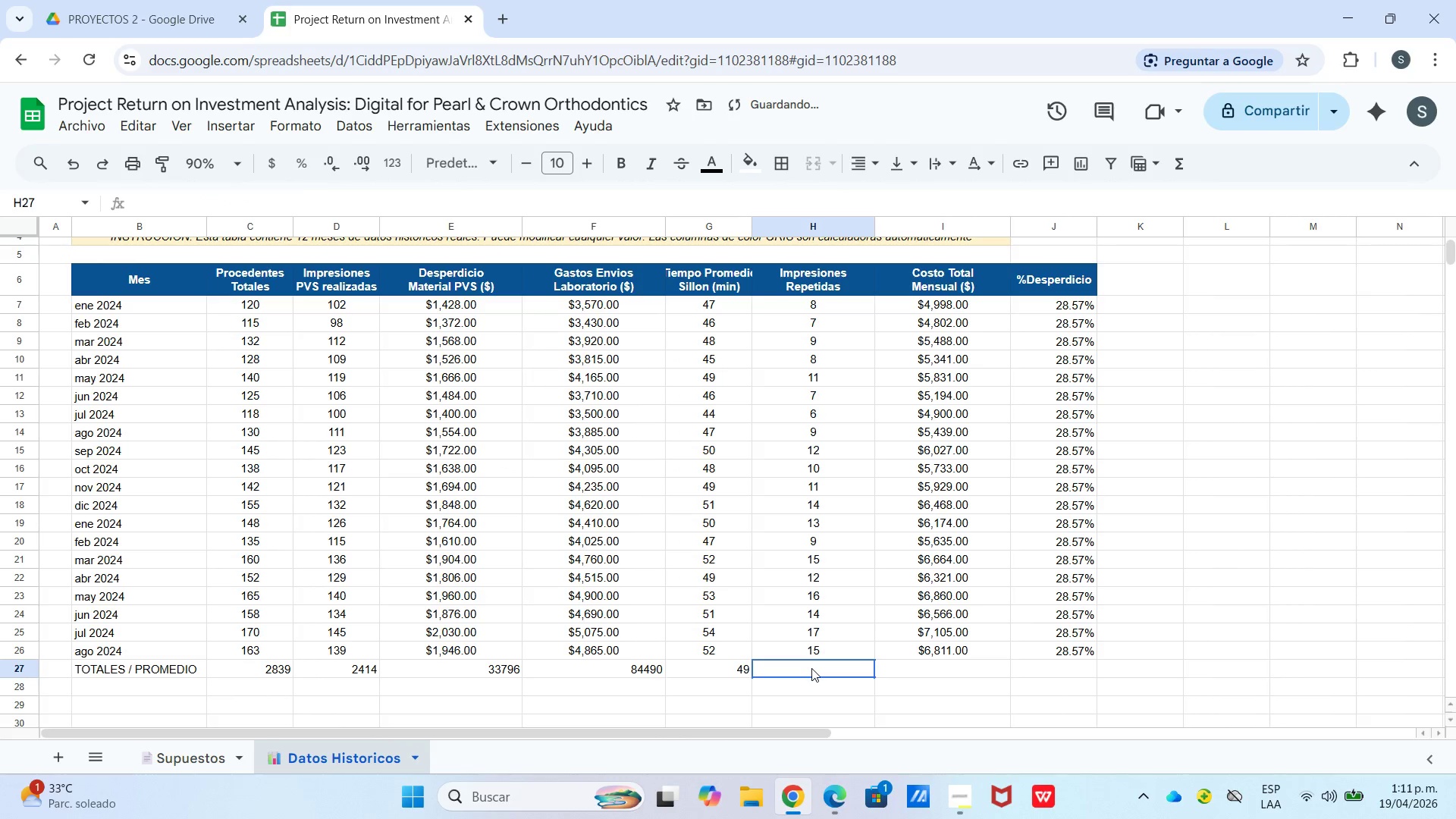 
type()SUMA)
 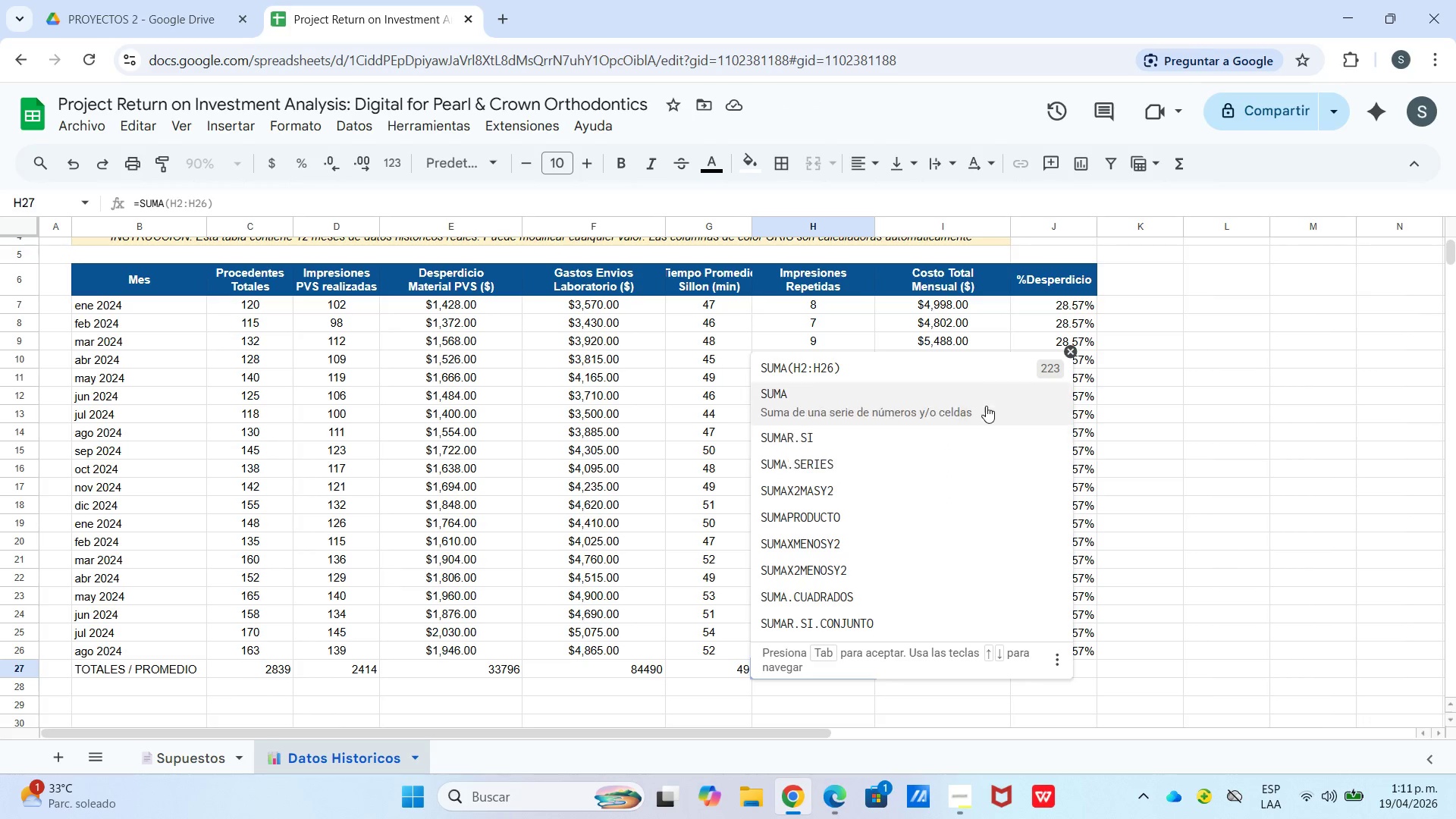 
left_click([960, 364])
 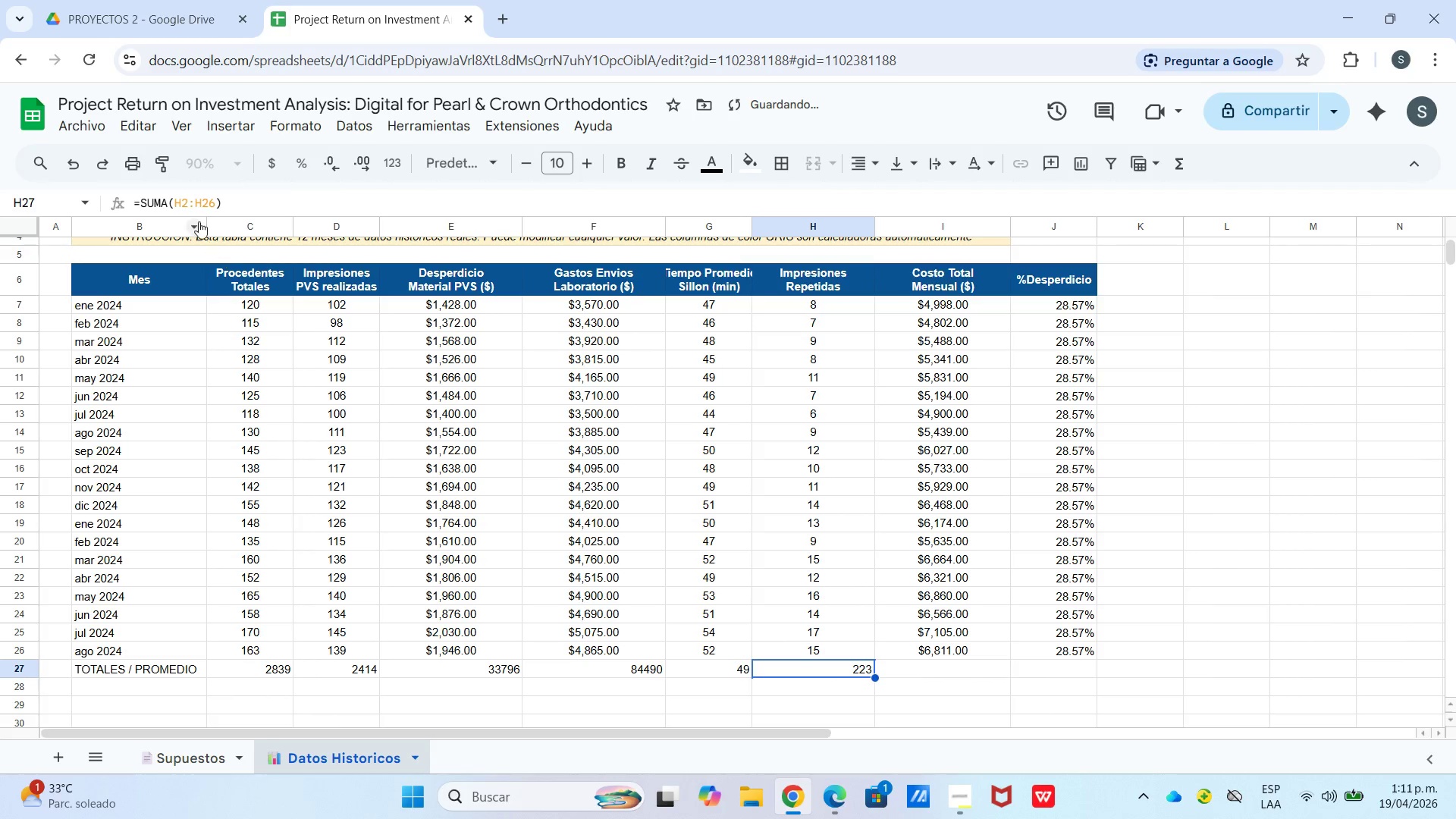 
left_click([190, 202])
 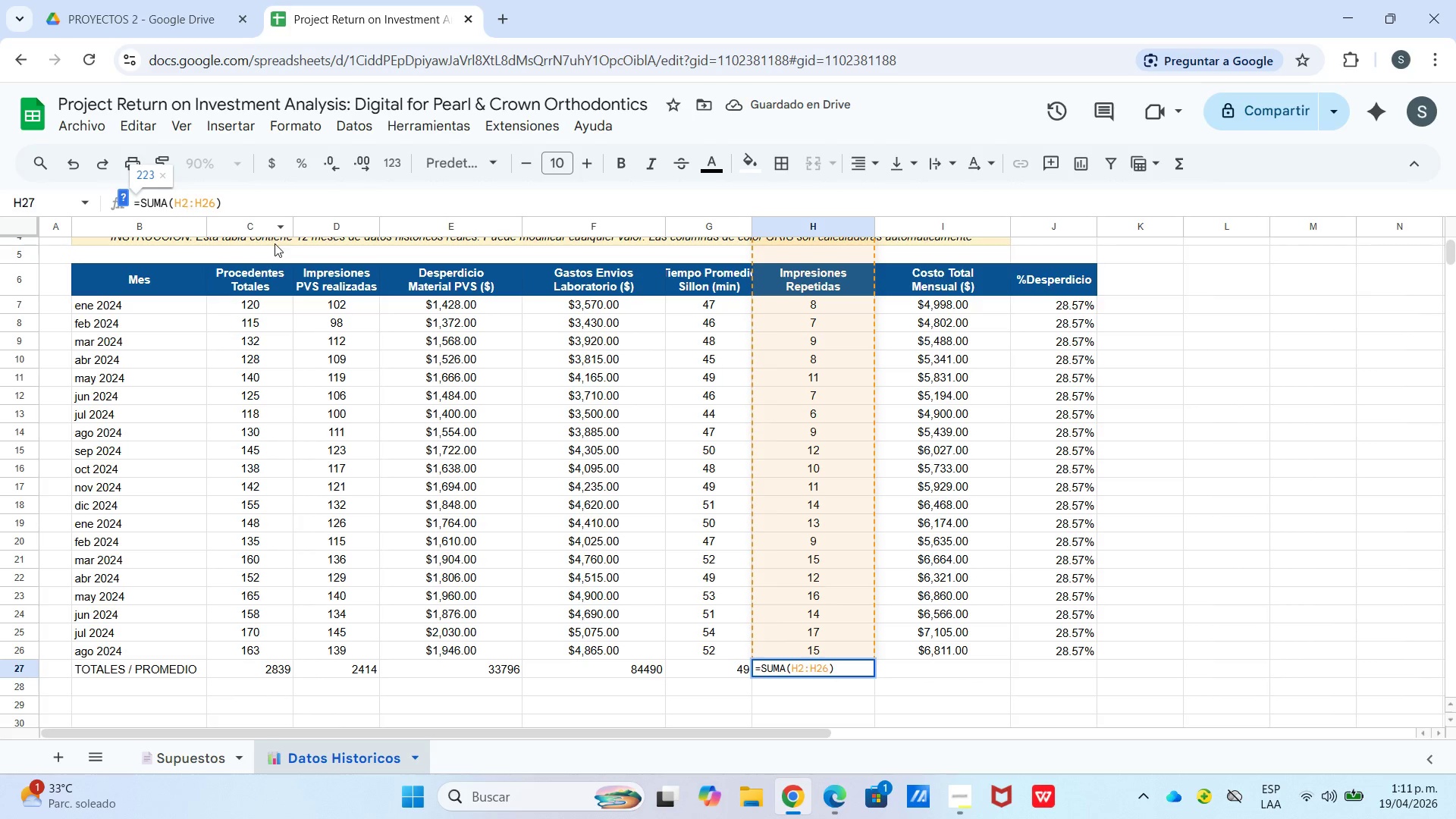 
key(Backspace)
 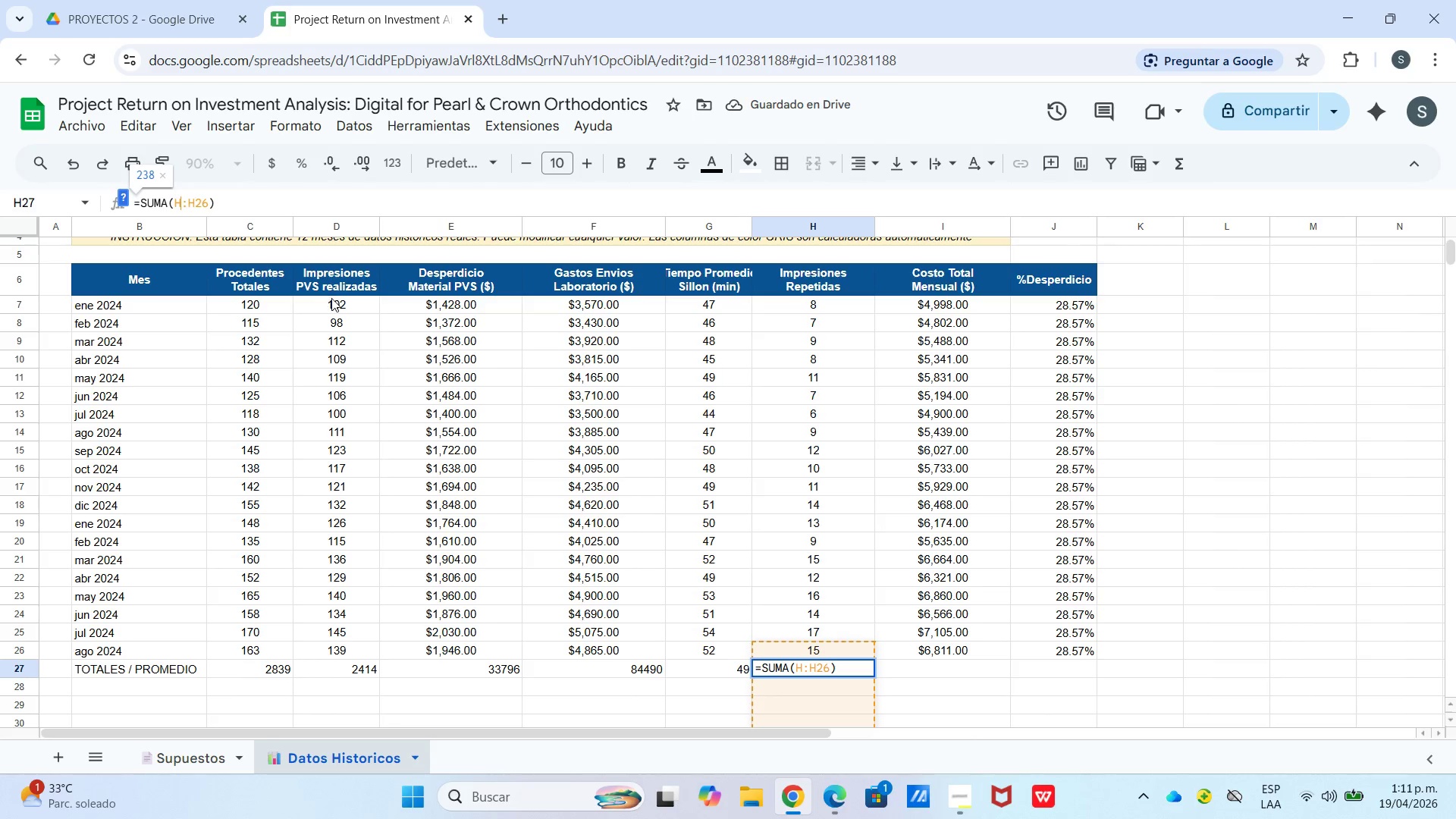 
key(7)
 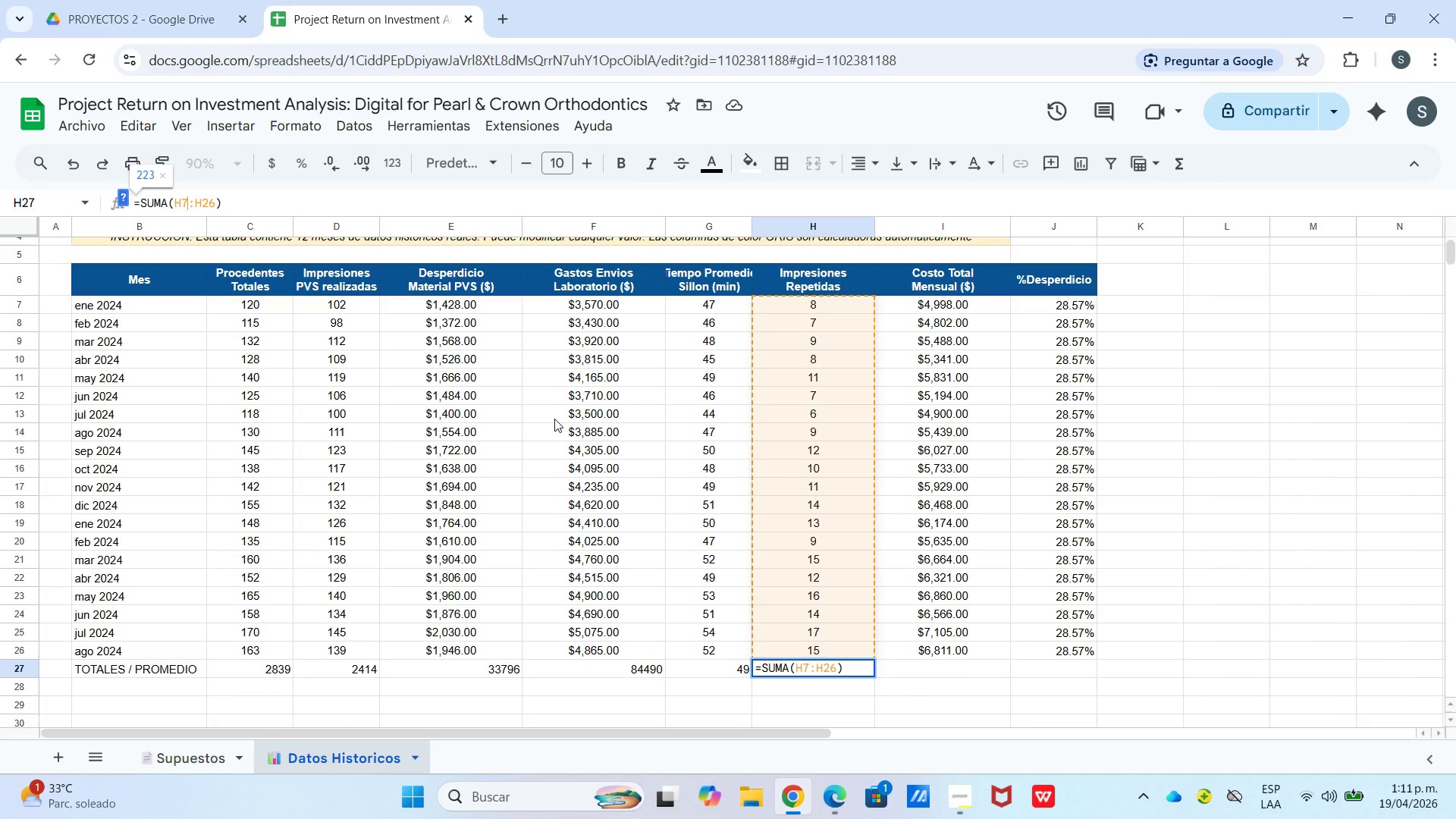 
key(Enter)
 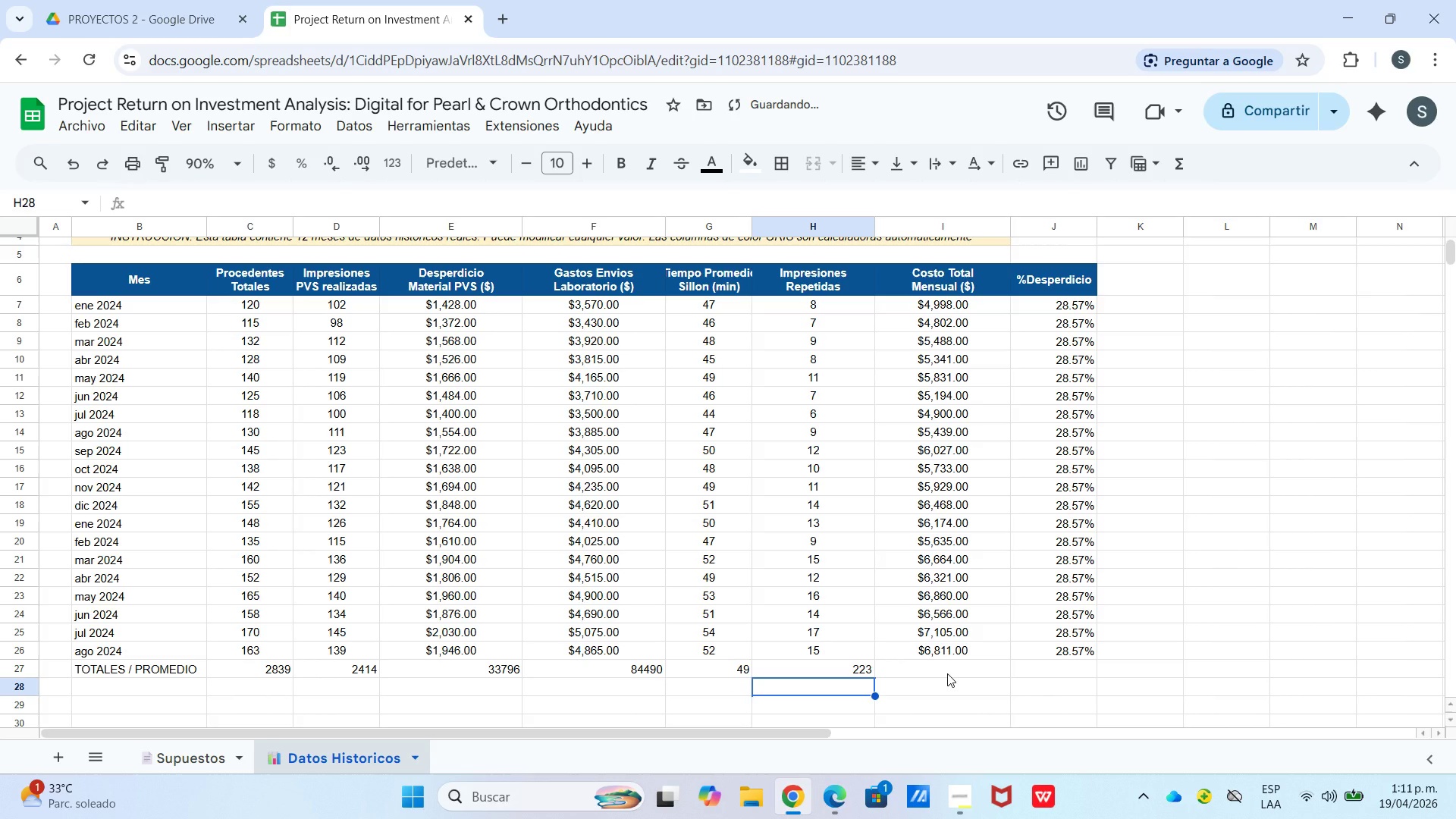 
left_click([947, 673])
 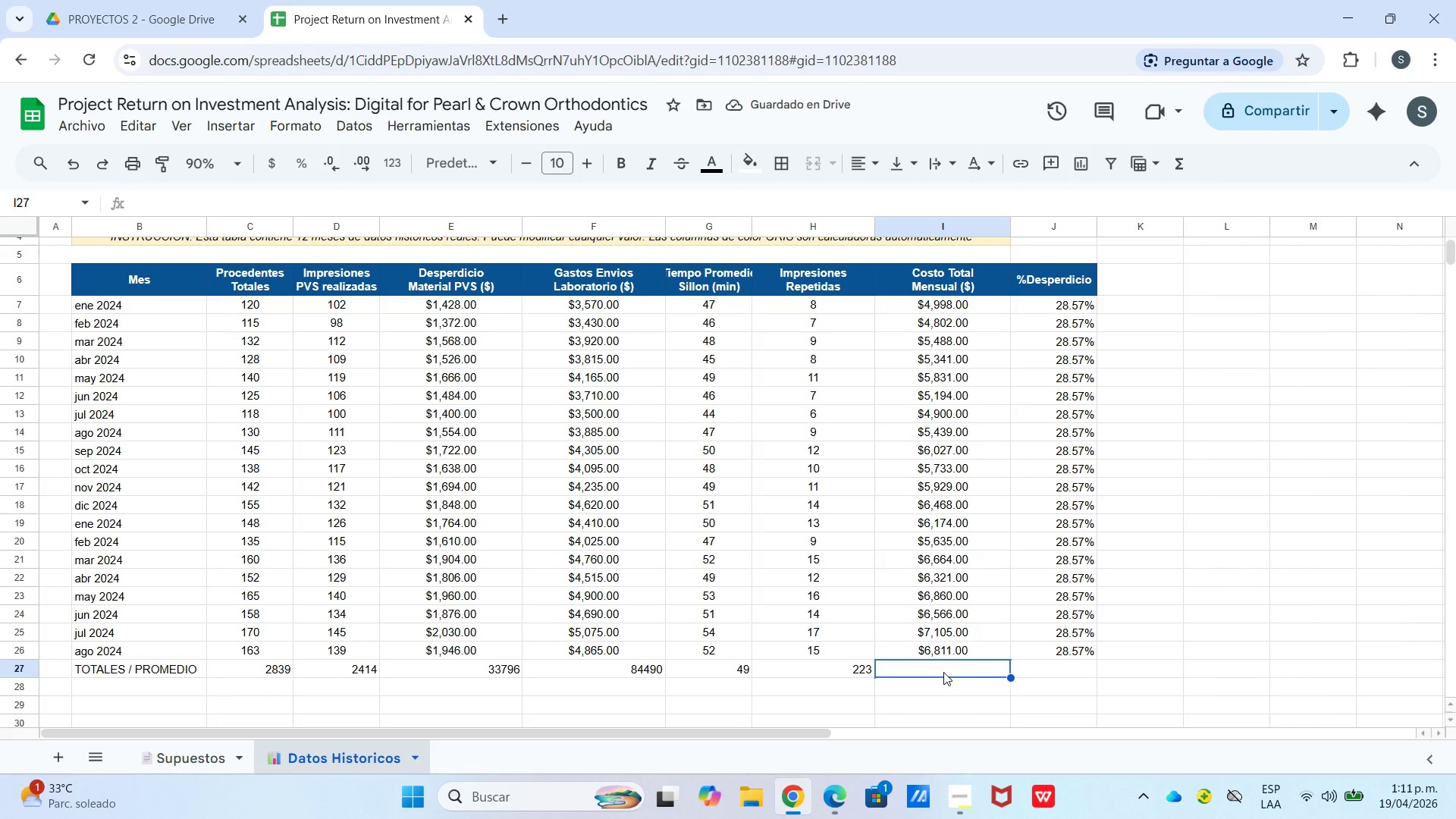 
hold_key(key=ShiftLeft, duration=0.48)
 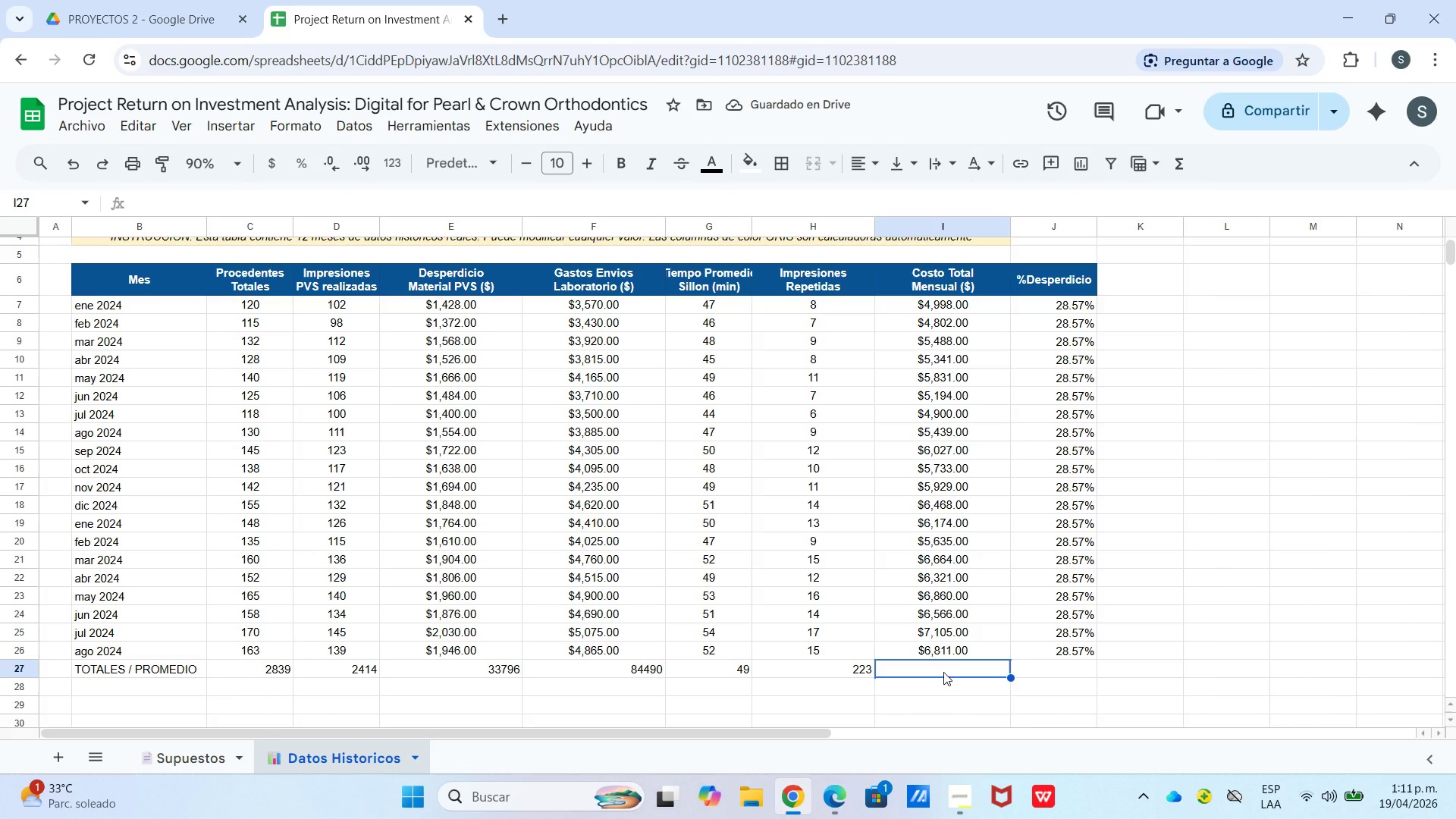 
type()SUA)
key(Backspace)
 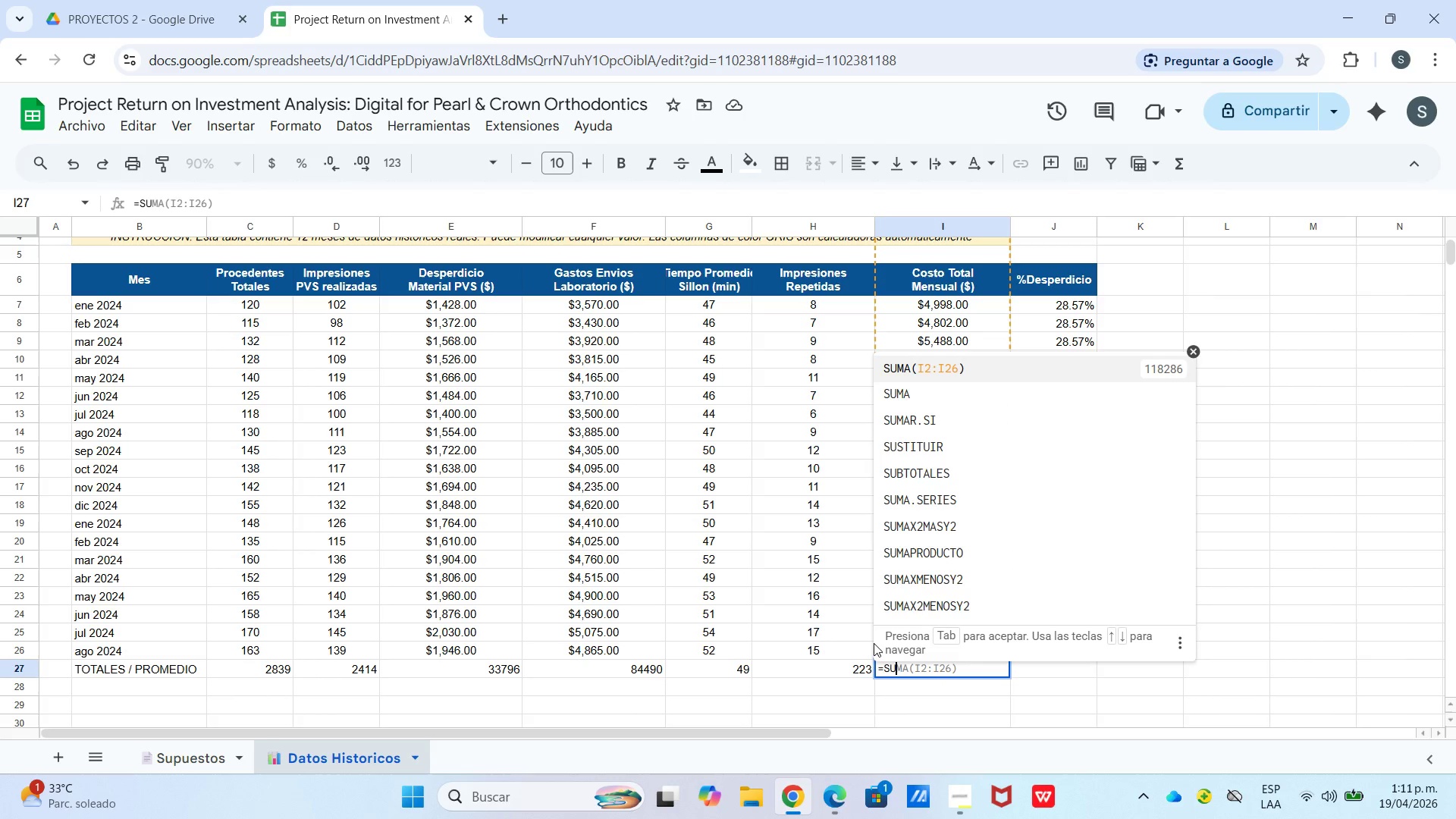 
key(Tab)
 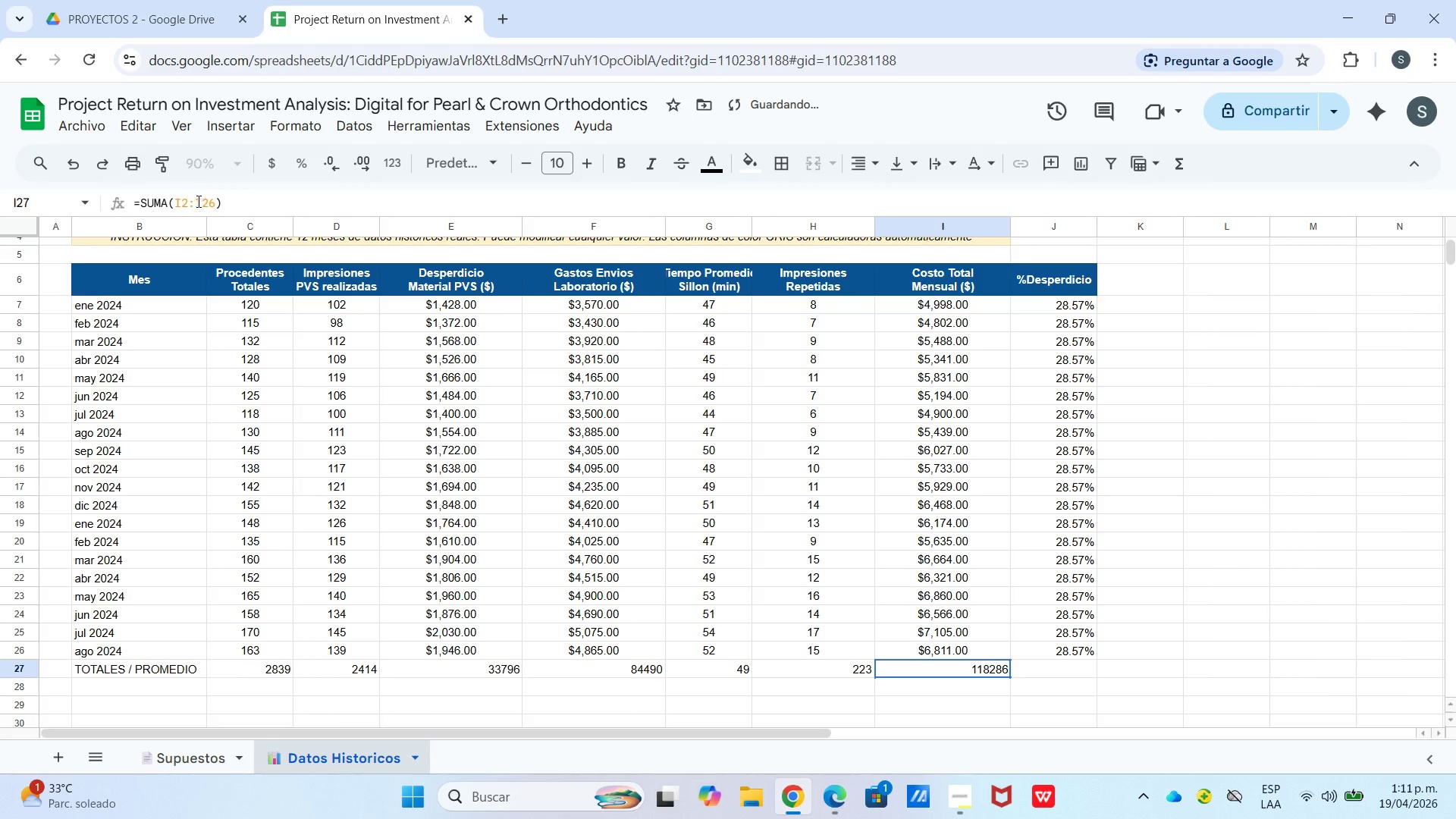 
left_click([188, 201])
 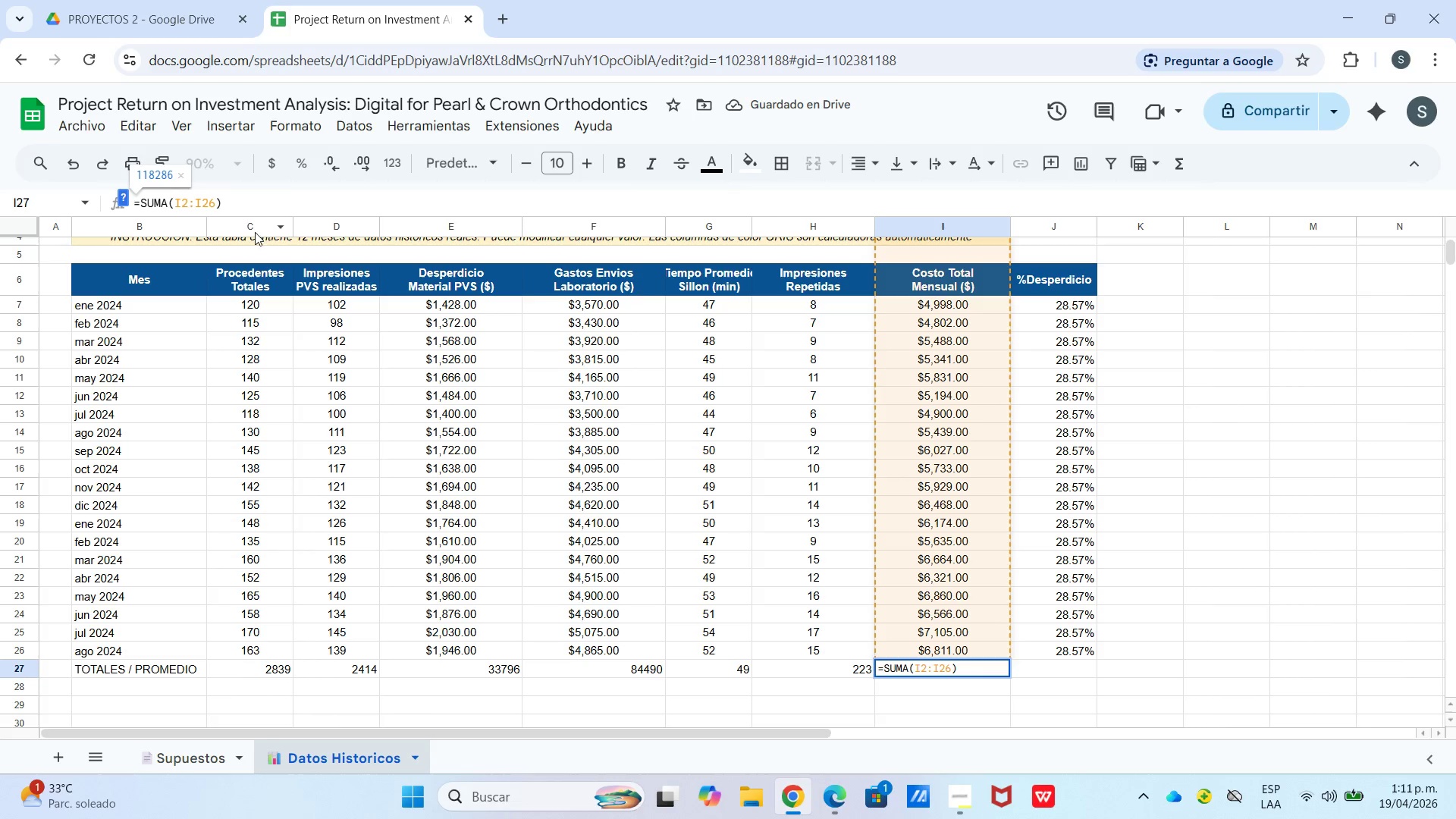 
key(Backspace)
 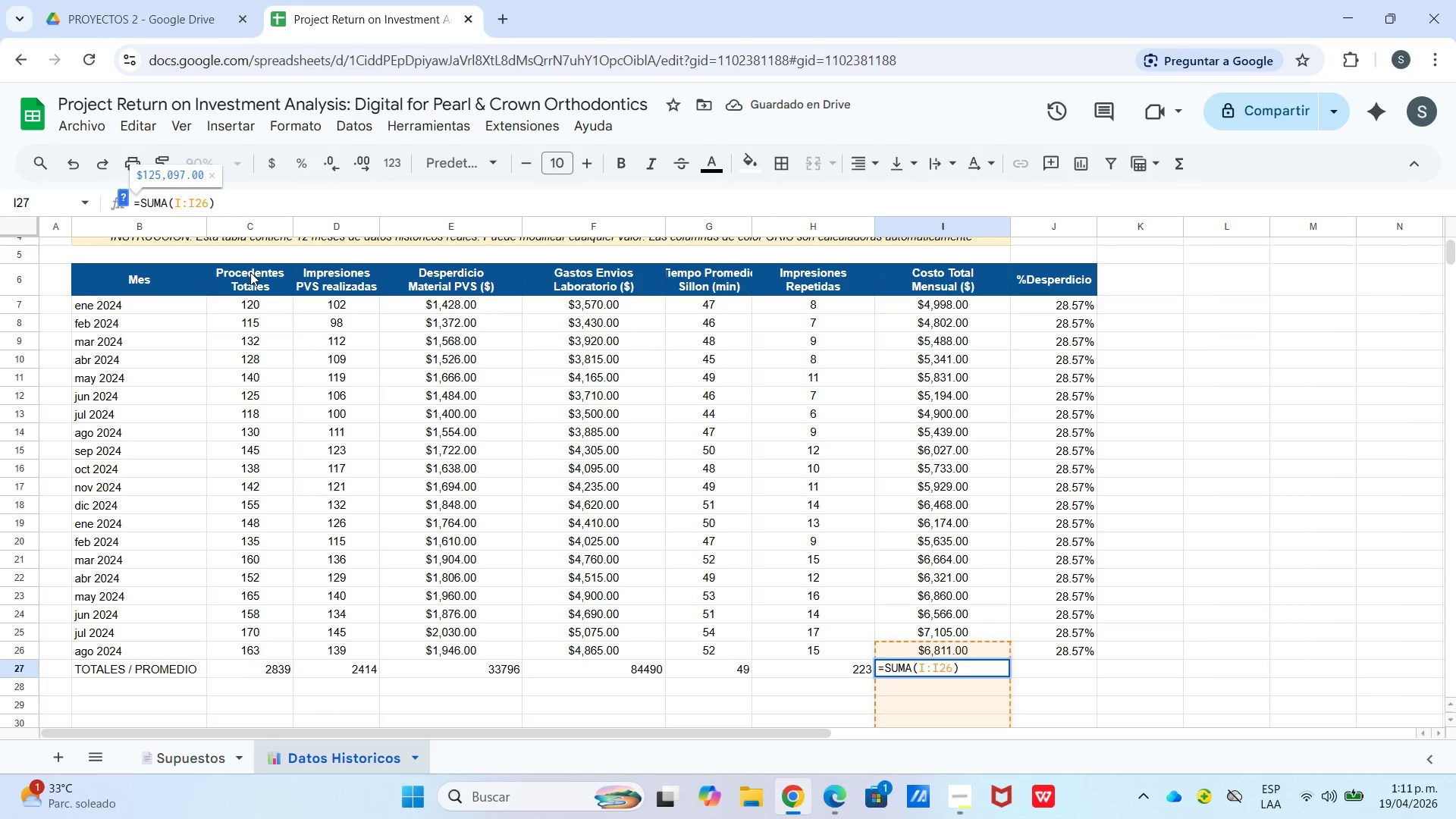 
key(7)
 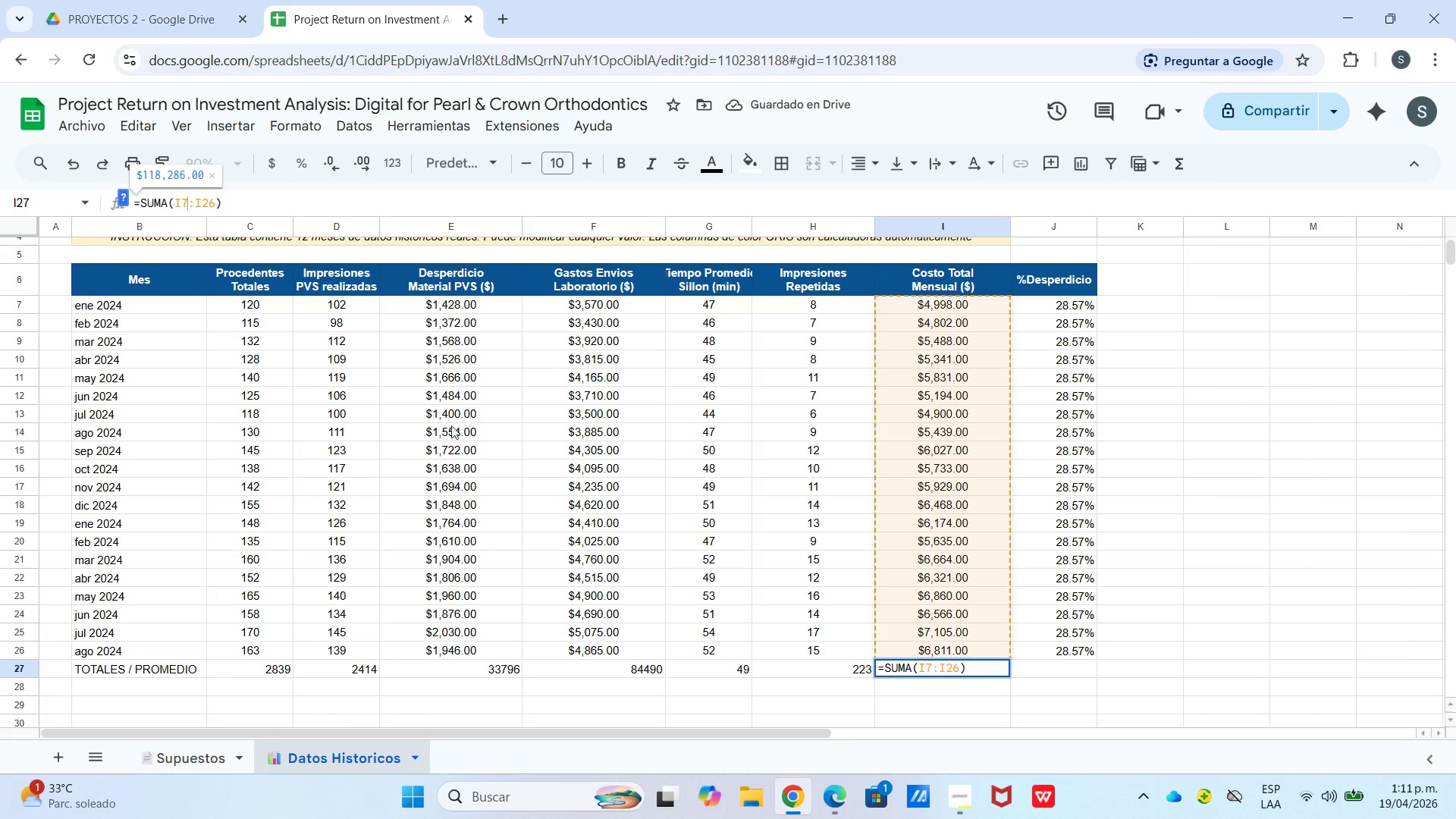 
key(Enter)
 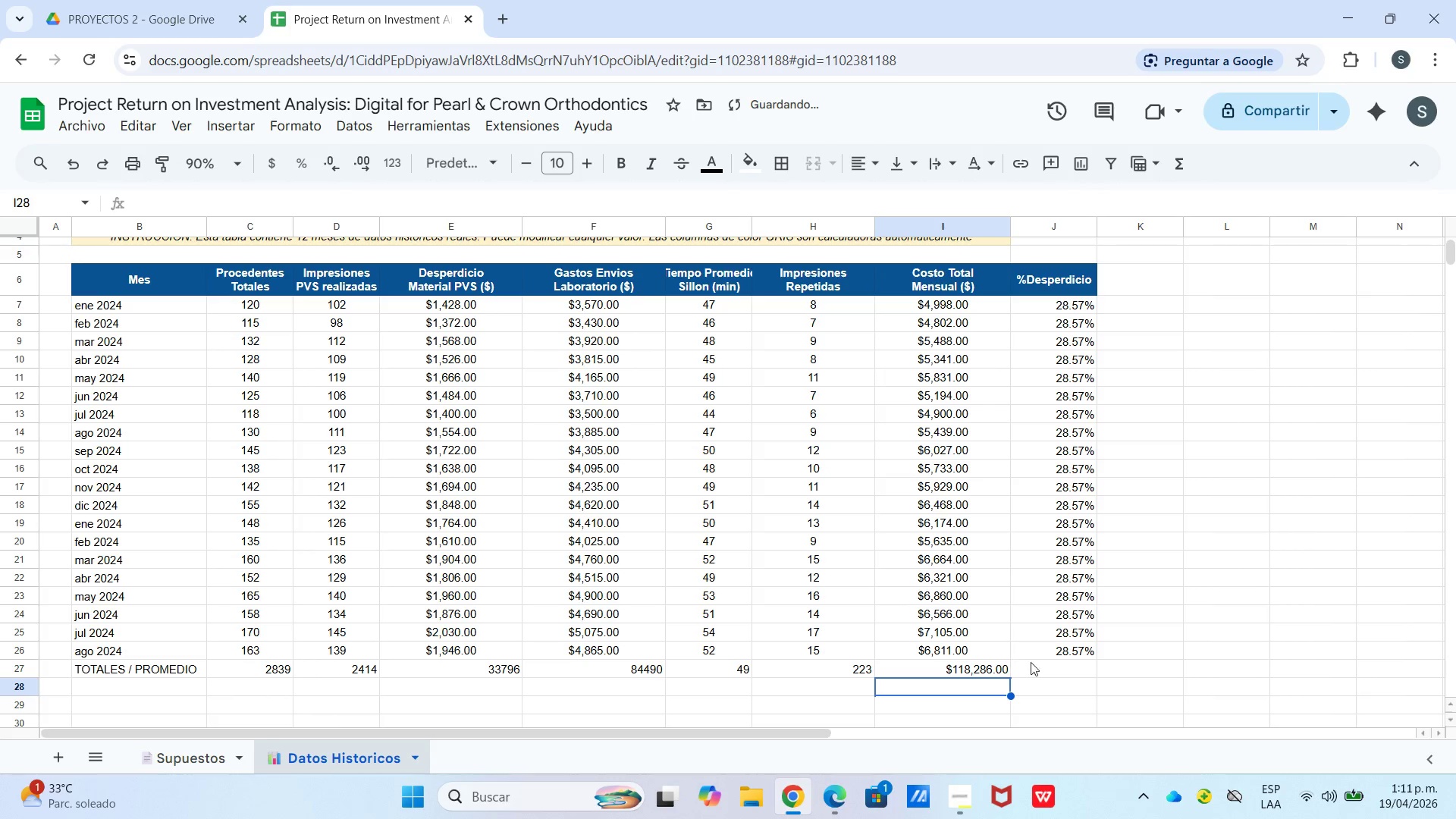 
left_click([1033, 665])
 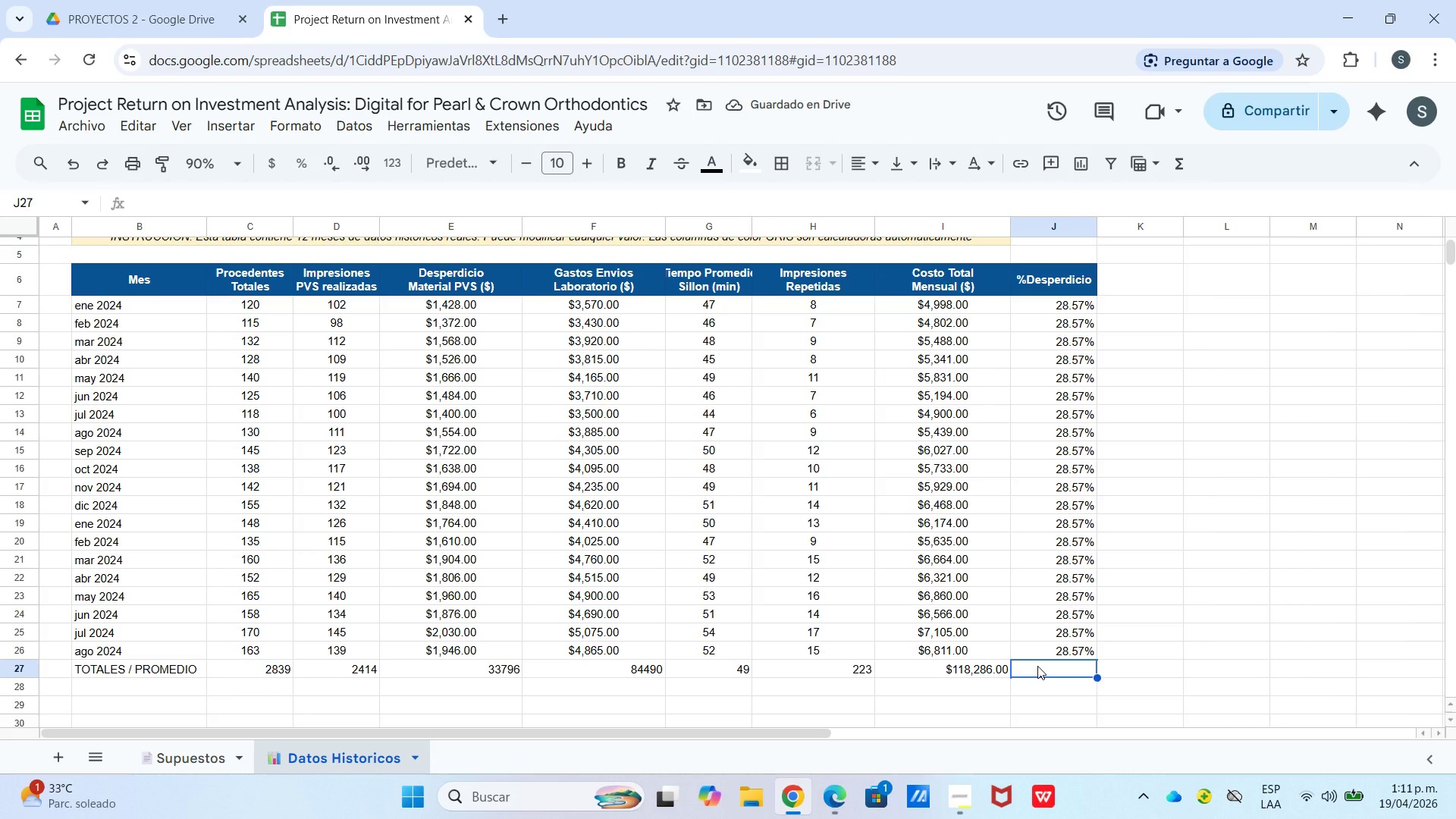 
type()PRO)
 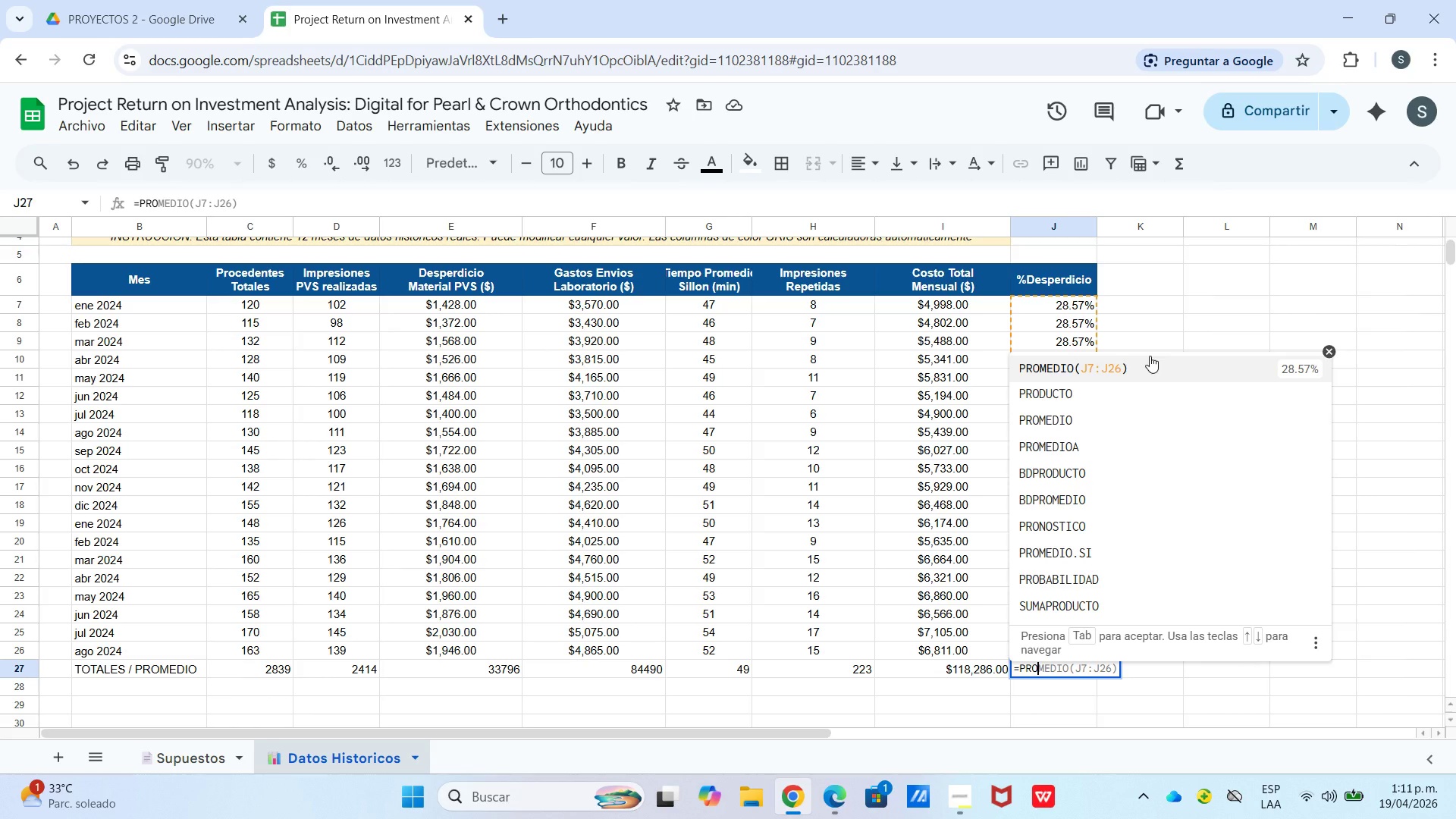 
double_click([1153, 357])
 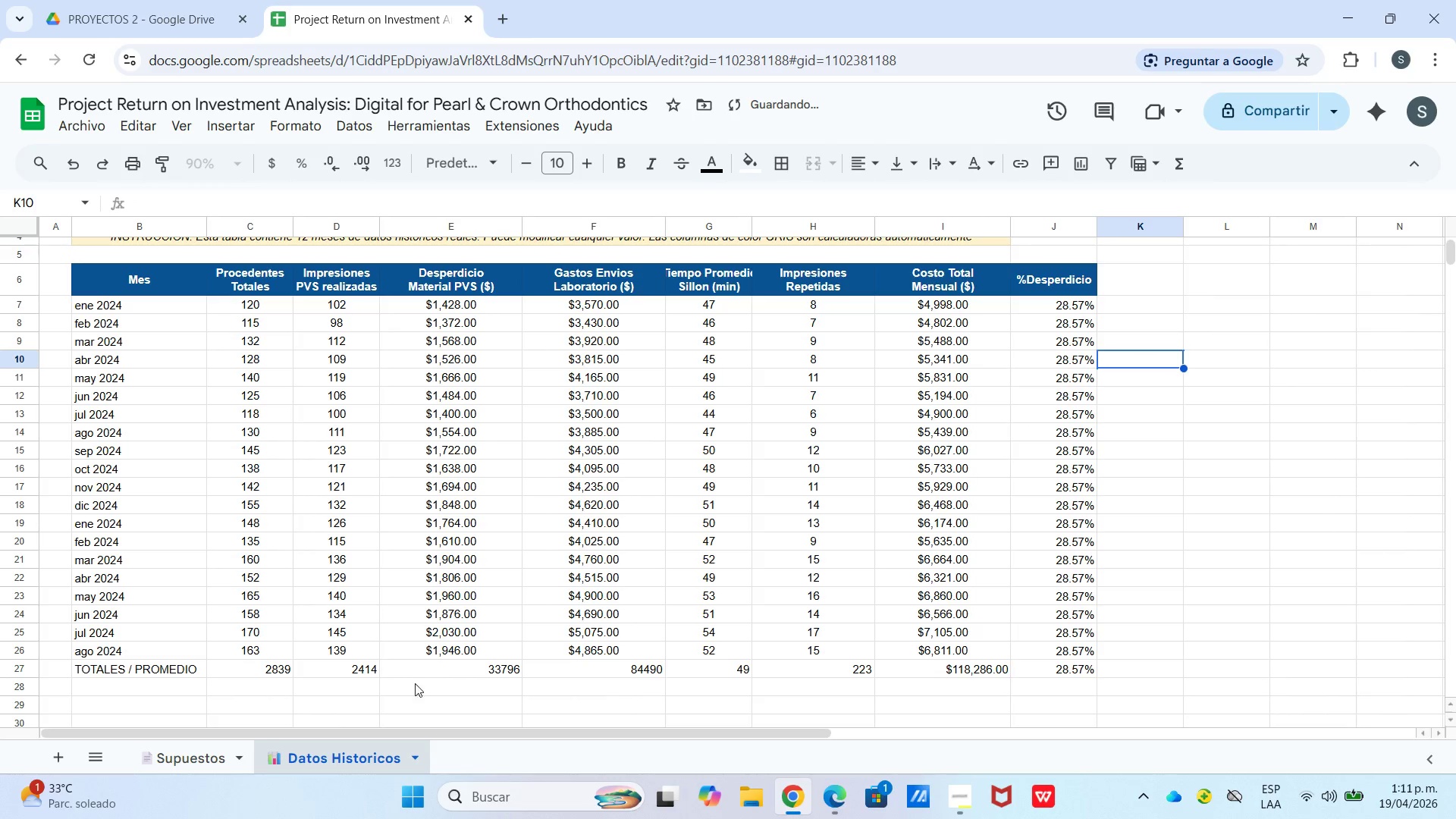 
left_click([428, 667])
 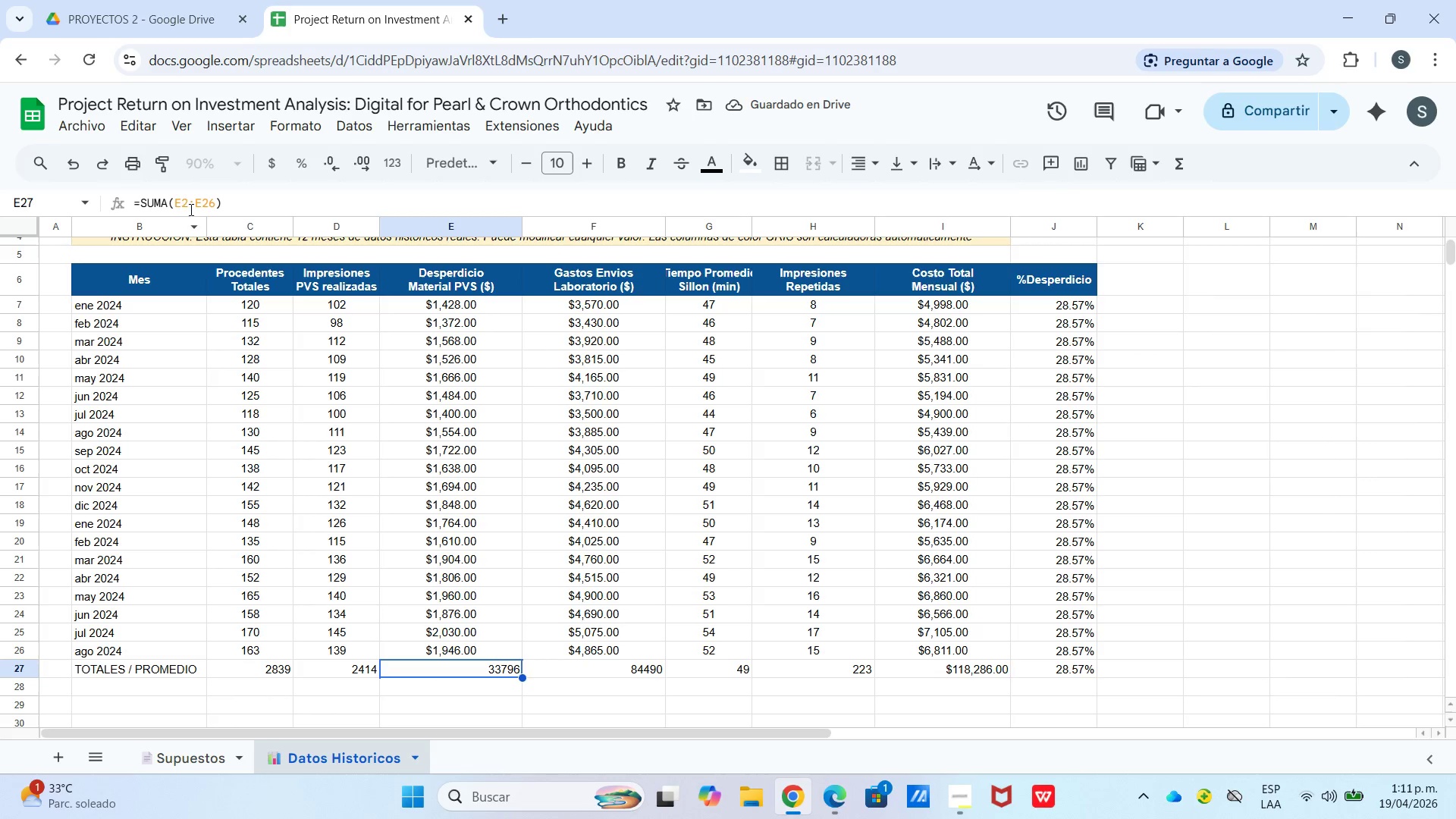 
left_click([190, 202])
 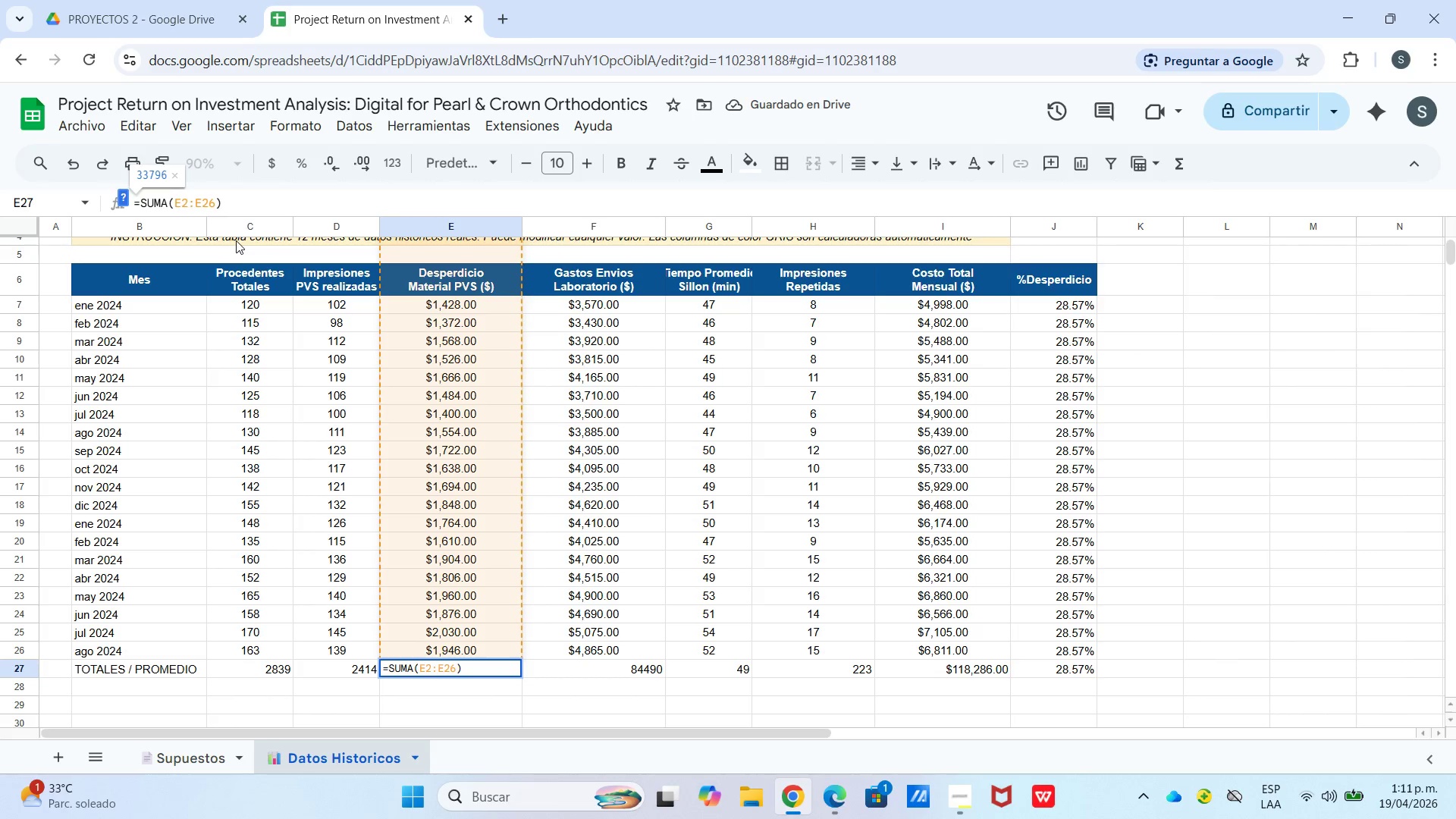 
key(Backspace)
 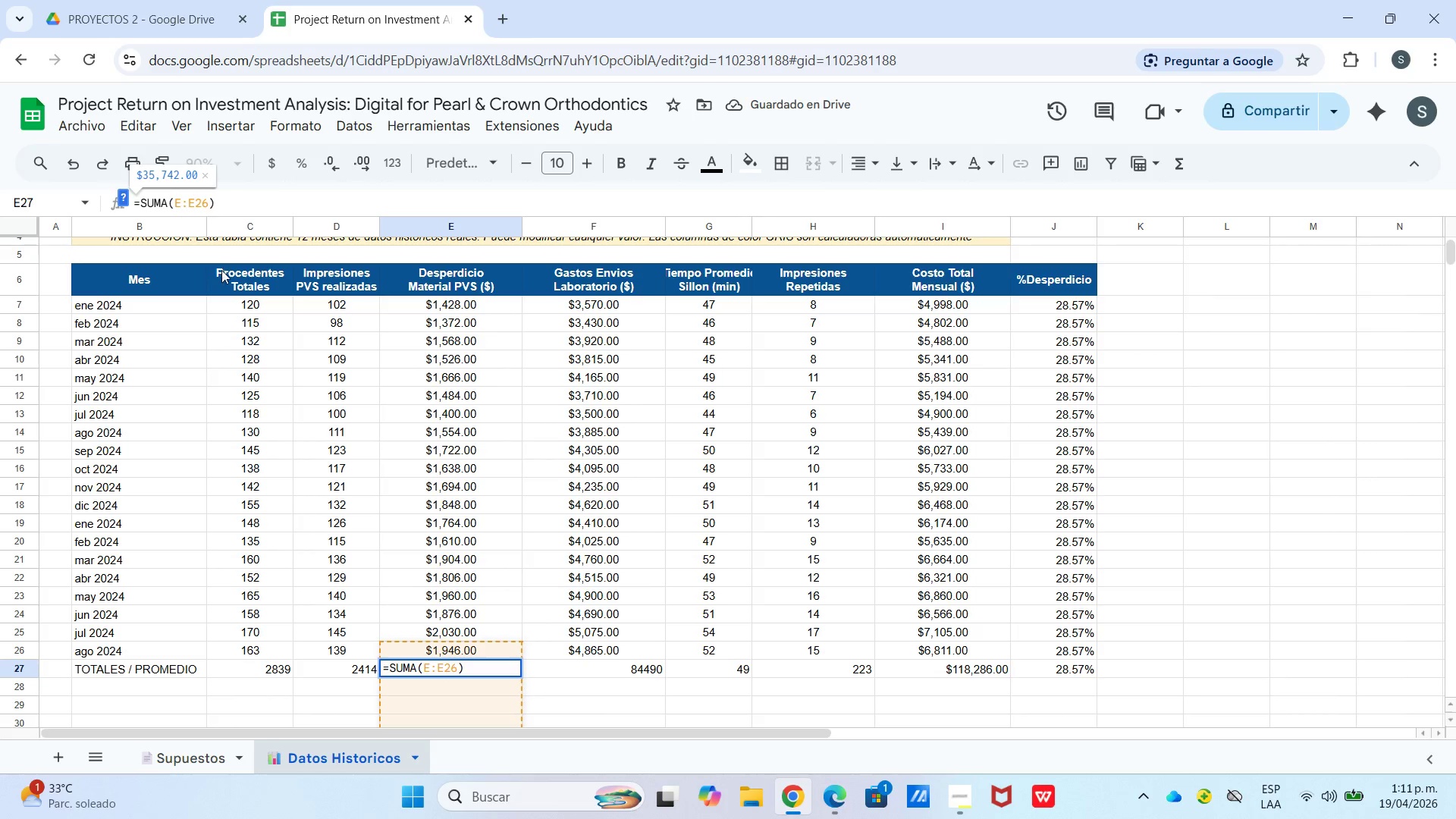 
key(7)
 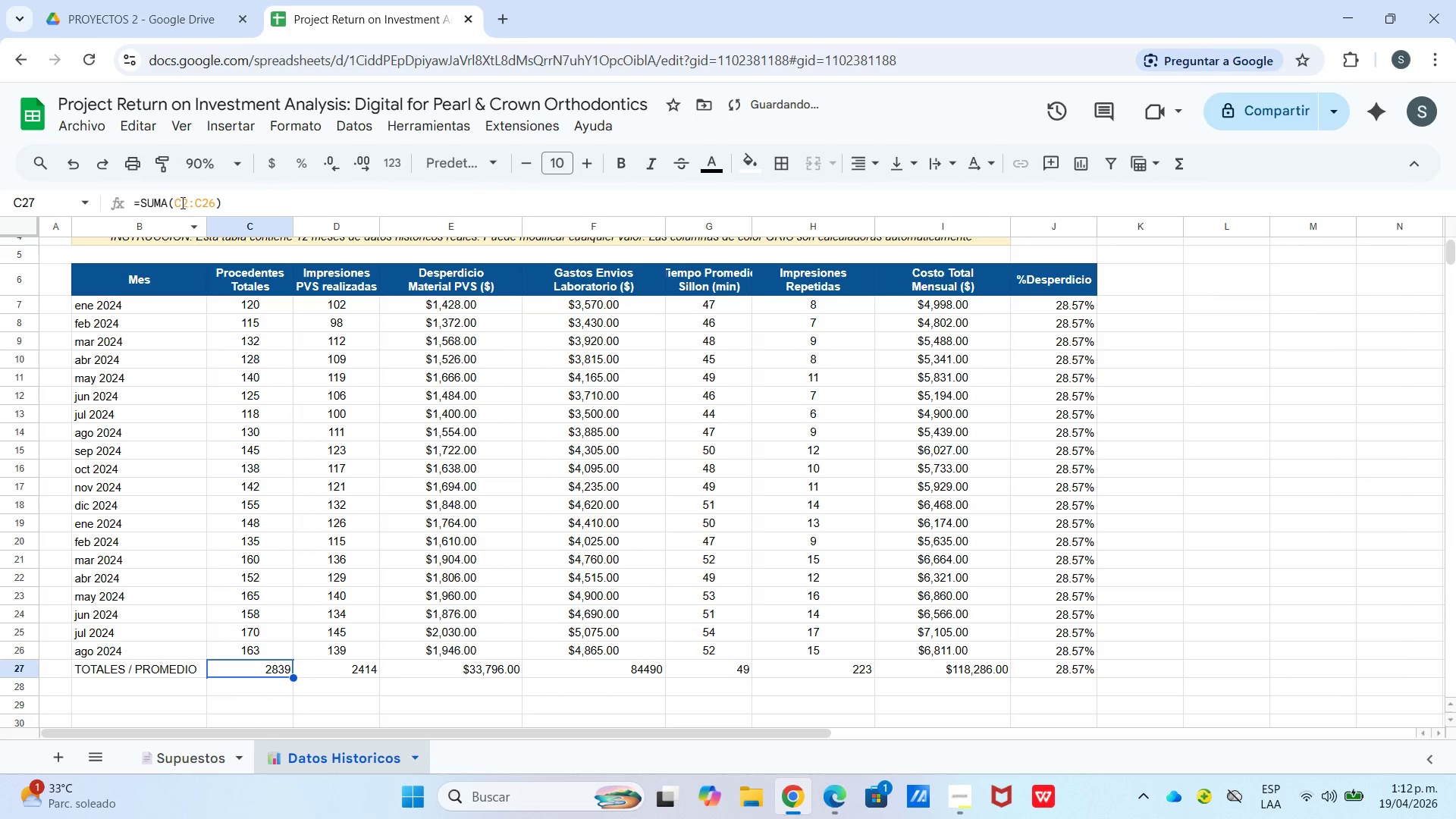 
left_click_drag(start_coordinate=[187, 202], to_coordinate=[180, 206])
 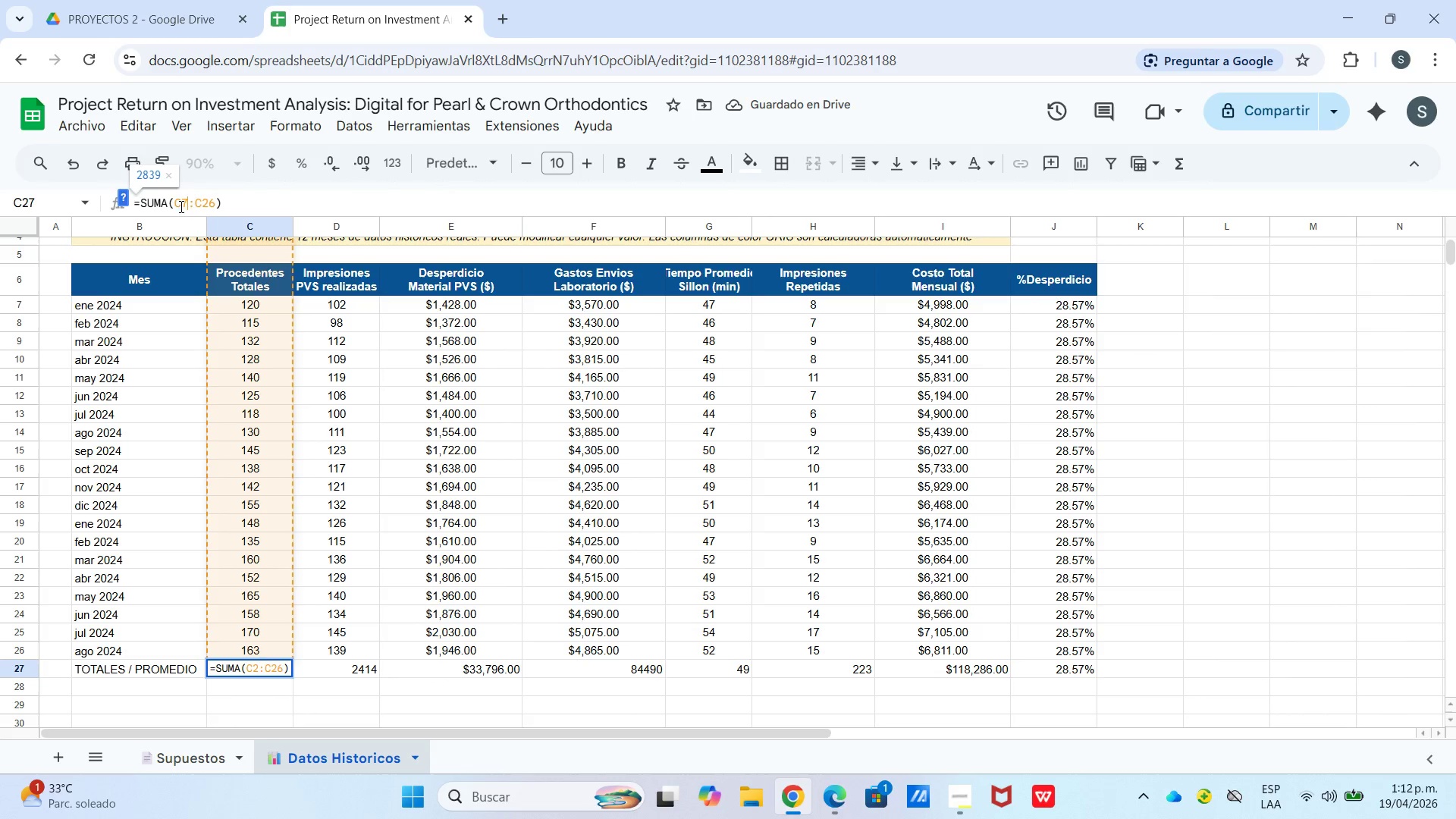 
key(7)
 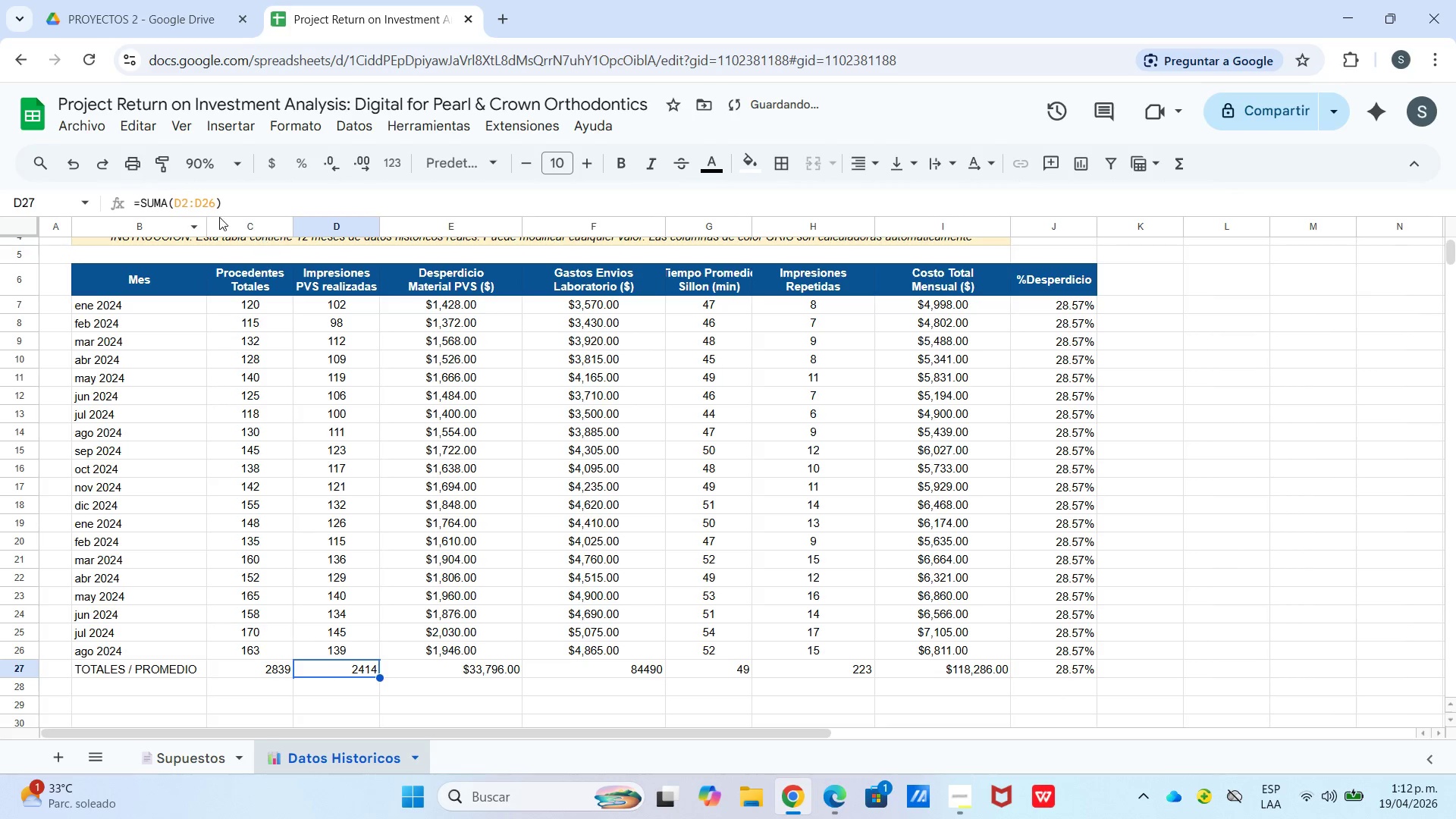 
left_click_drag(start_coordinate=[187, 199], to_coordinate=[181, 202])
 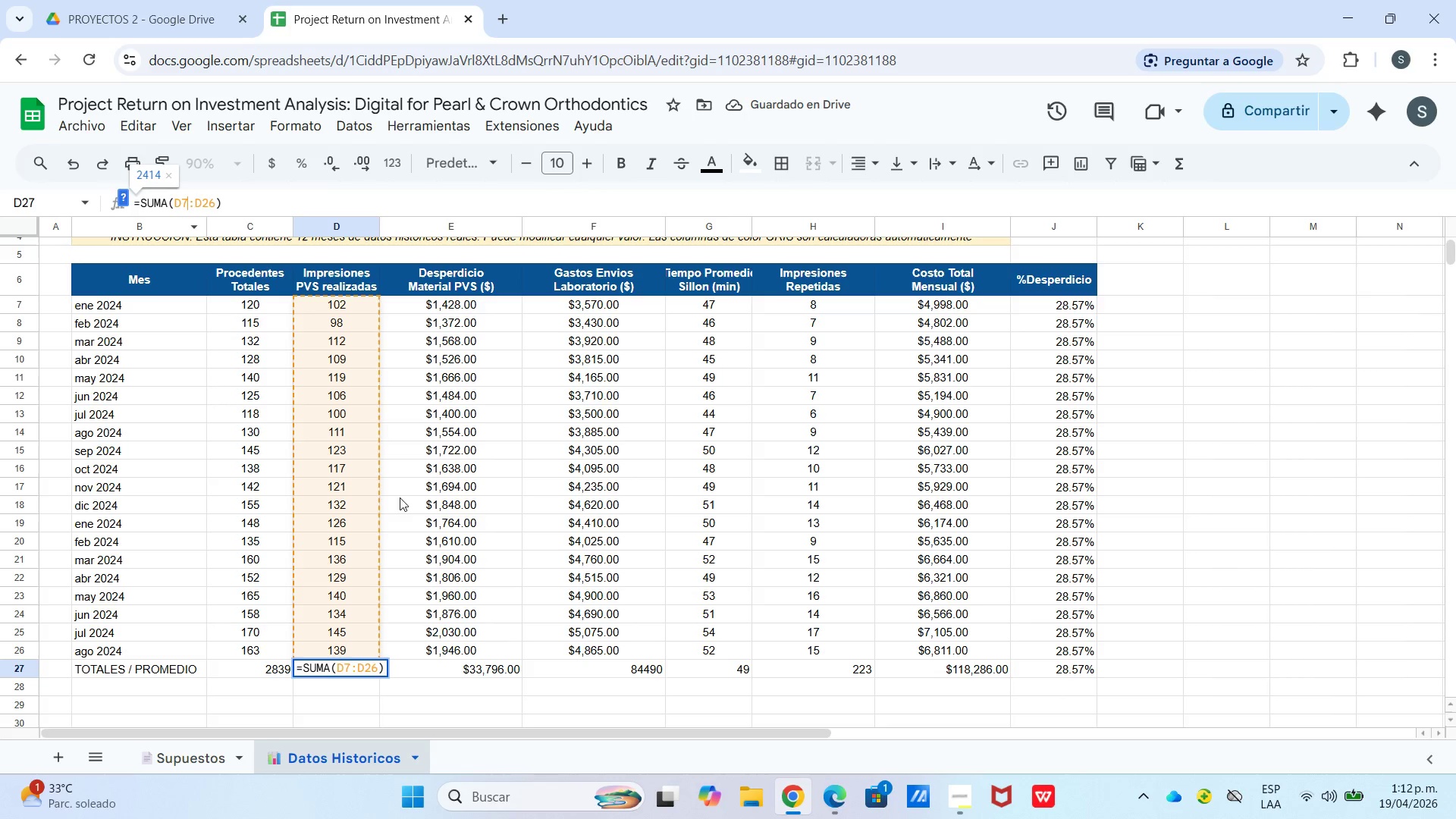 
key(7)
 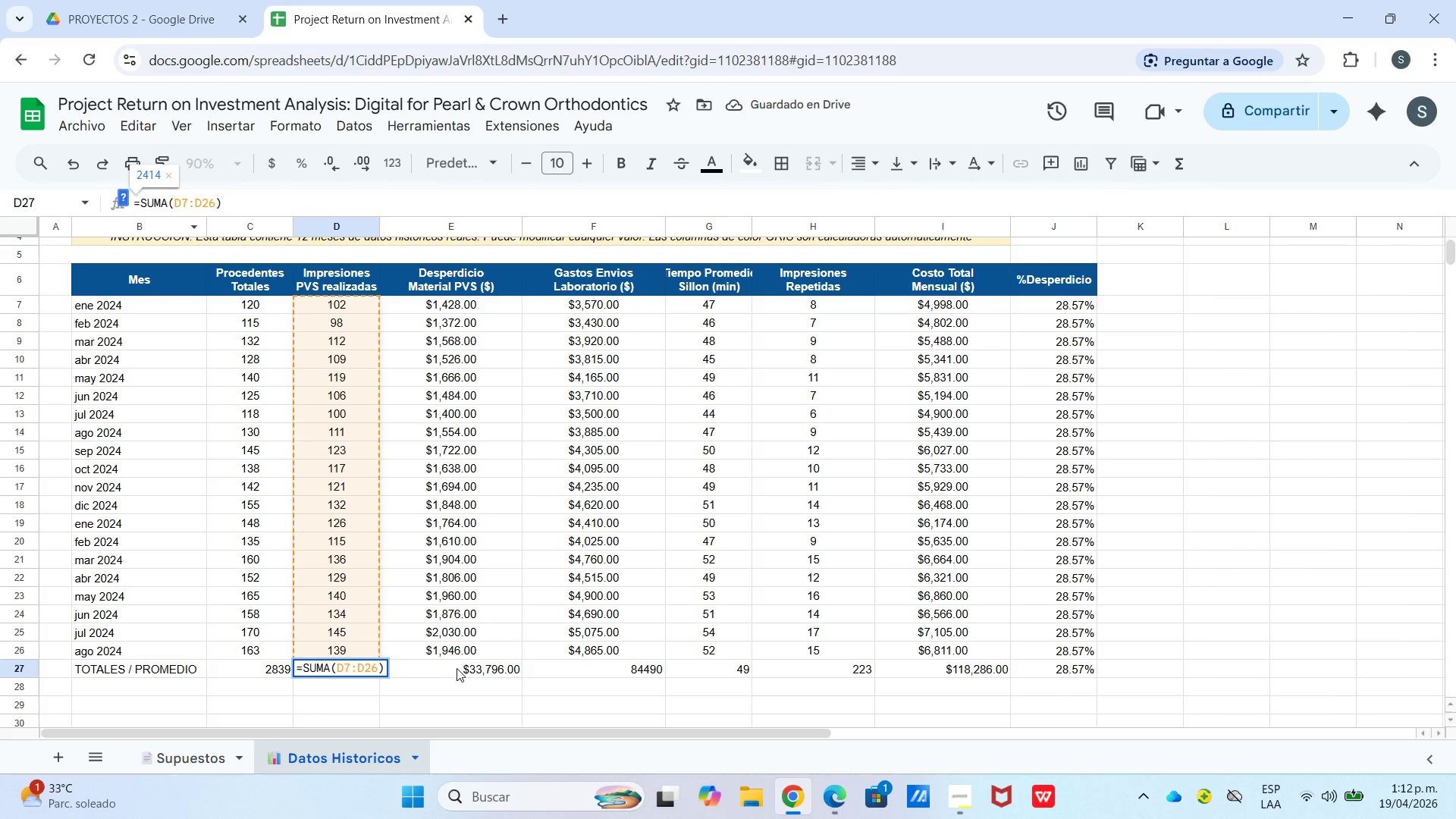 
left_click([457, 673])
 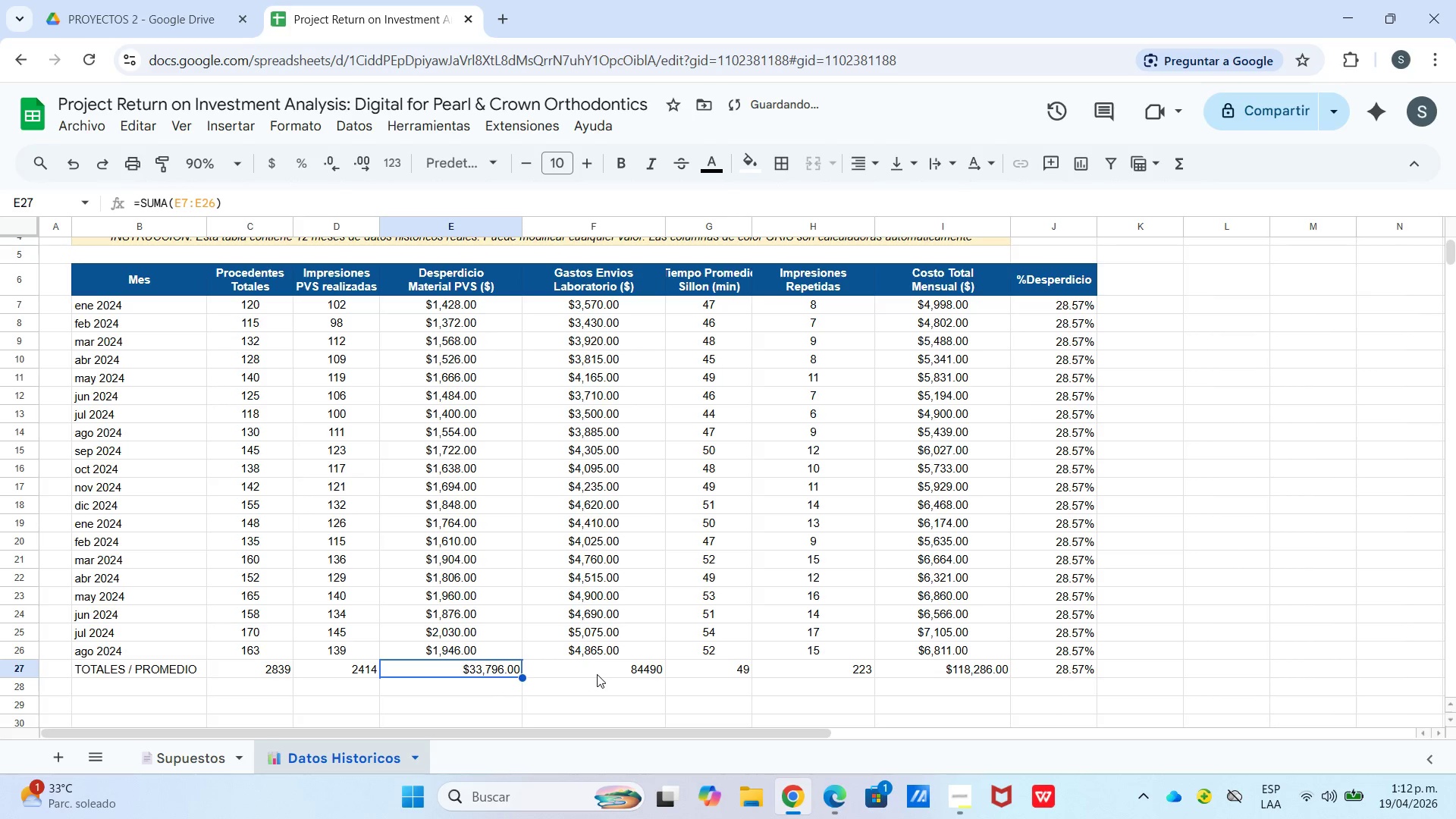 
left_click([598, 676])
 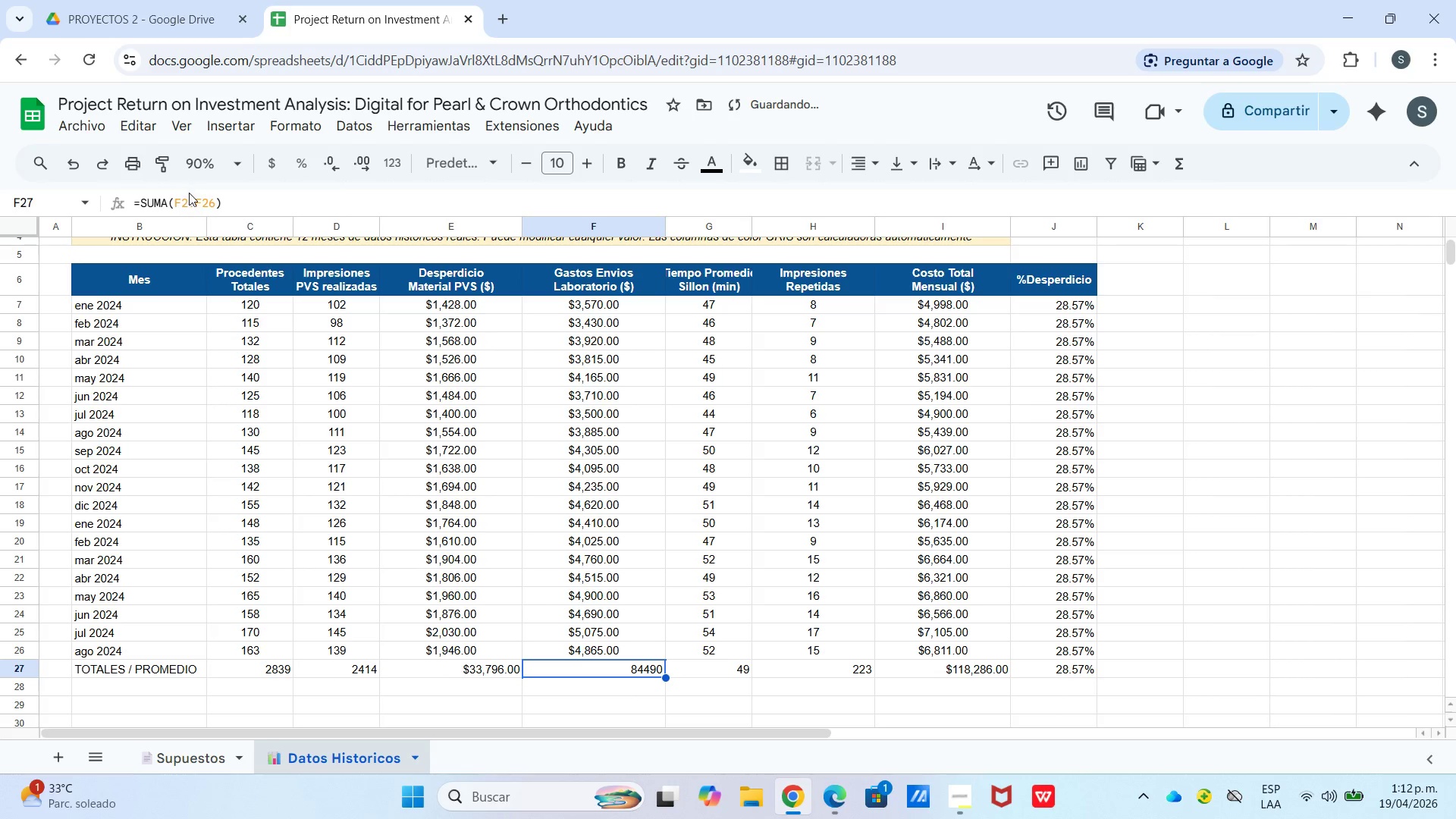 
left_click_drag(start_coordinate=[184, 201], to_coordinate=[190, 209])
 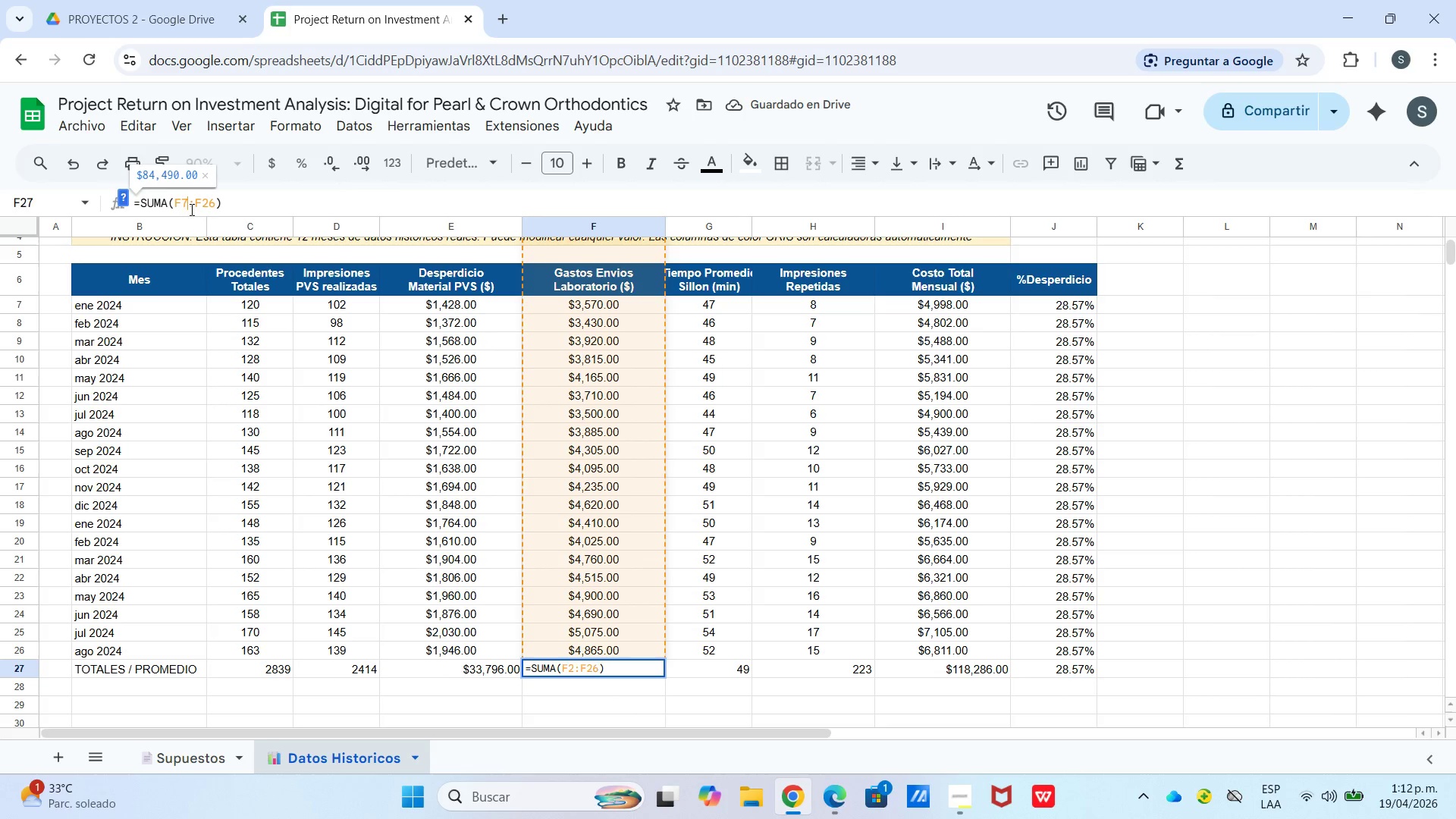 
key(7)
 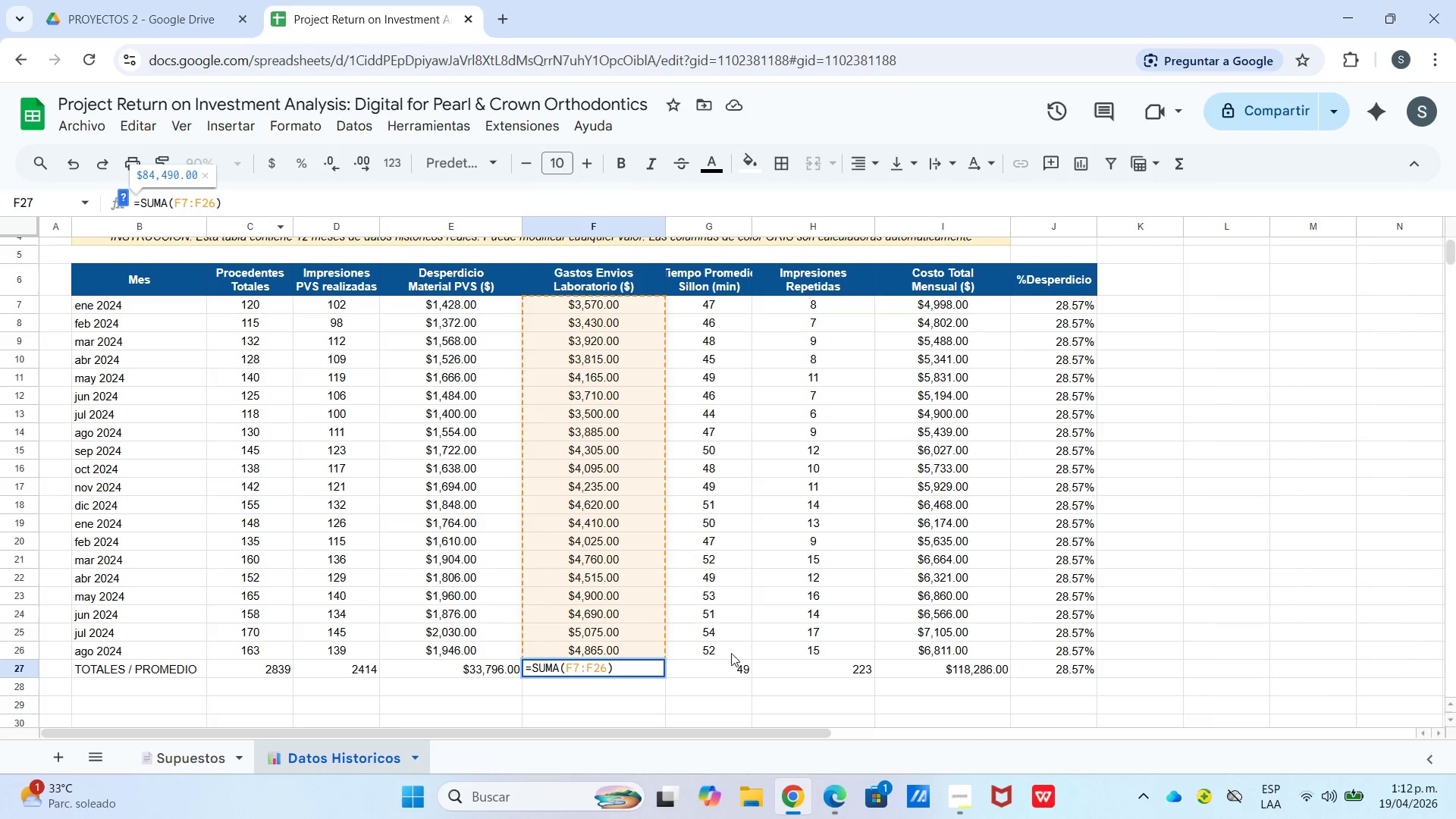 
left_click([720, 659])
 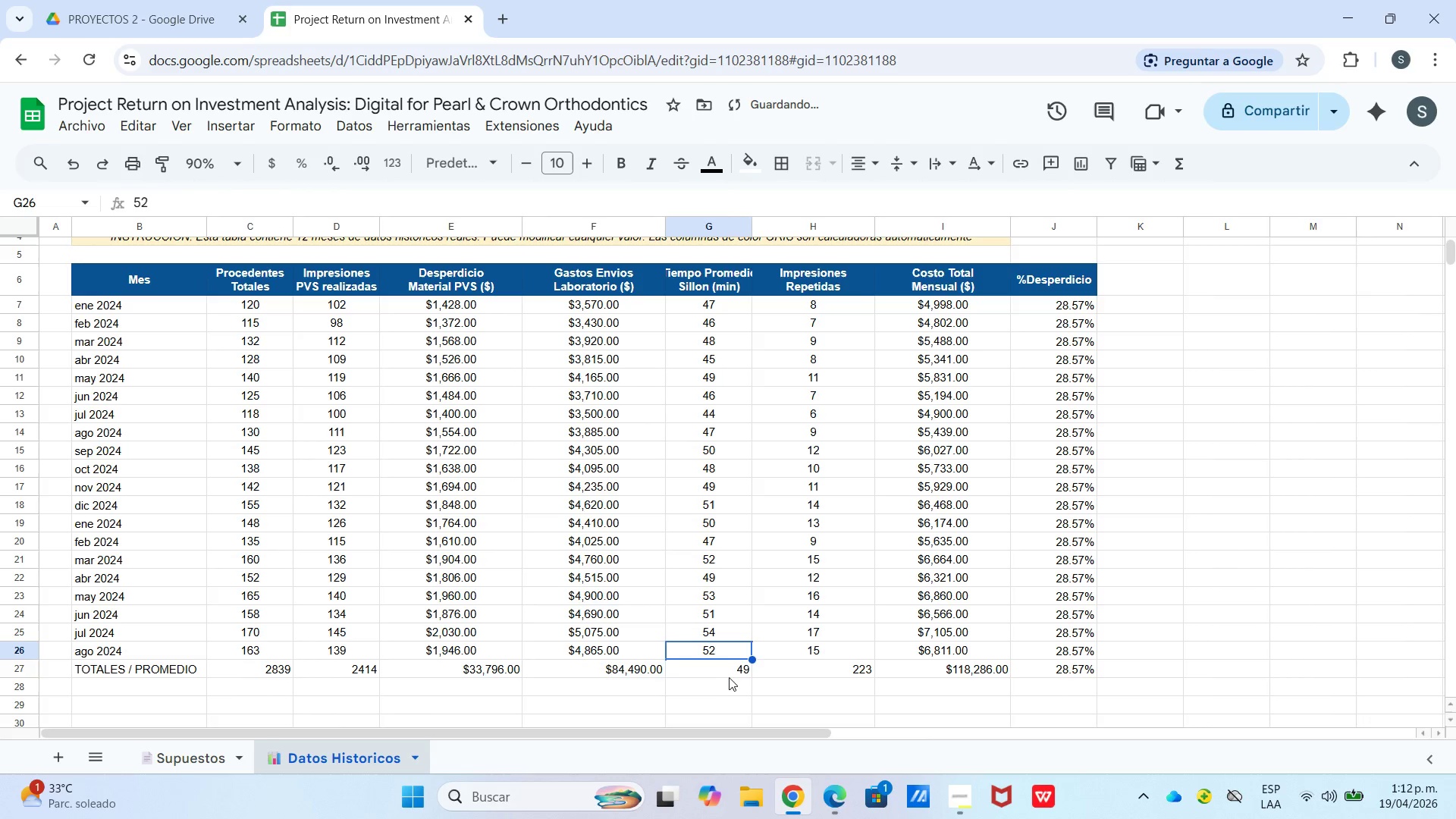 
left_click([726, 673])
 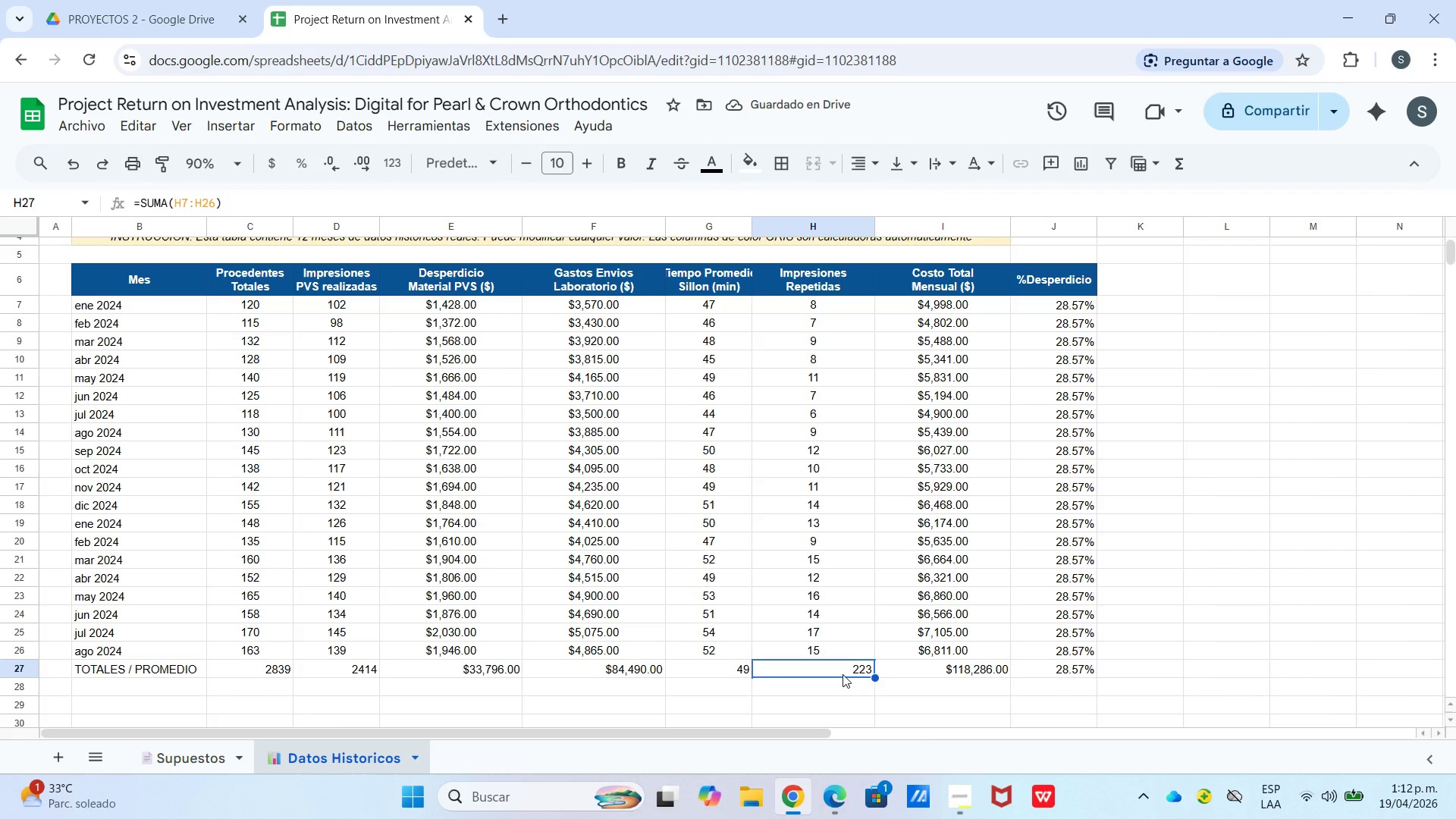 
left_click([928, 667])
 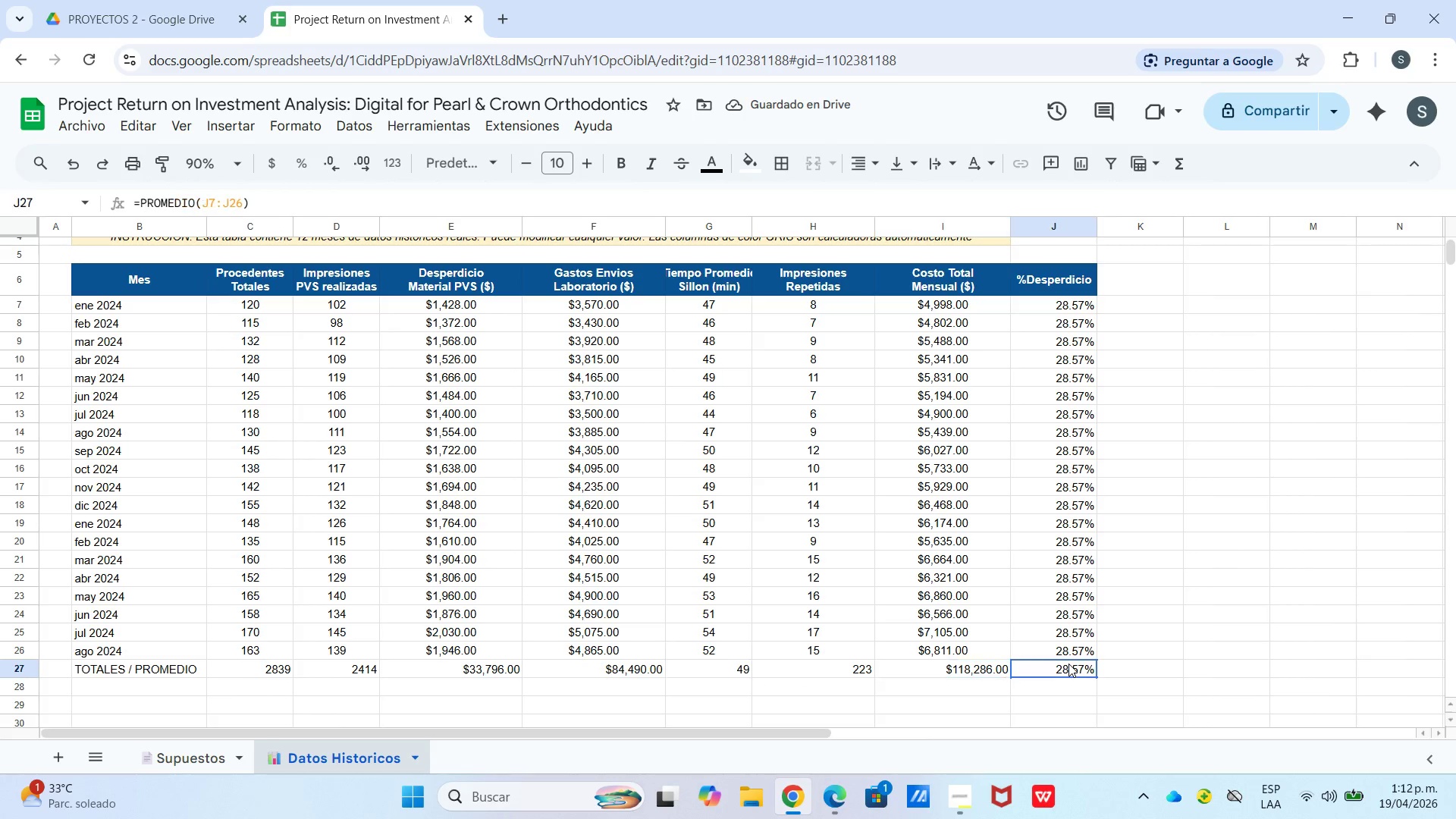 
double_click([1171, 648])
 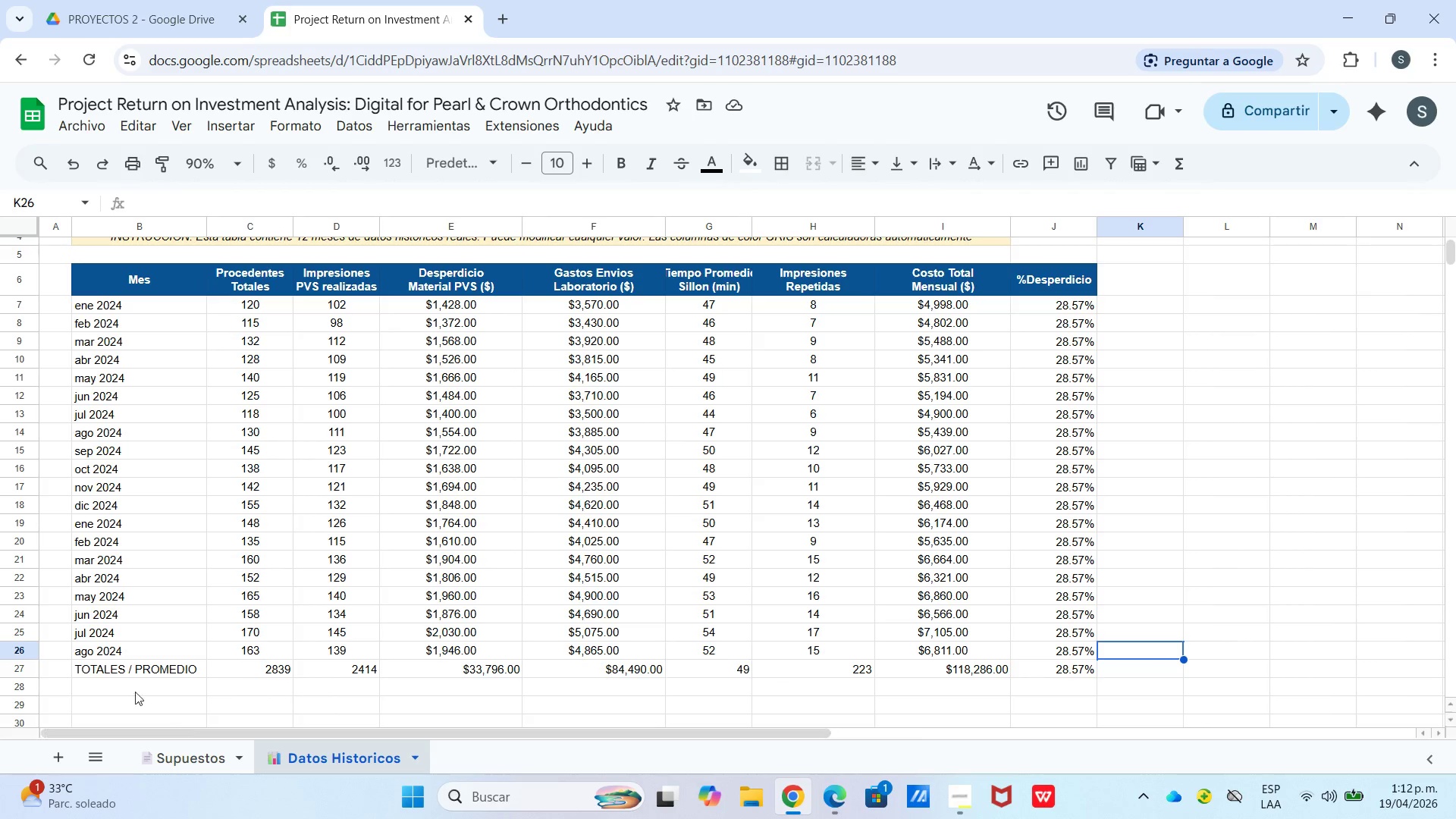 
left_click([143, 662])
 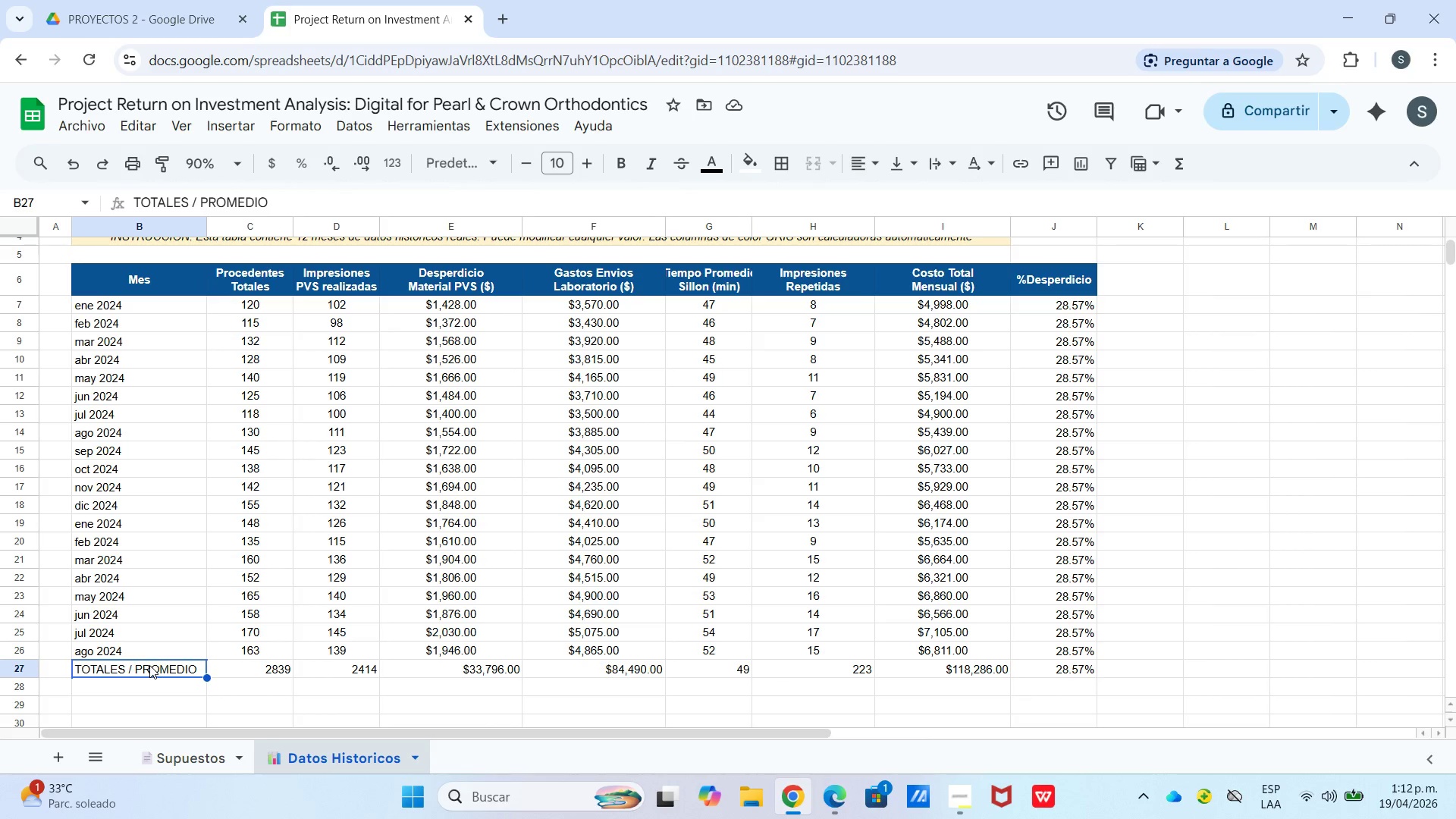 
left_click_drag(start_coordinate=[149, 665], to_coordinate=[1081, 666])
 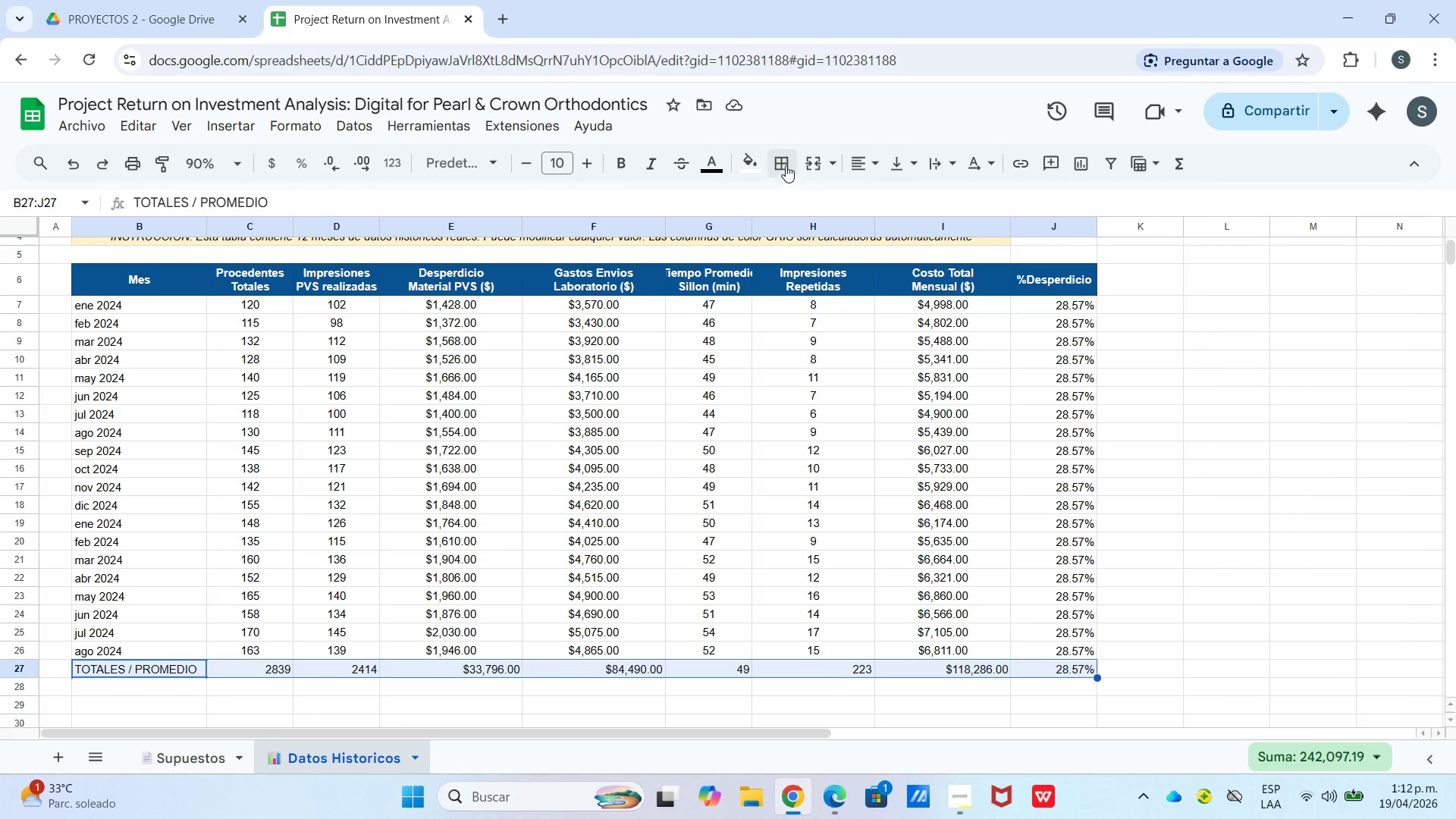 
left_click_drag(start_coordinate=[758, 157], to_coordinate=[754, 157])
 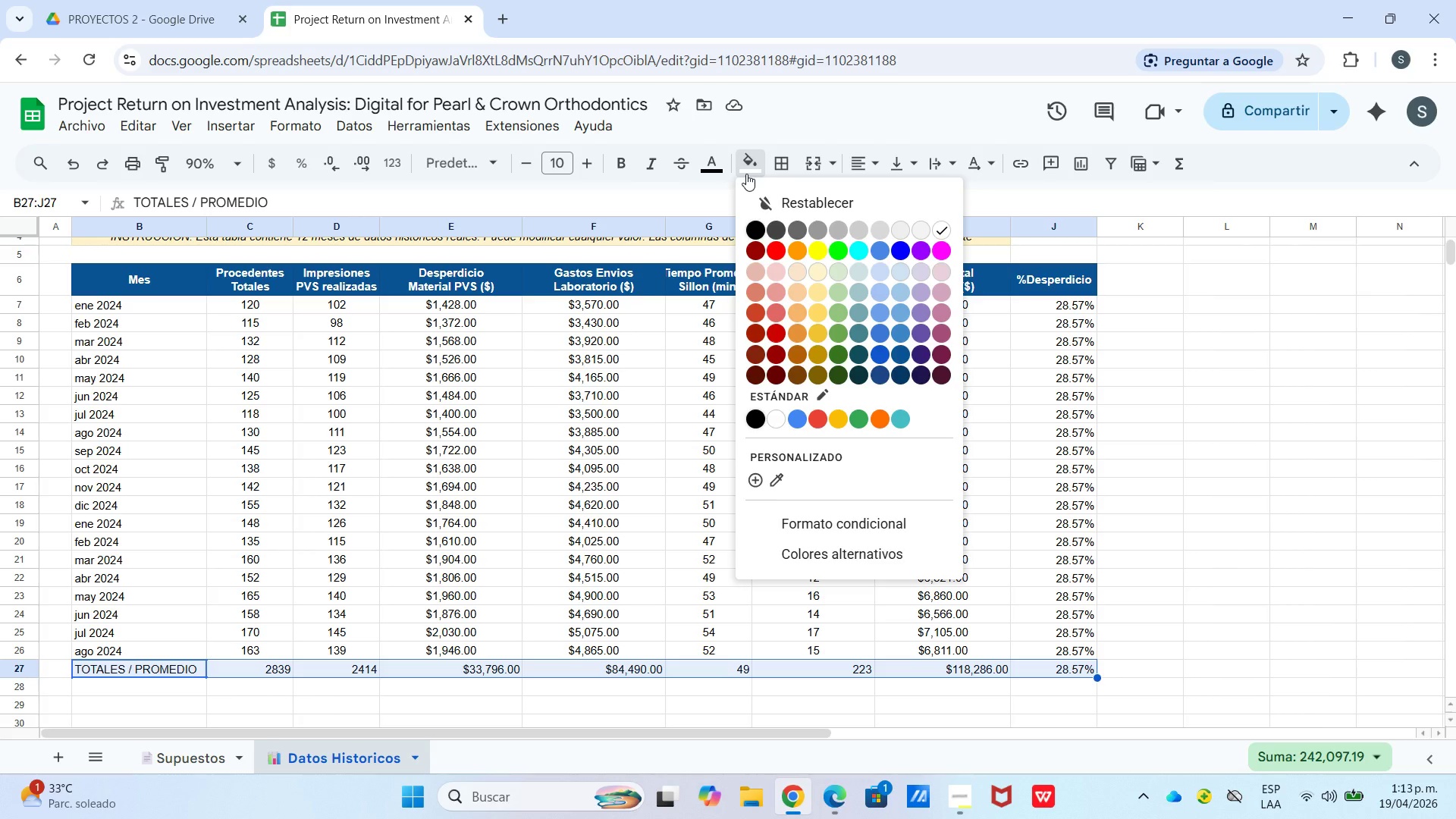 
wait(44.34)
 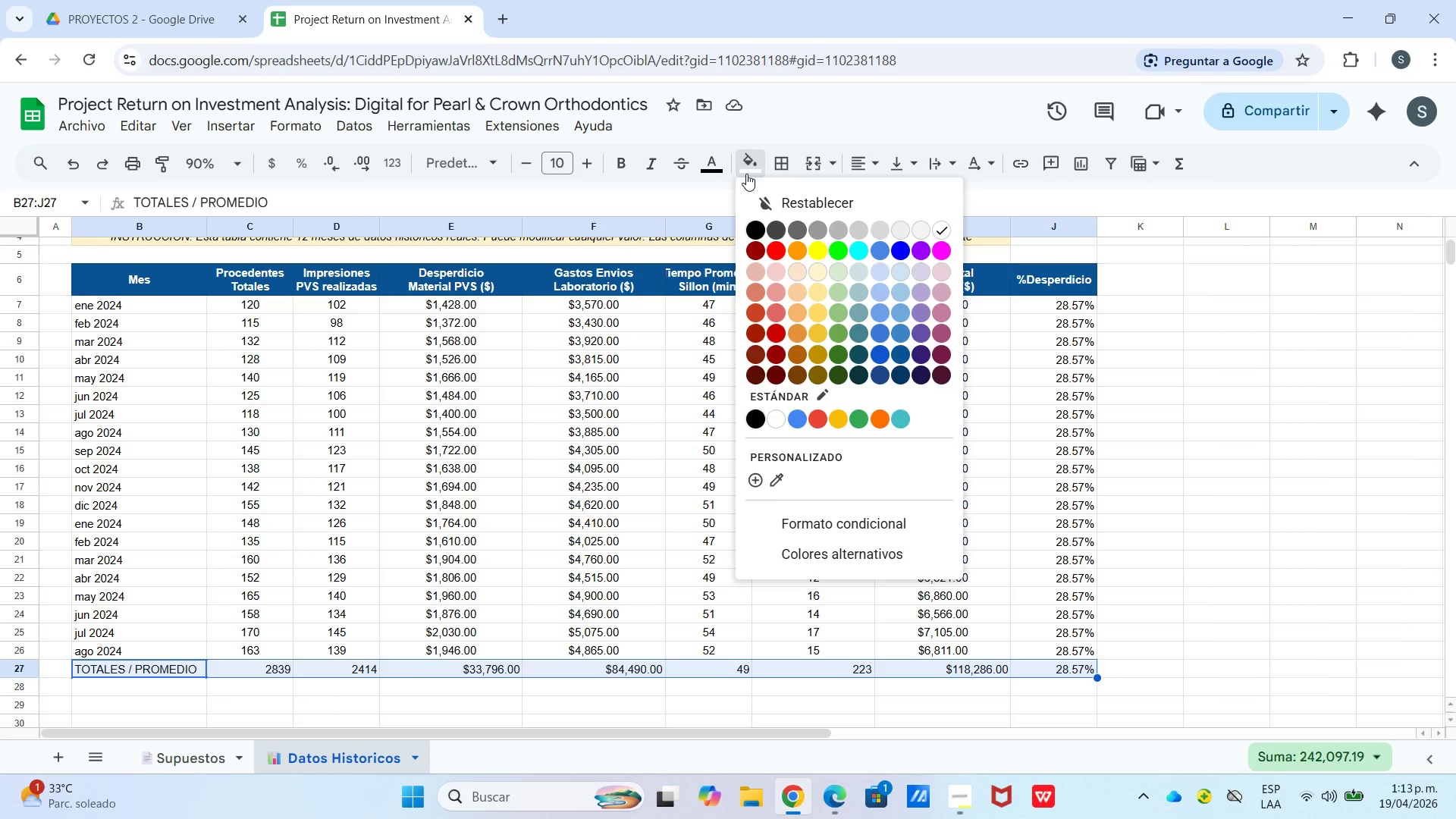 
left_click([899, 353])
 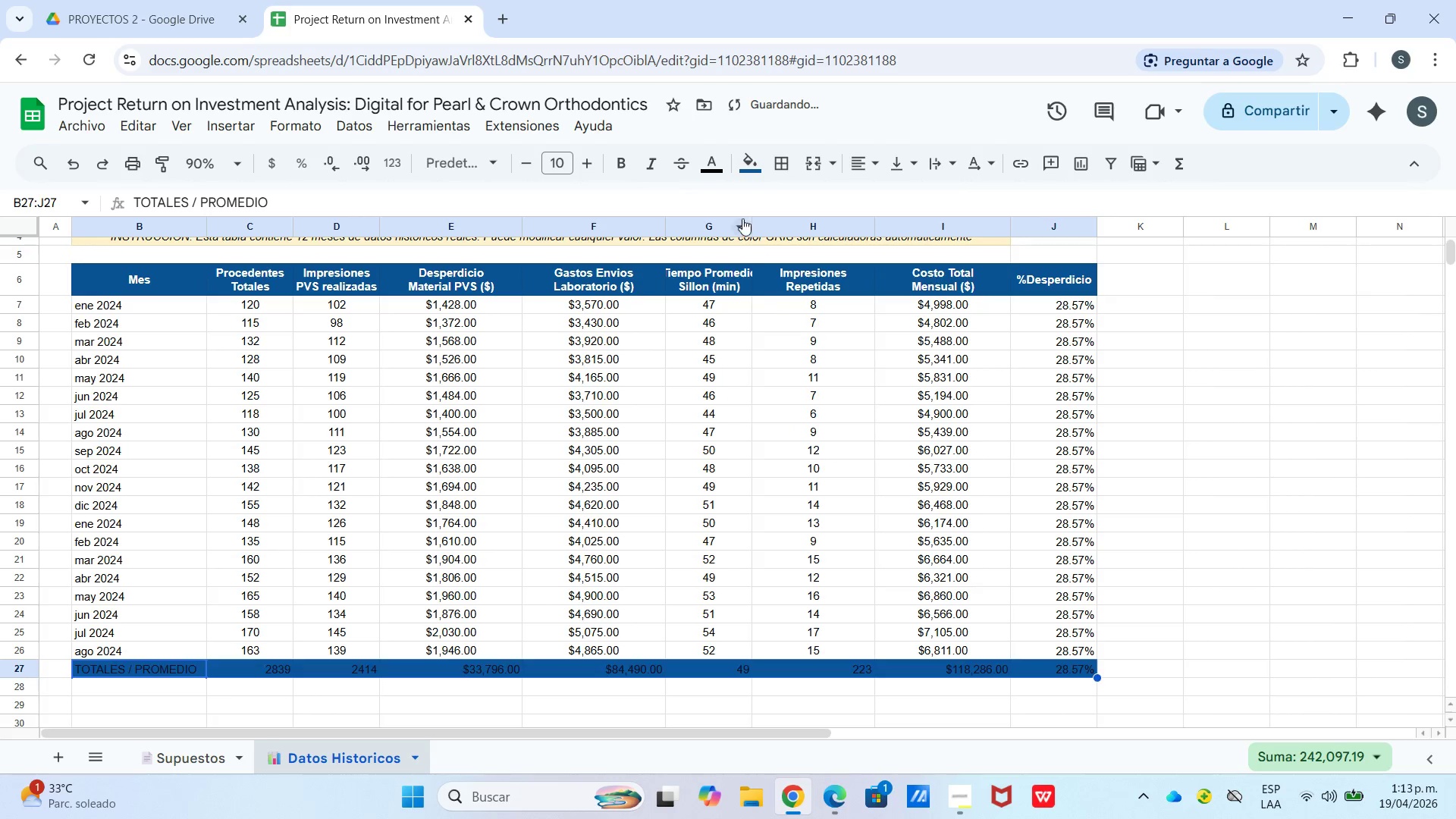 
left_click([712, 167])
 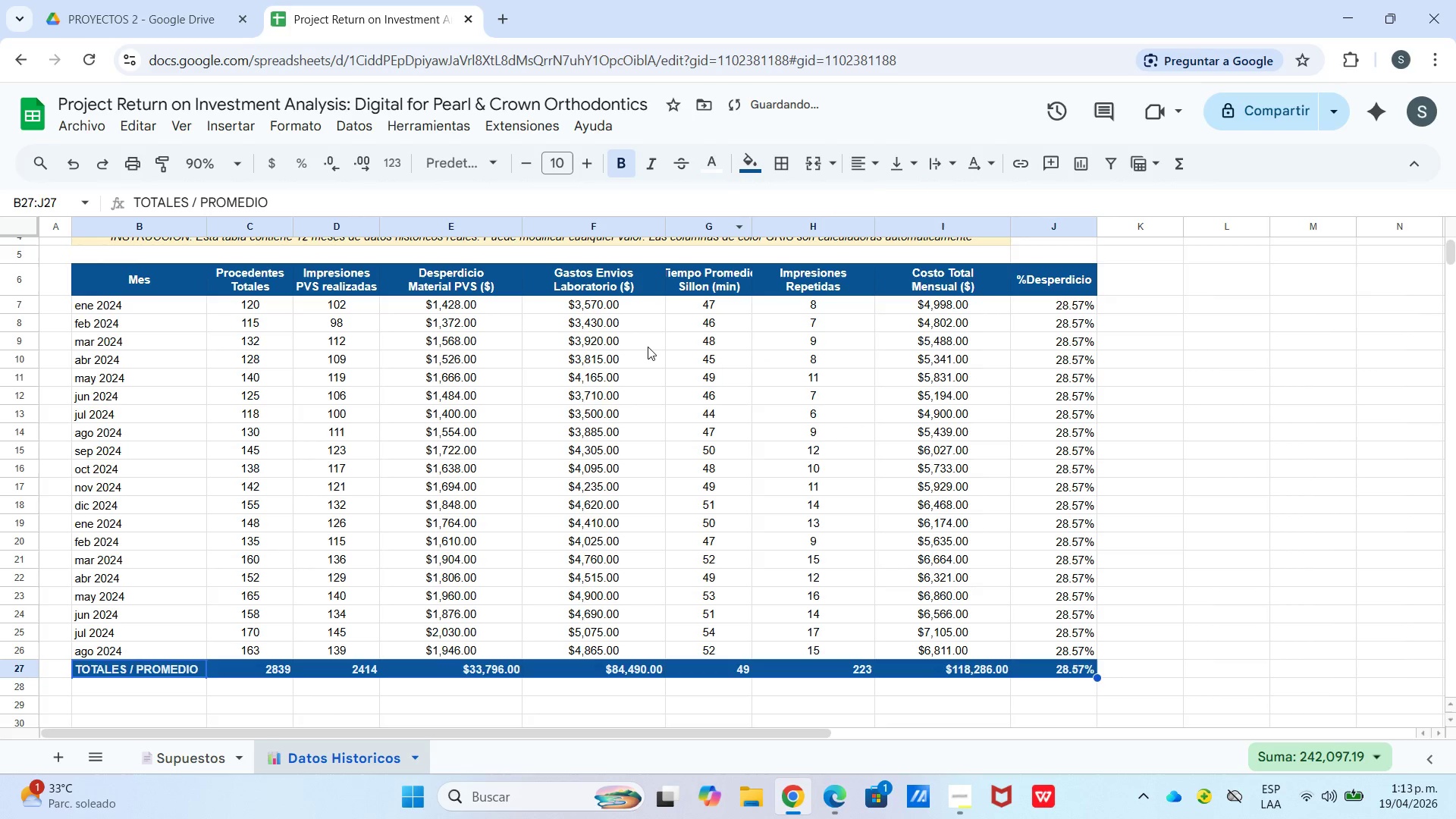 
left_click([865, 165])
 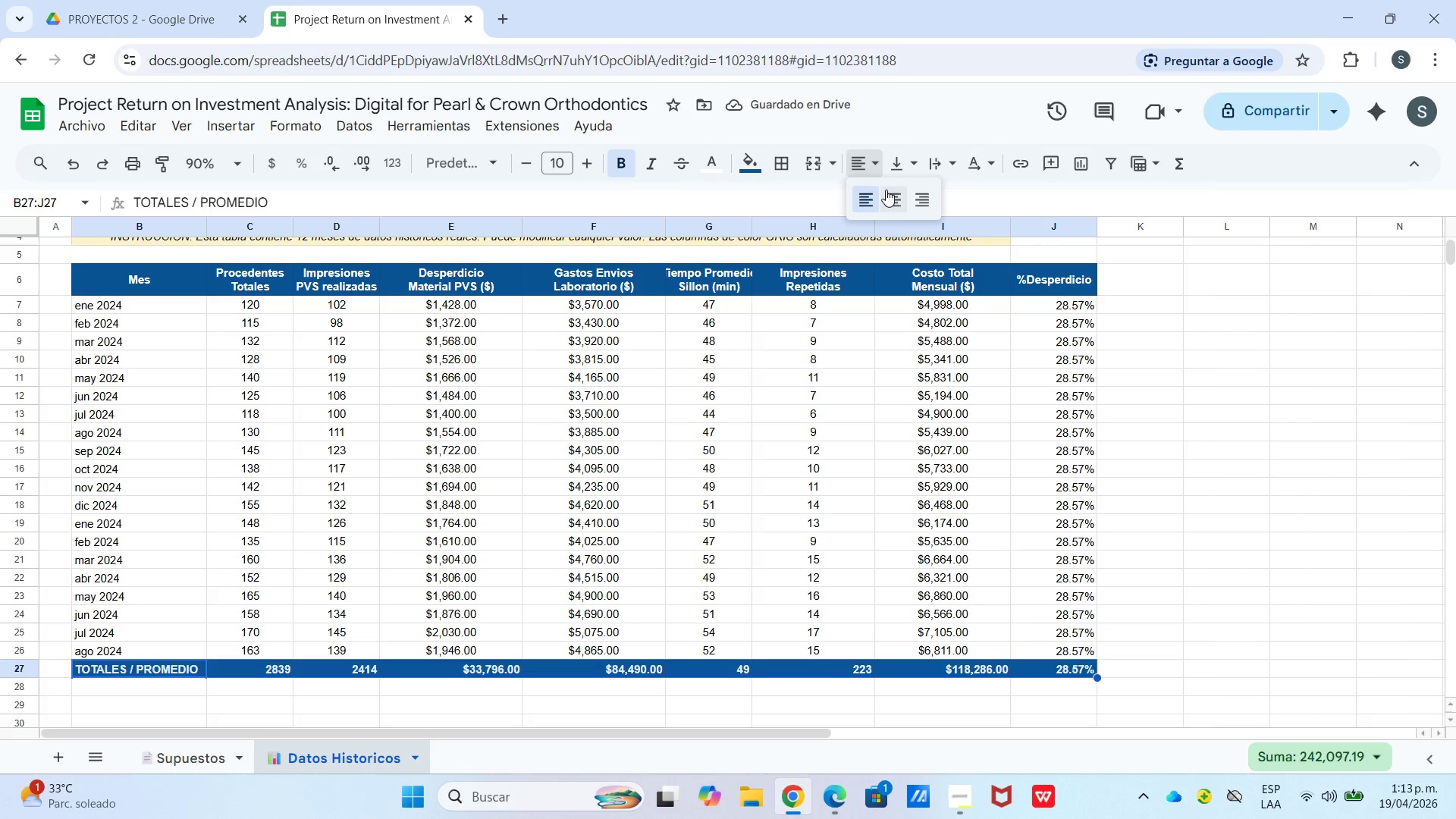 
left_click_drag(start_coordinate=[889, 206], to_coordinate=[888, 195])
 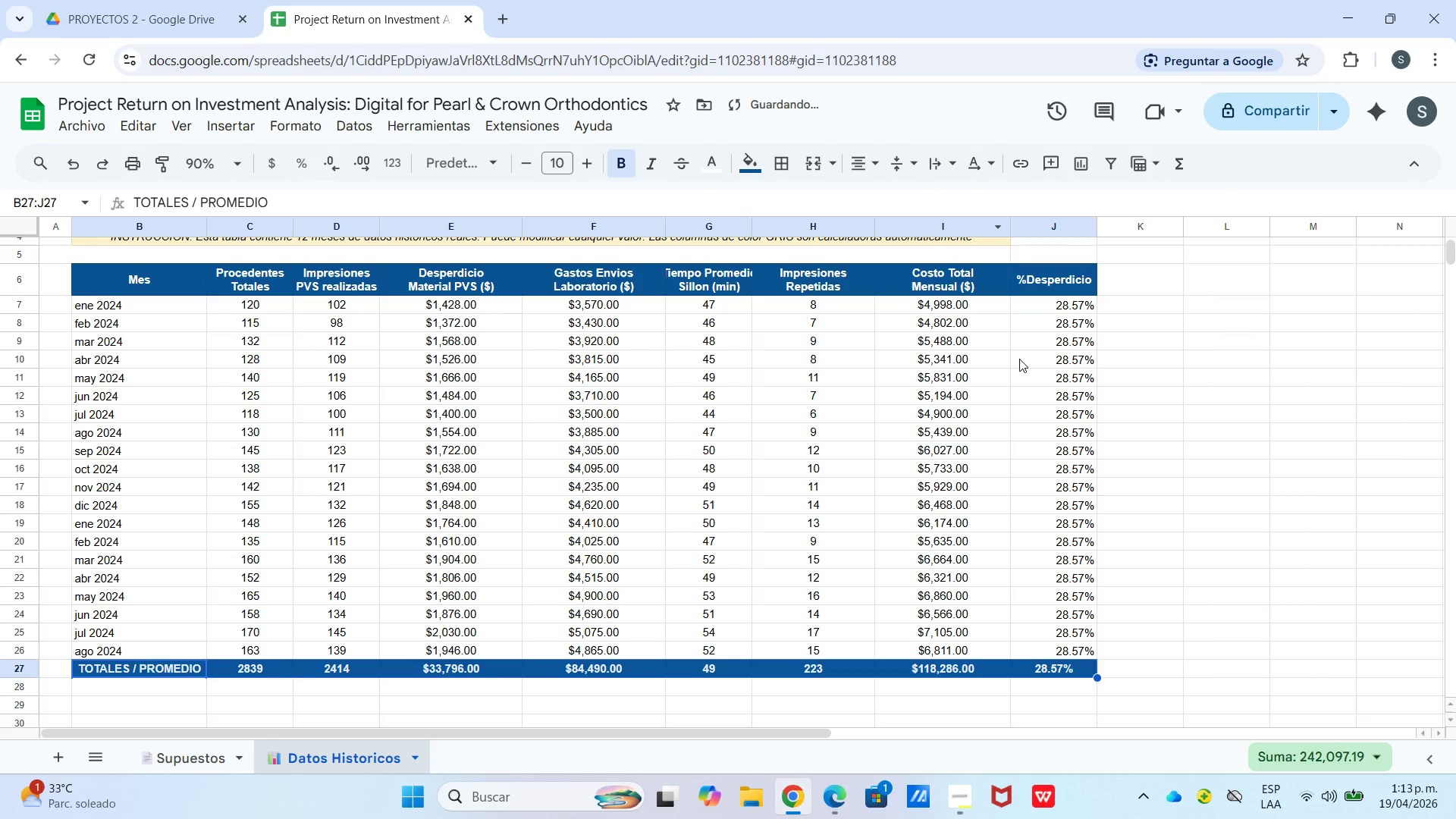 
left_click([1240, 447])
 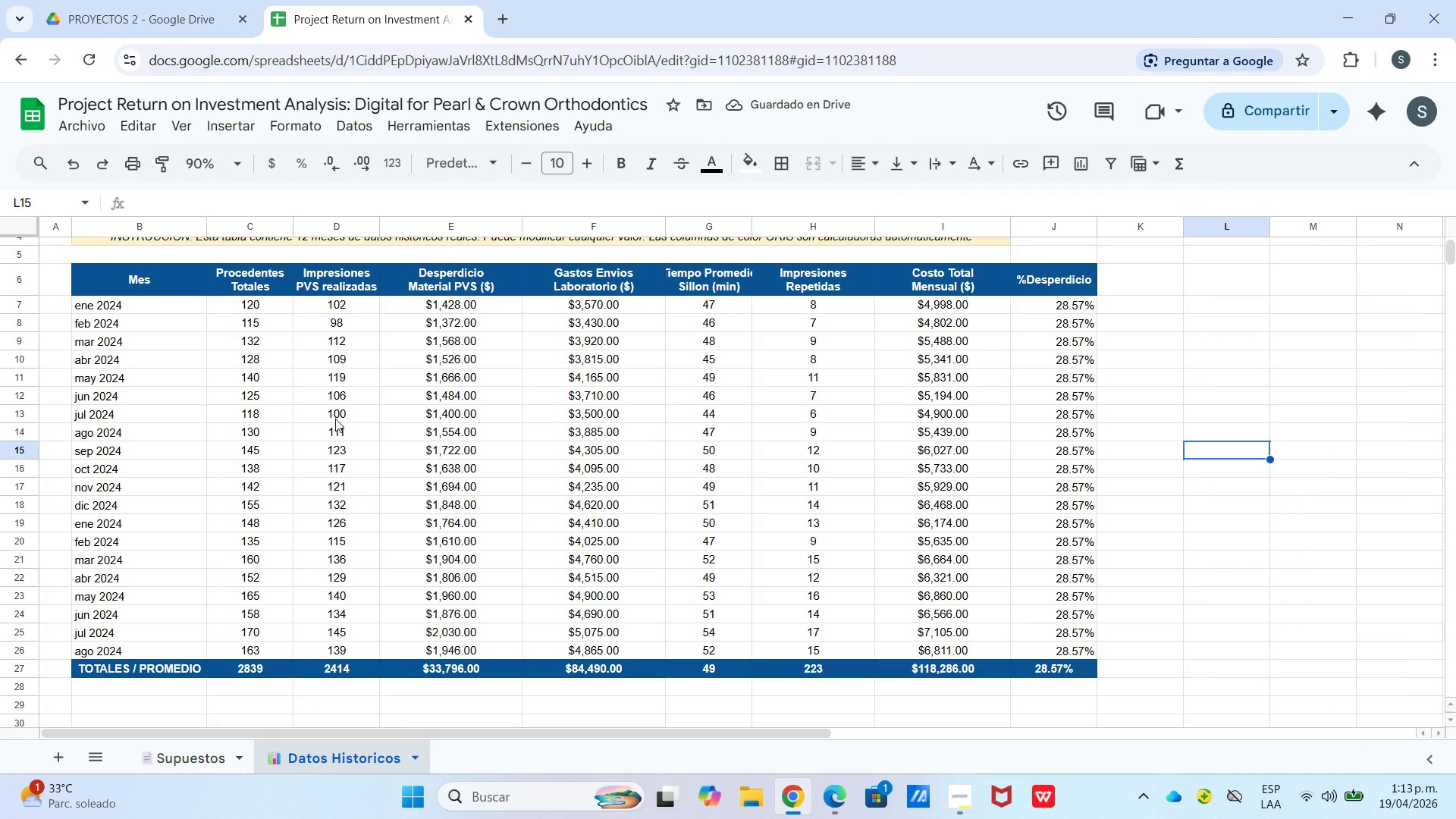 
wait(8.28)
 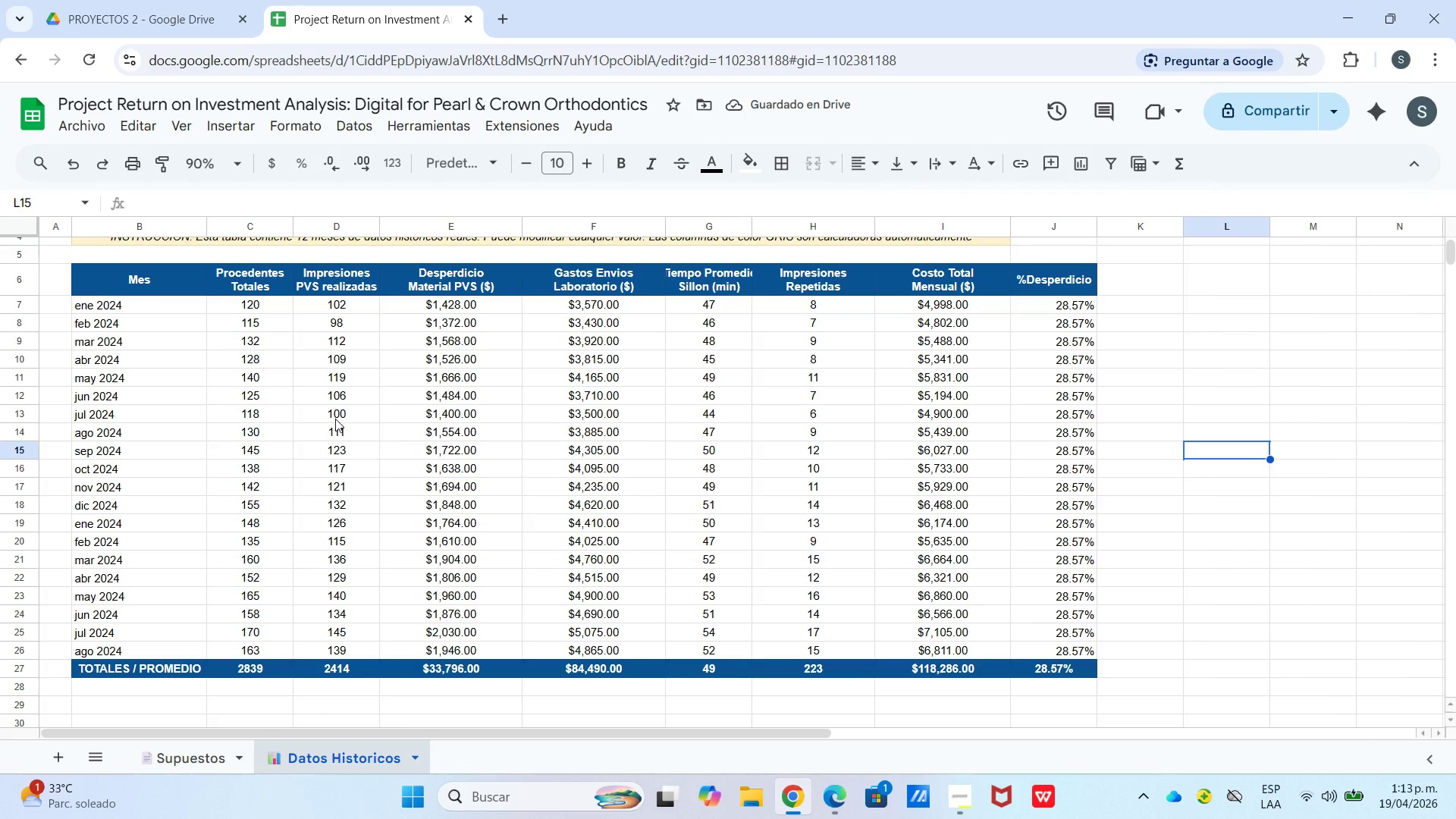 
left_click([83, 322])
 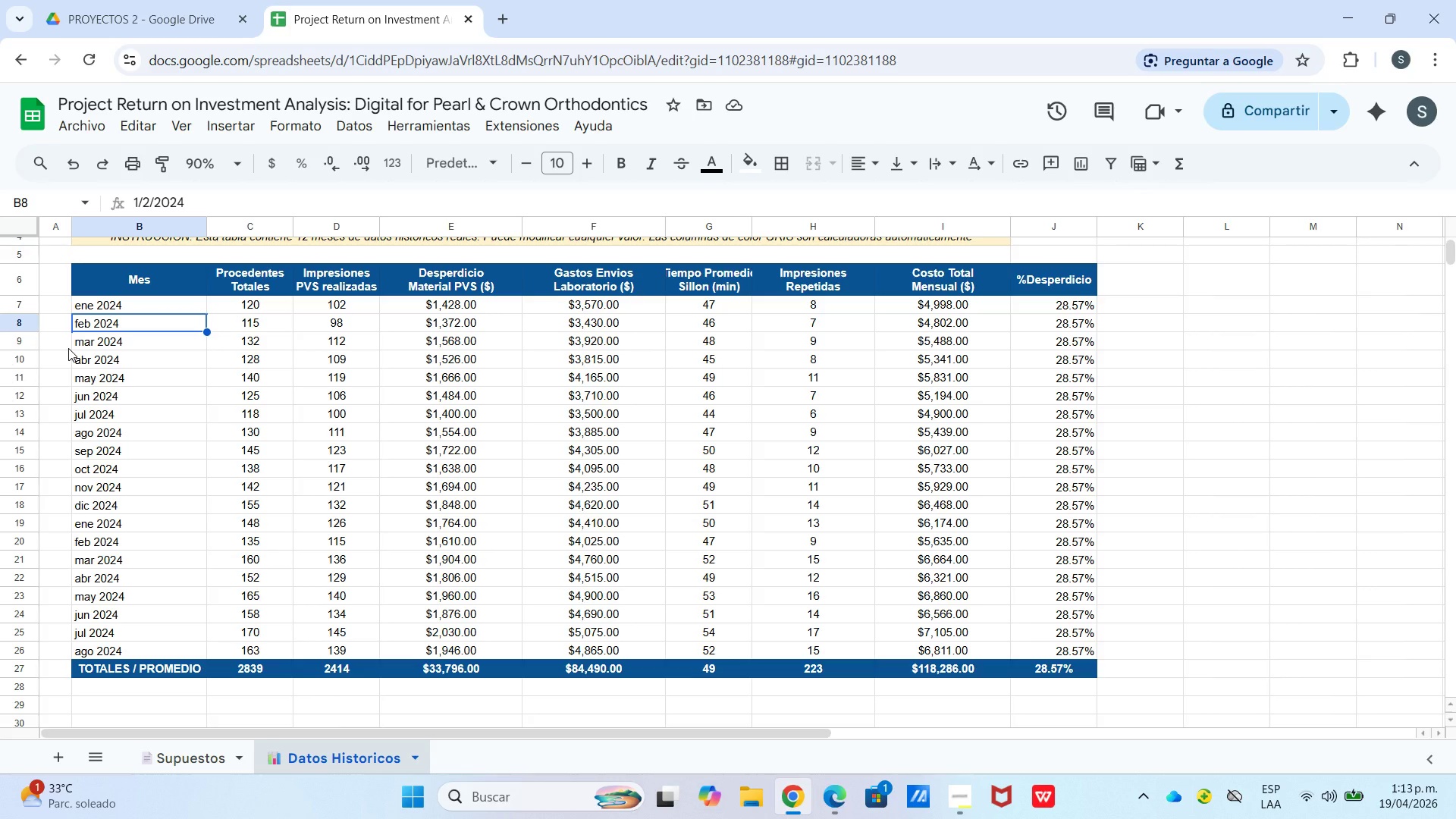 
wait(9.77)
 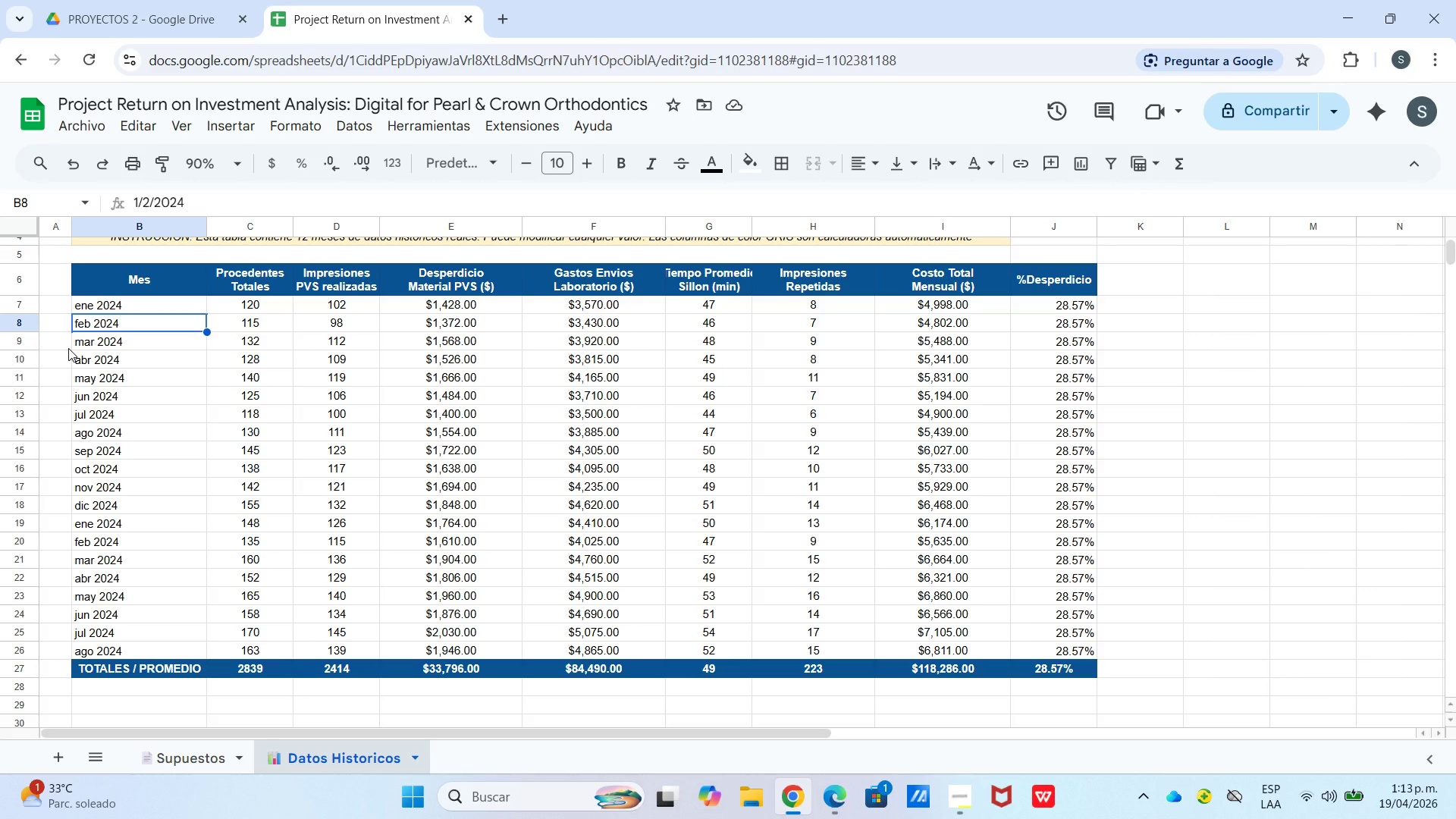 
left_click([899, 271])
 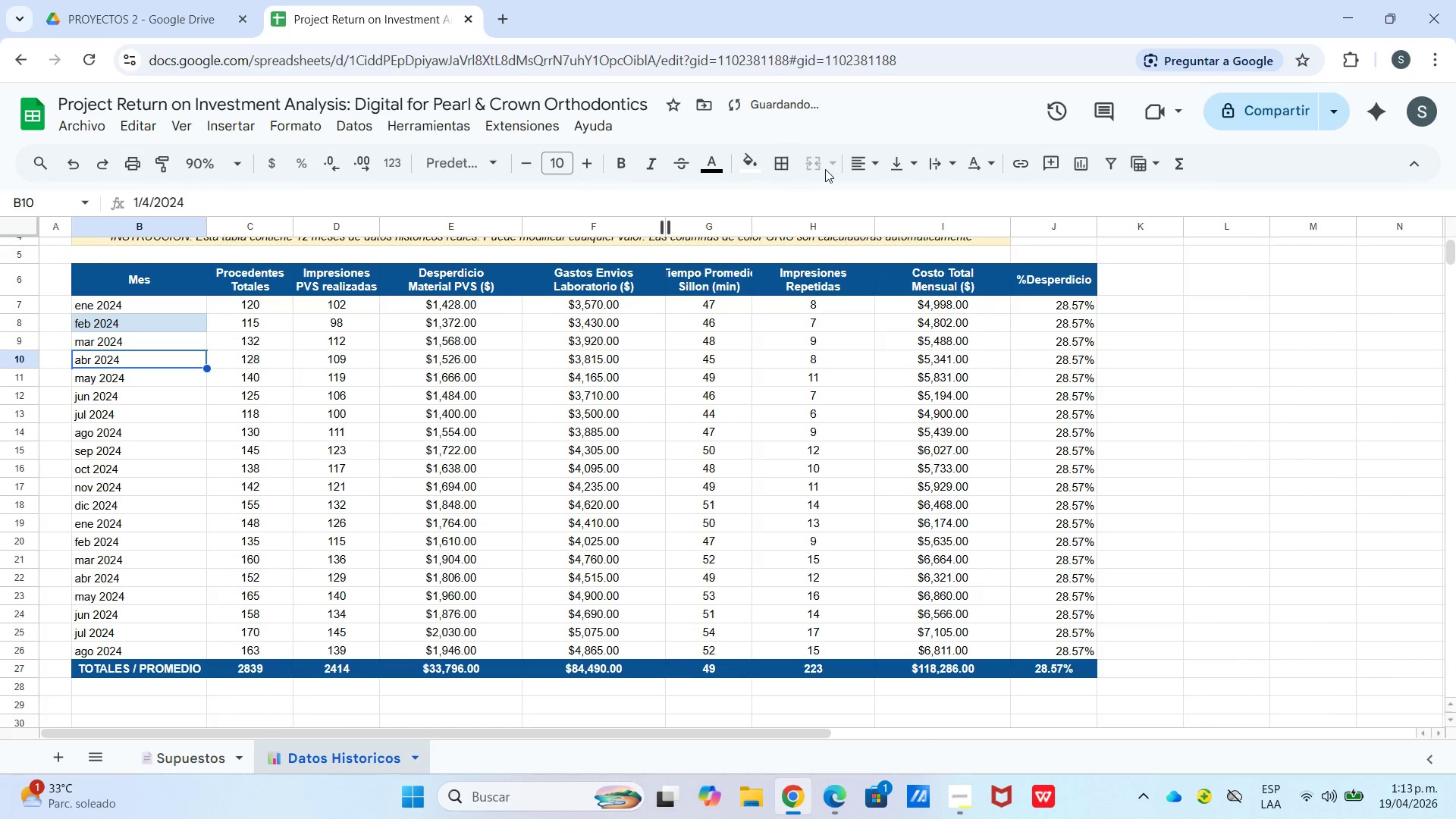 
left_click([758, 168])
 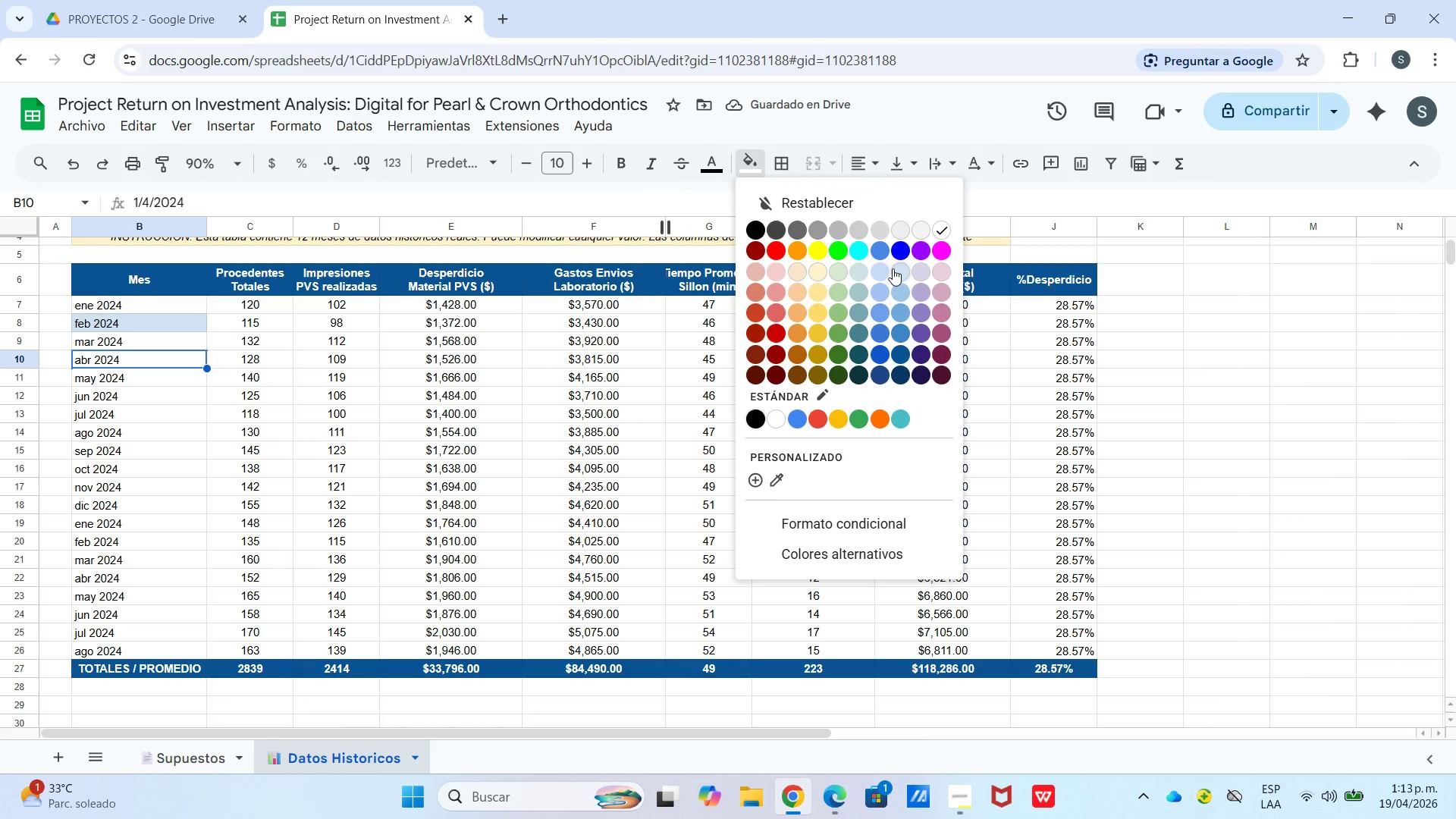 
left_click([898, 268])
 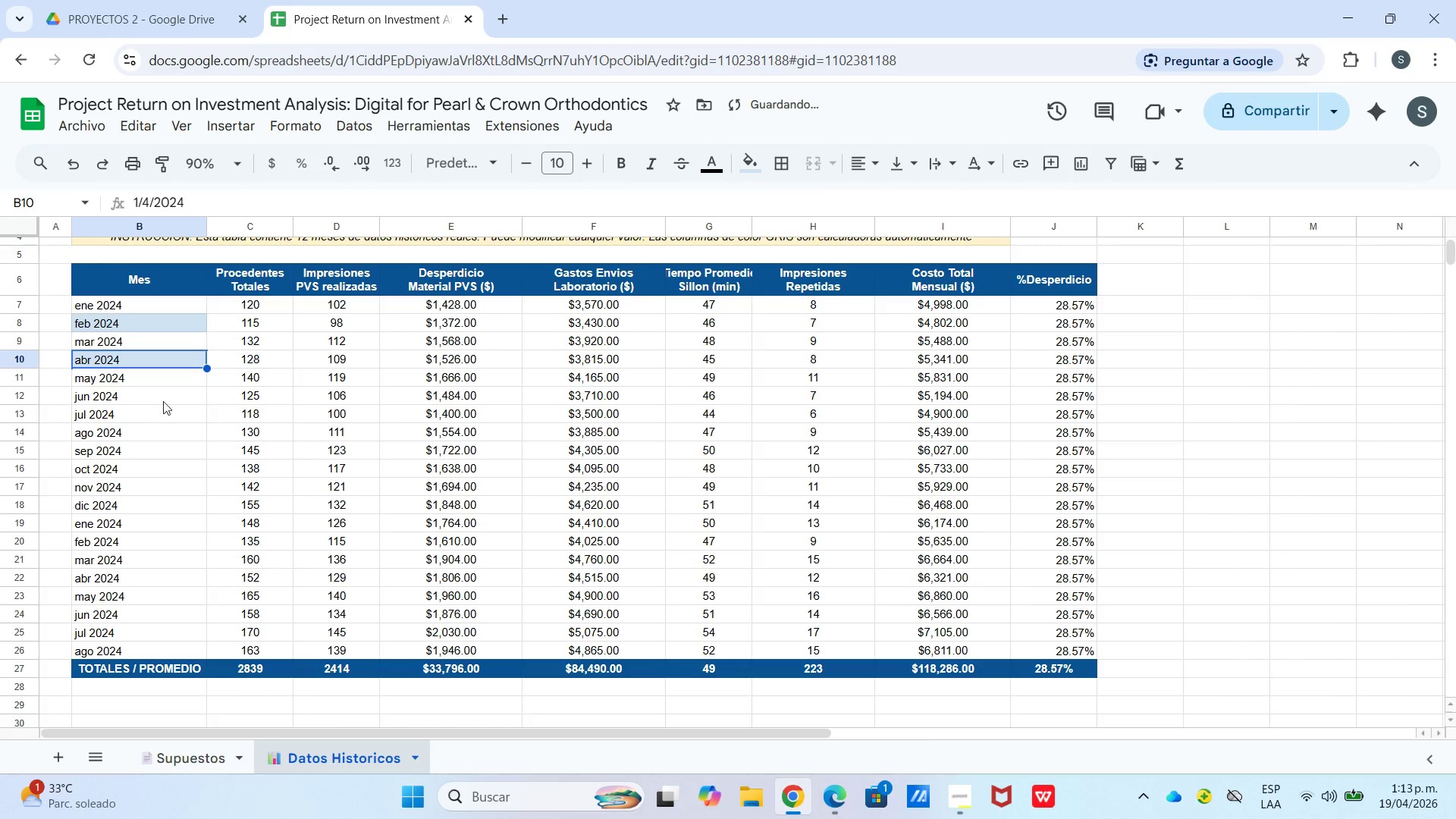 
left_click([163, 399])
 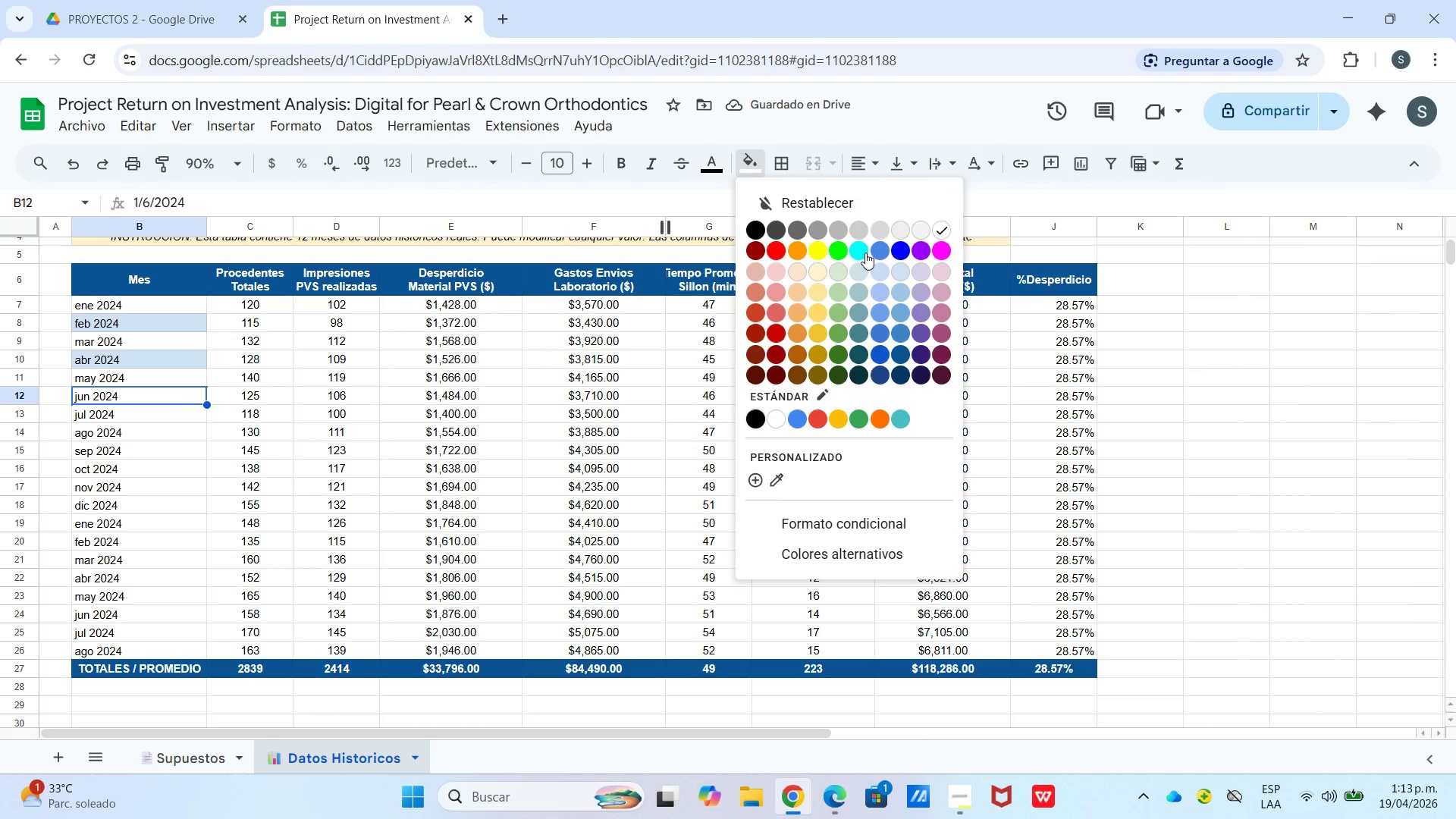 
left_click([898, 272])
 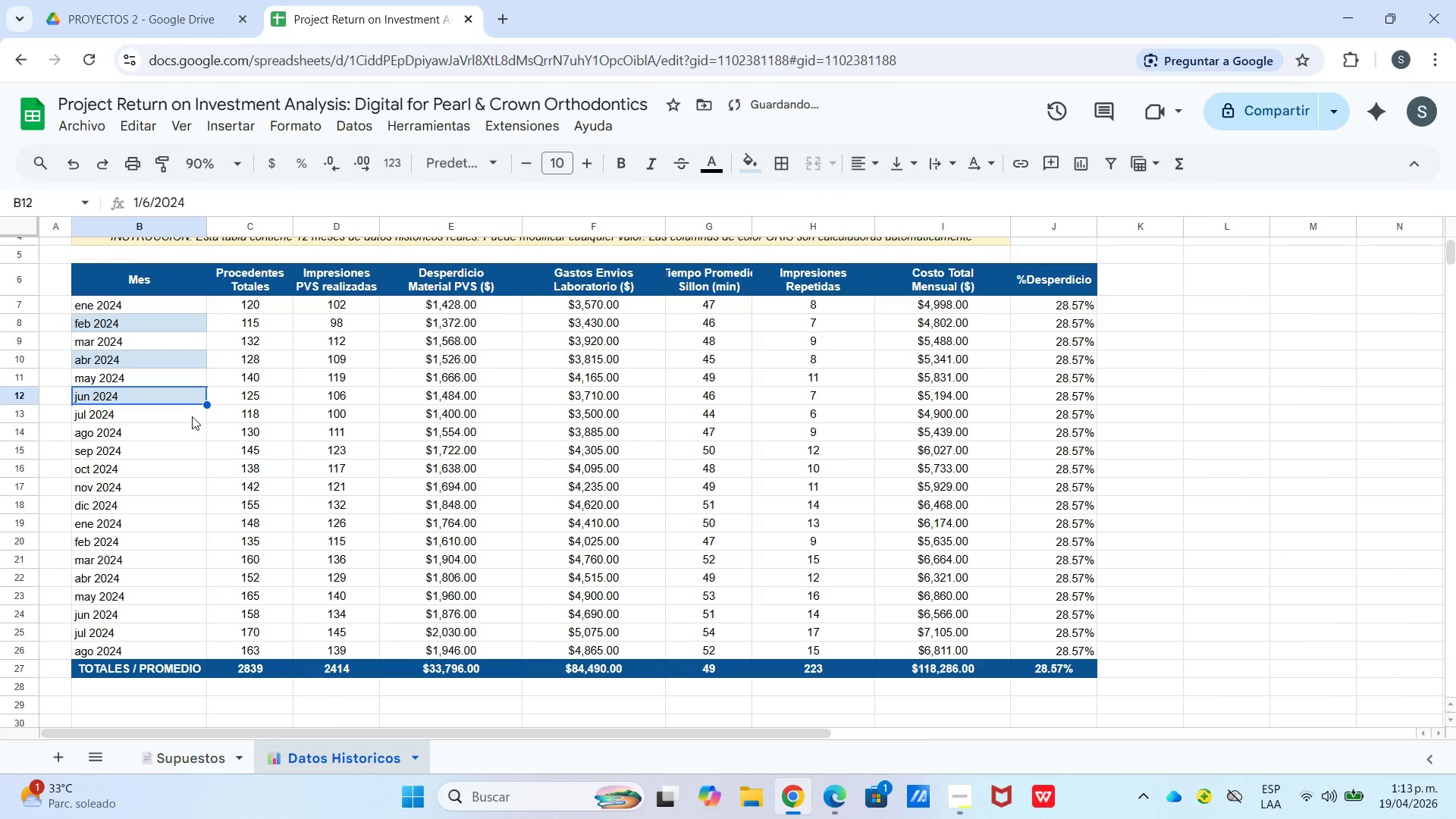 
left_click([196, 437])
 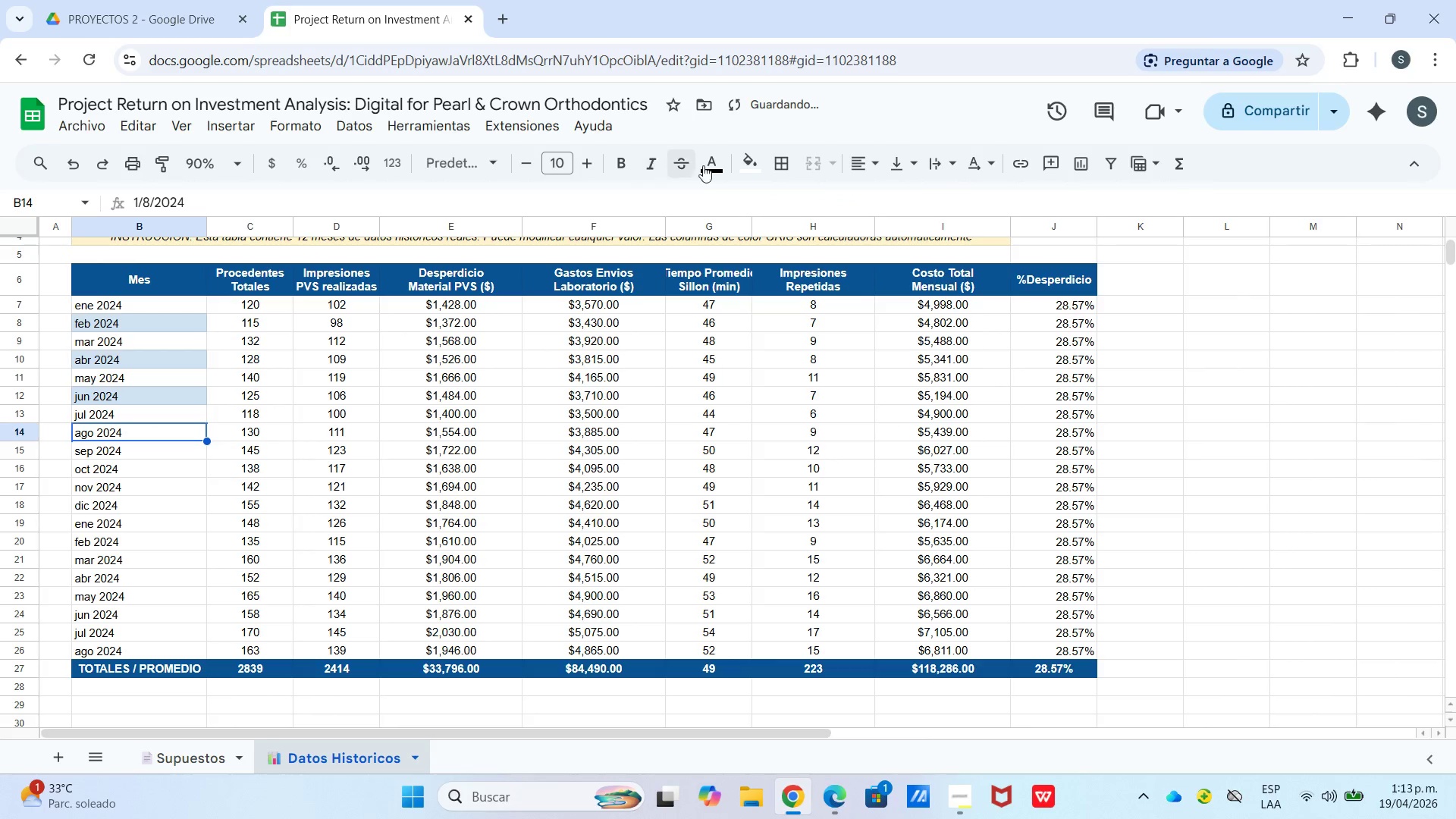 
left_click([737, 158])
 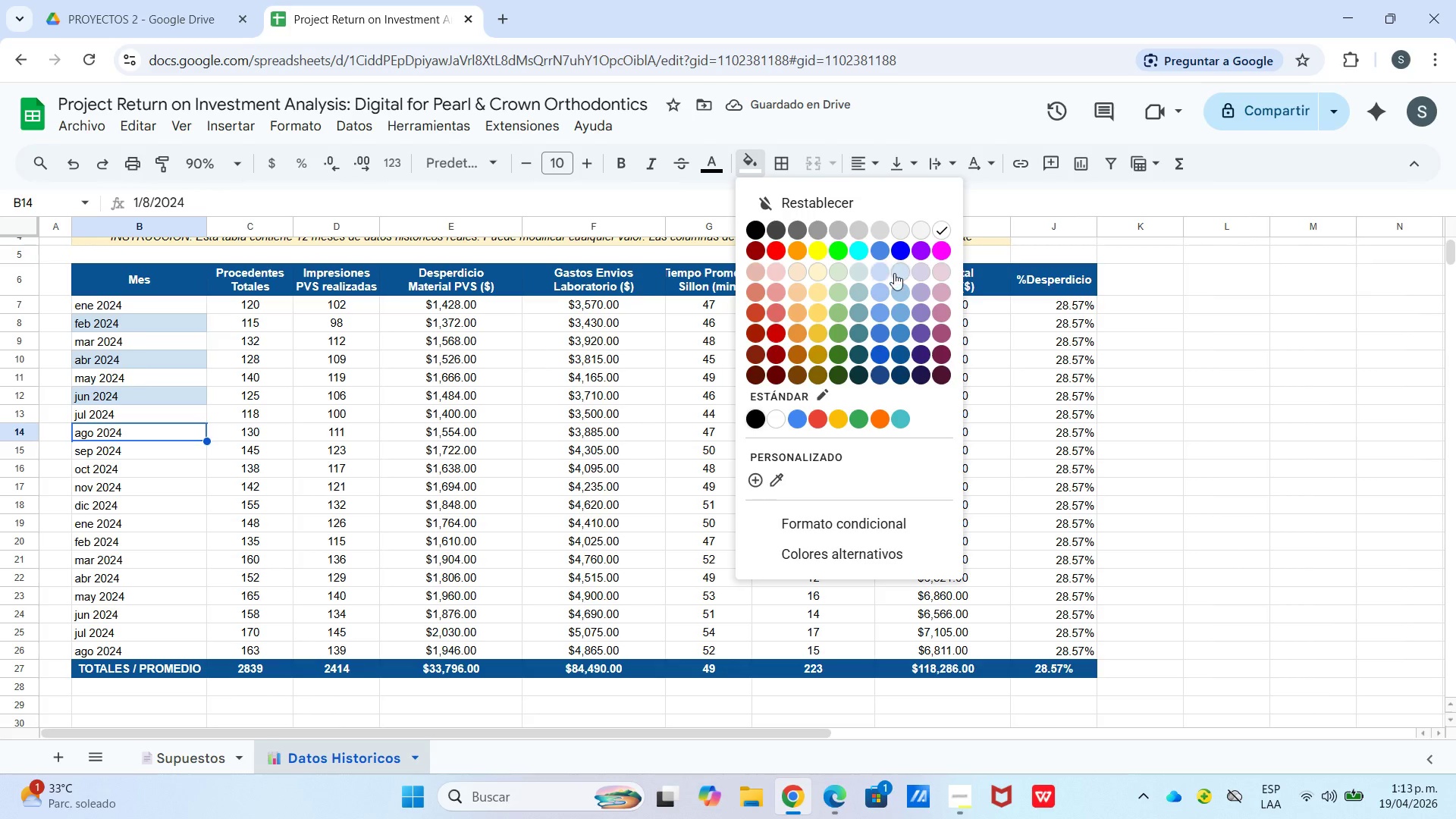 
left_click([899, 273])
 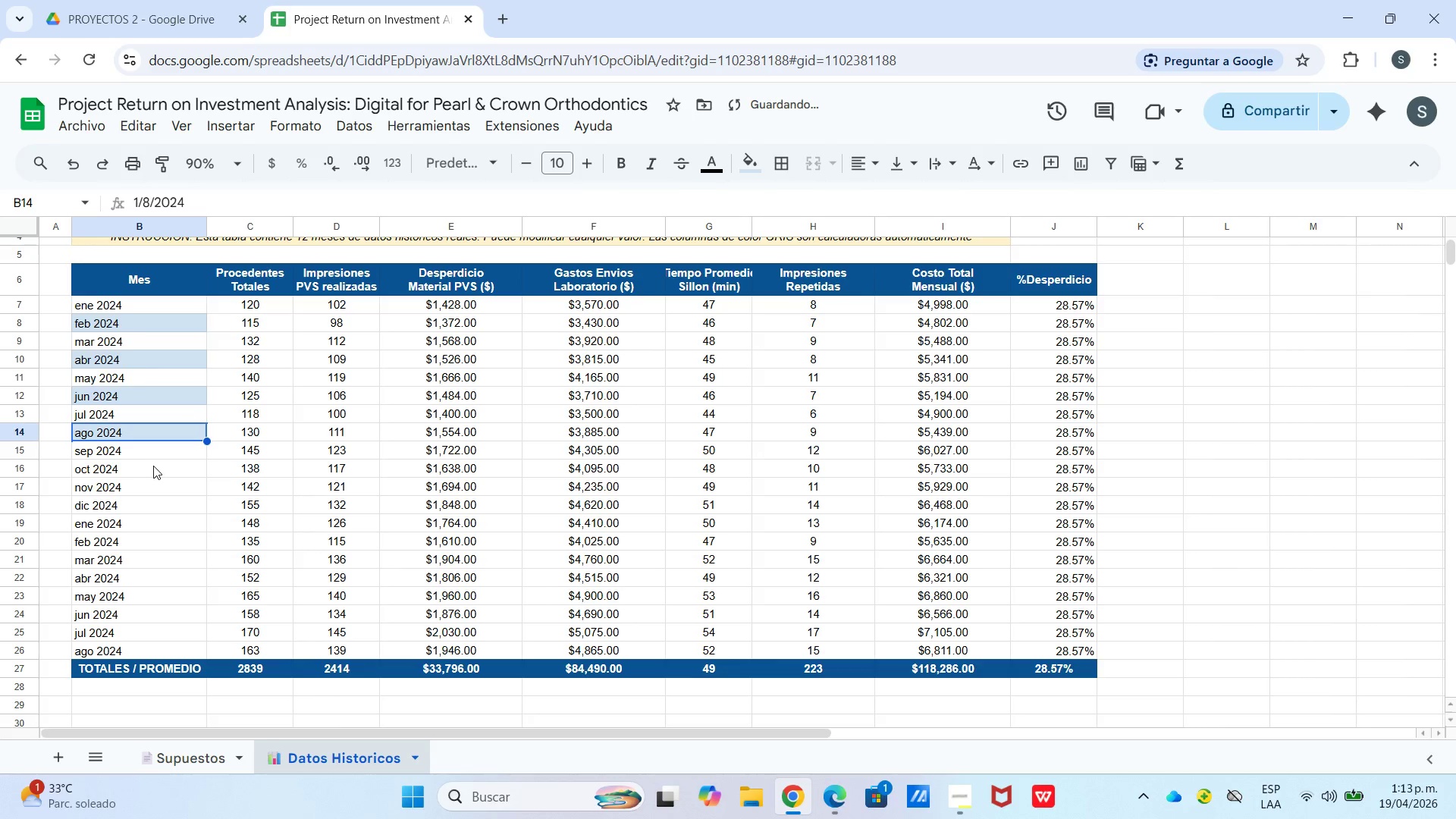 
left_click([157, 468])
 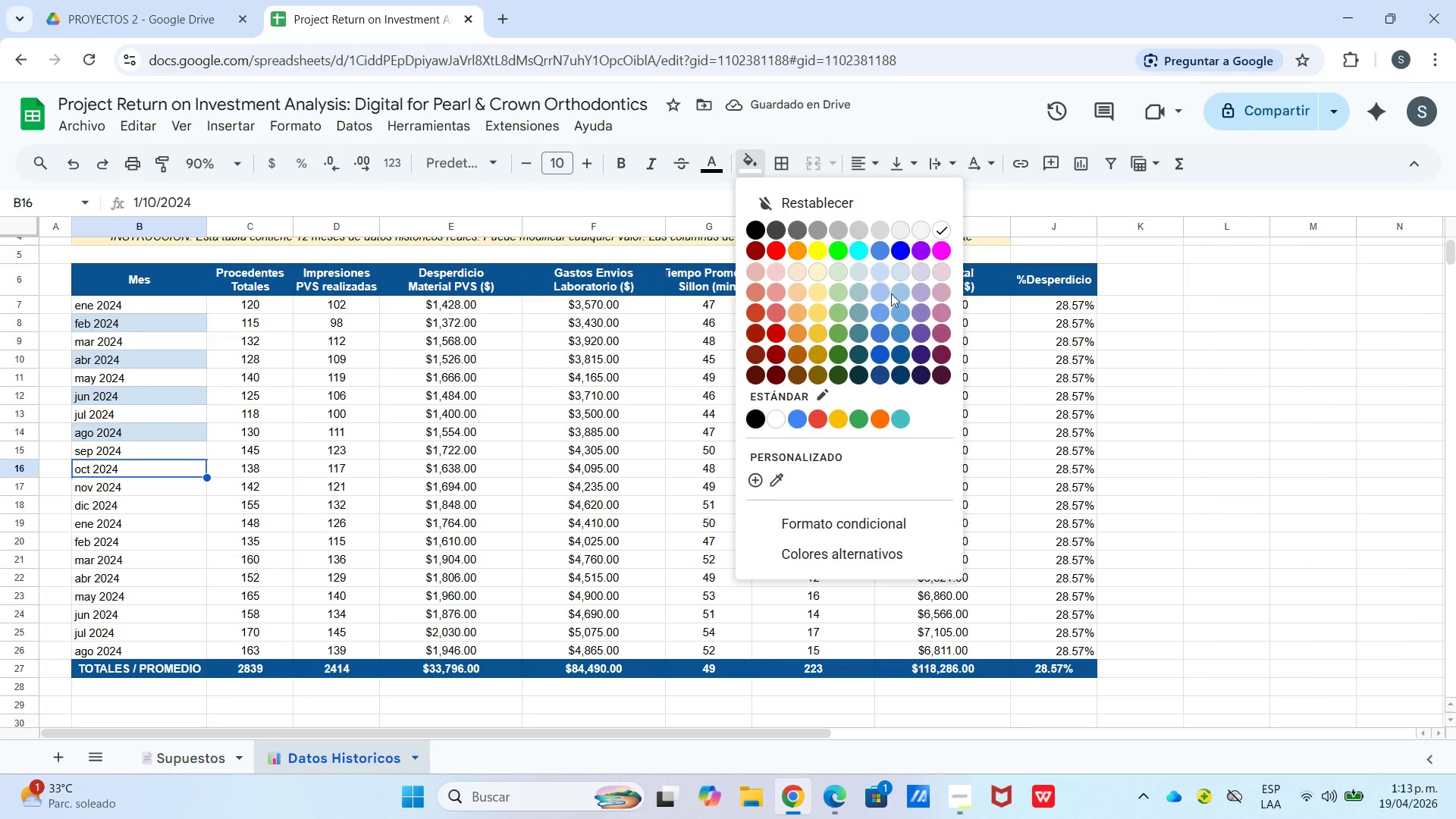 
left_click([896, 268])
 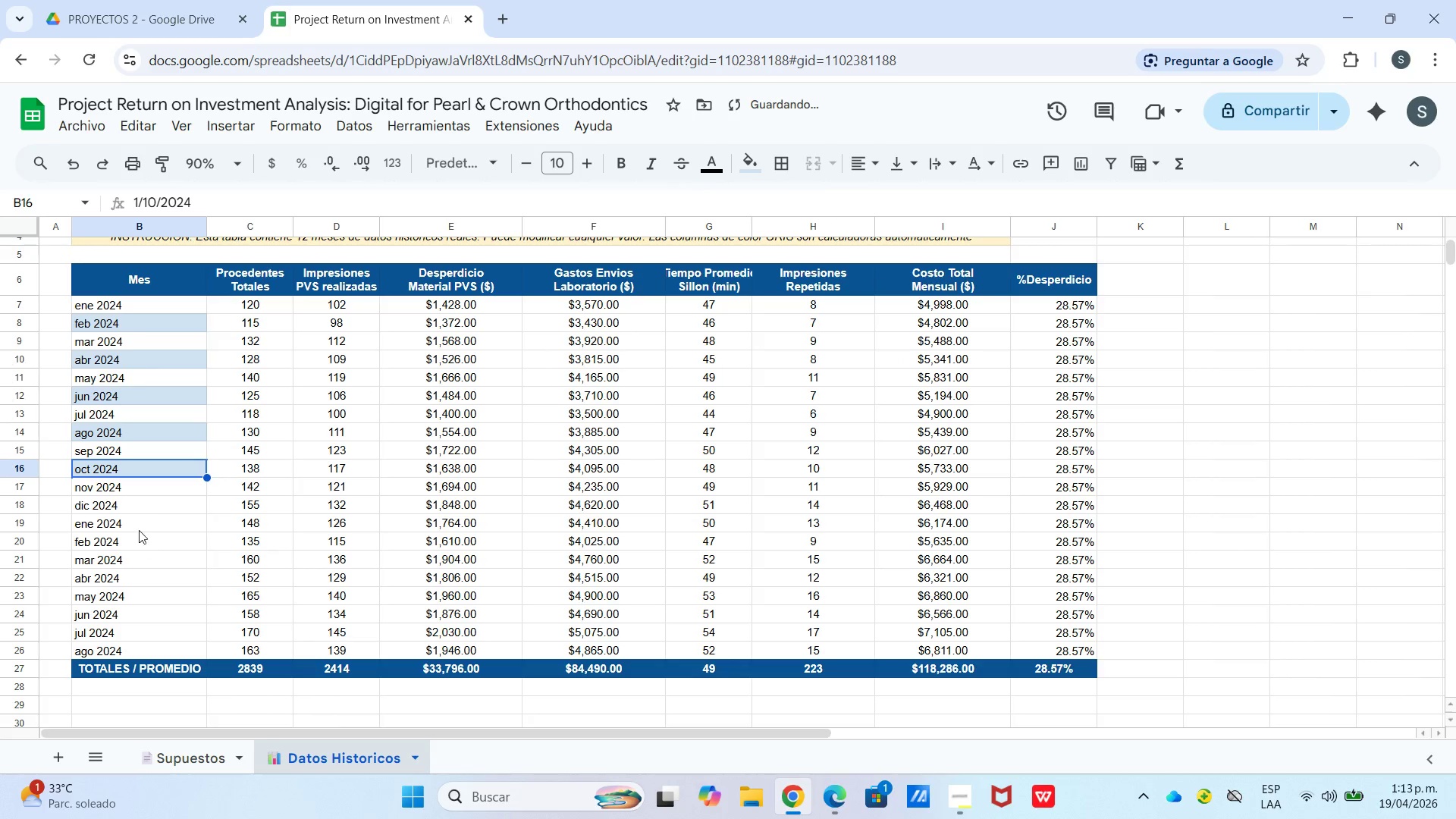 
left_click([141, 513])
 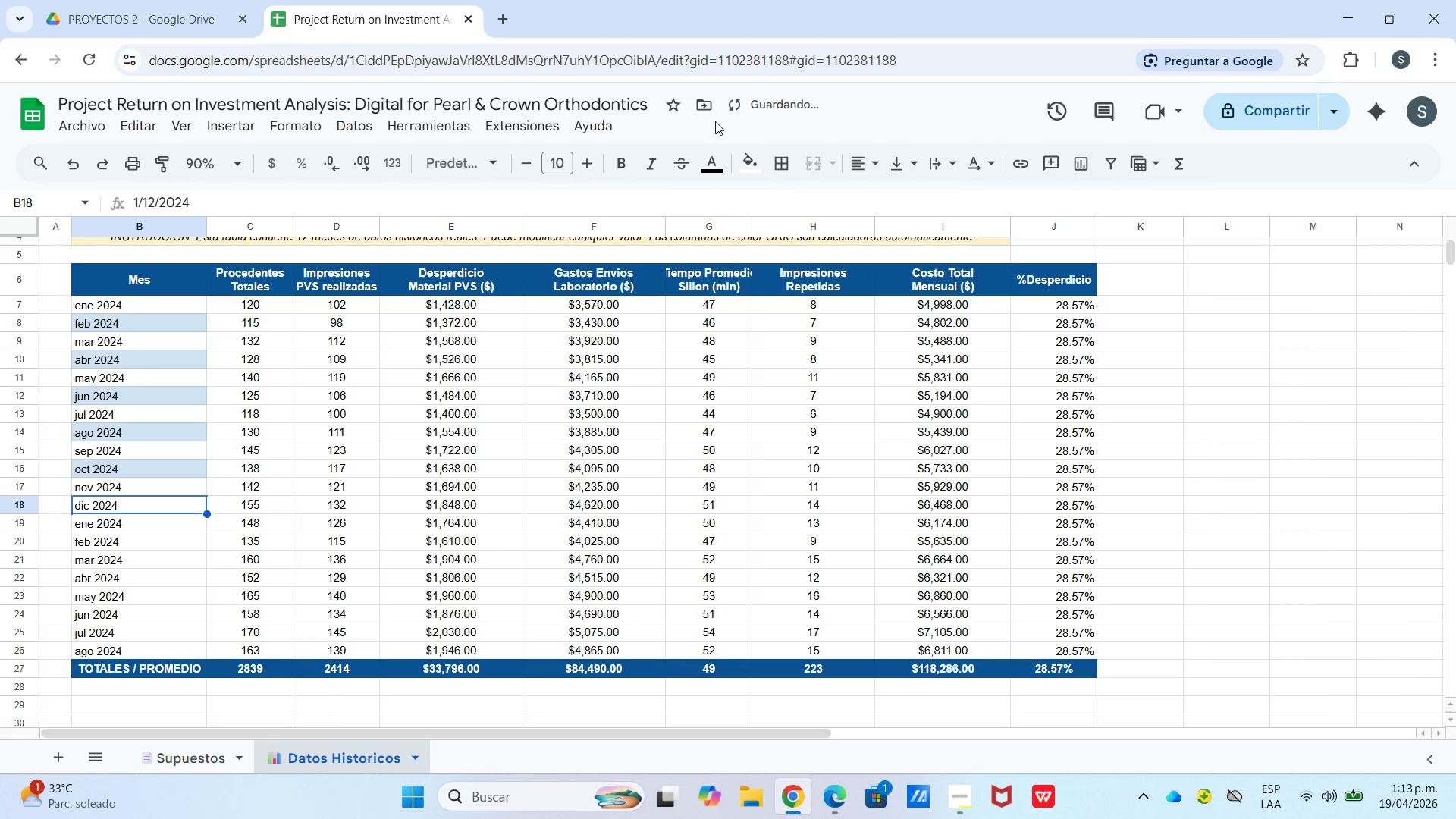 
left_click([741, 168])
 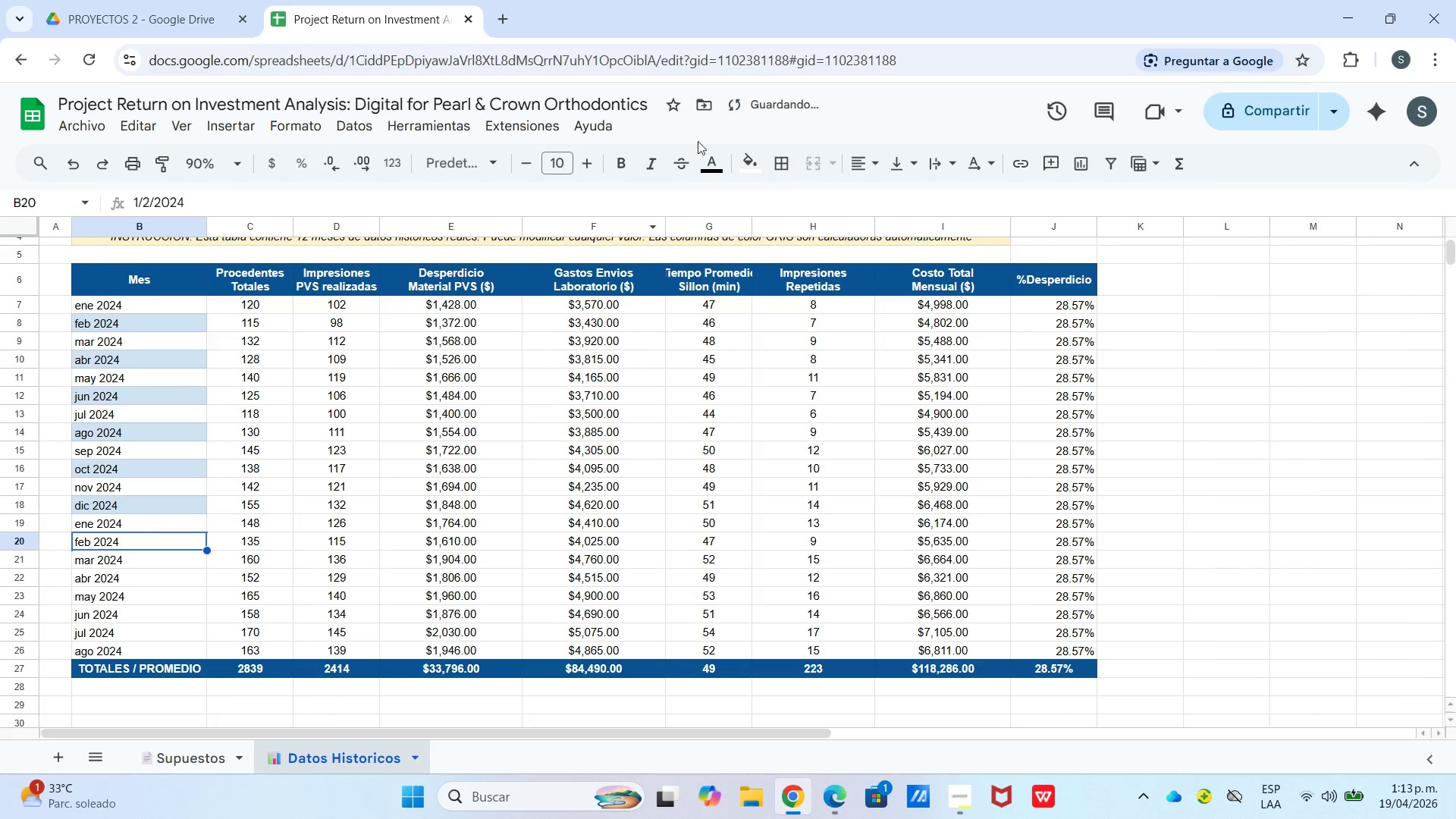 
left_click([717, 162])
 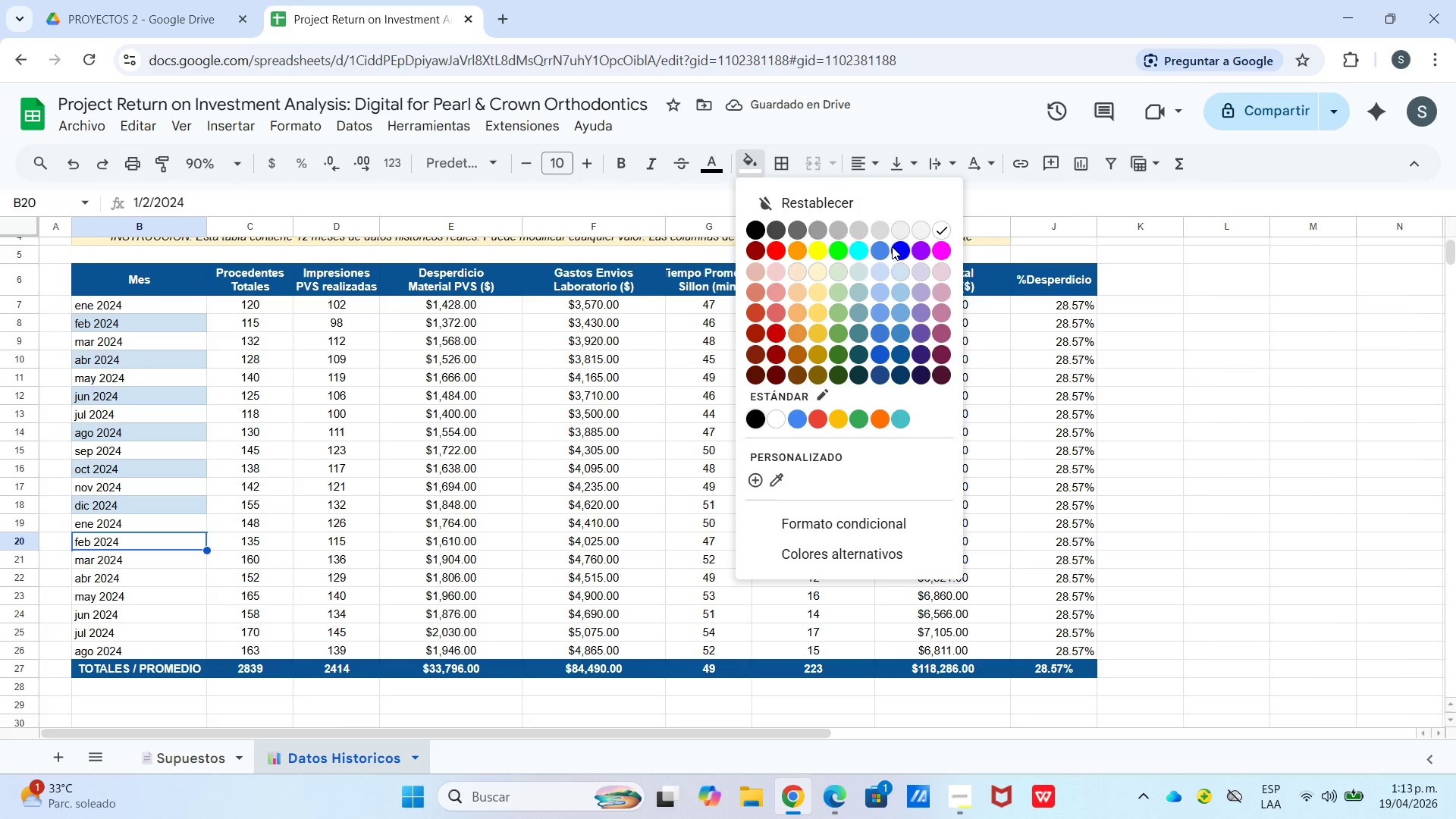 
left_click([901, 271])
 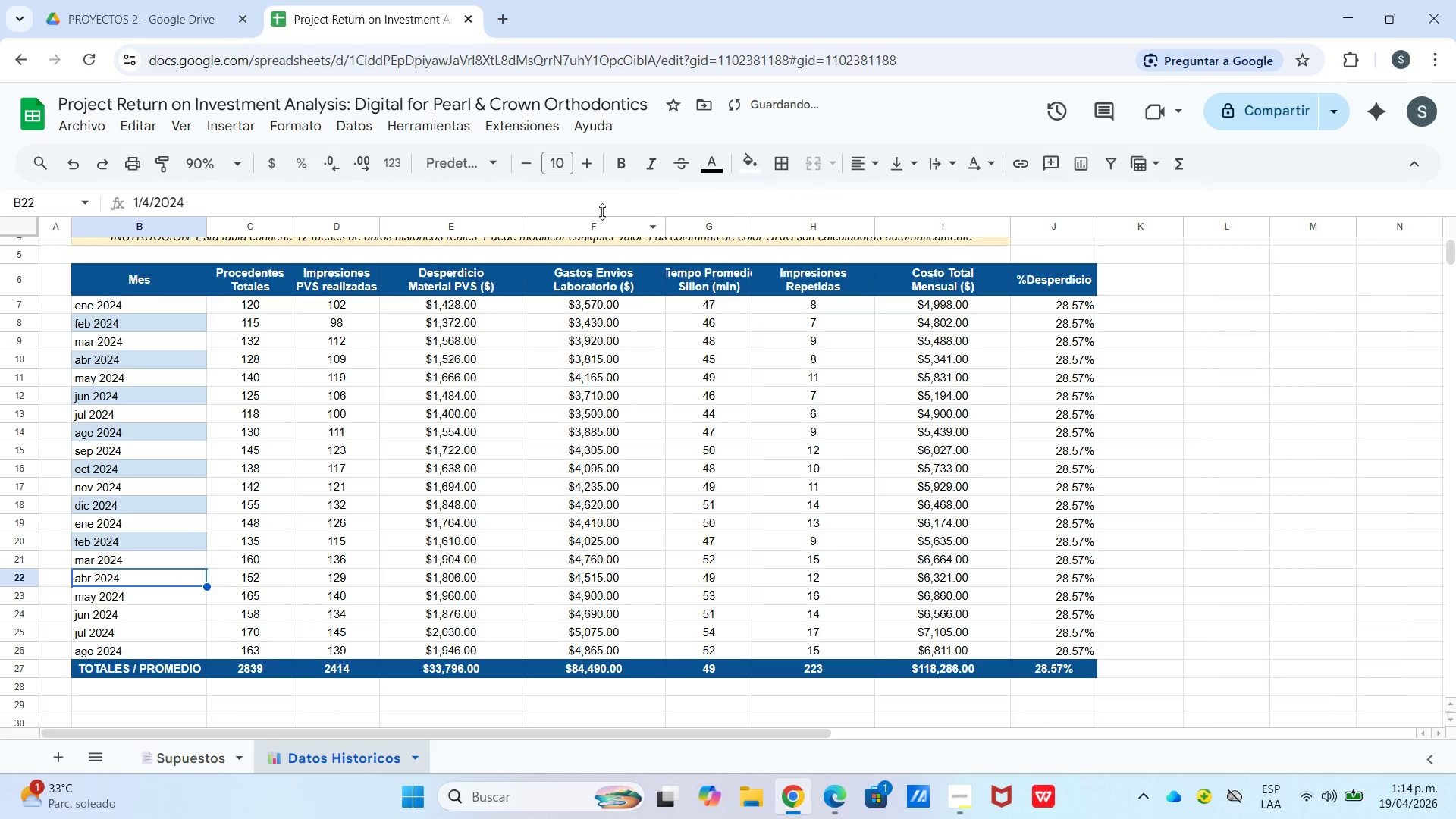 
left_click([736, 167])
 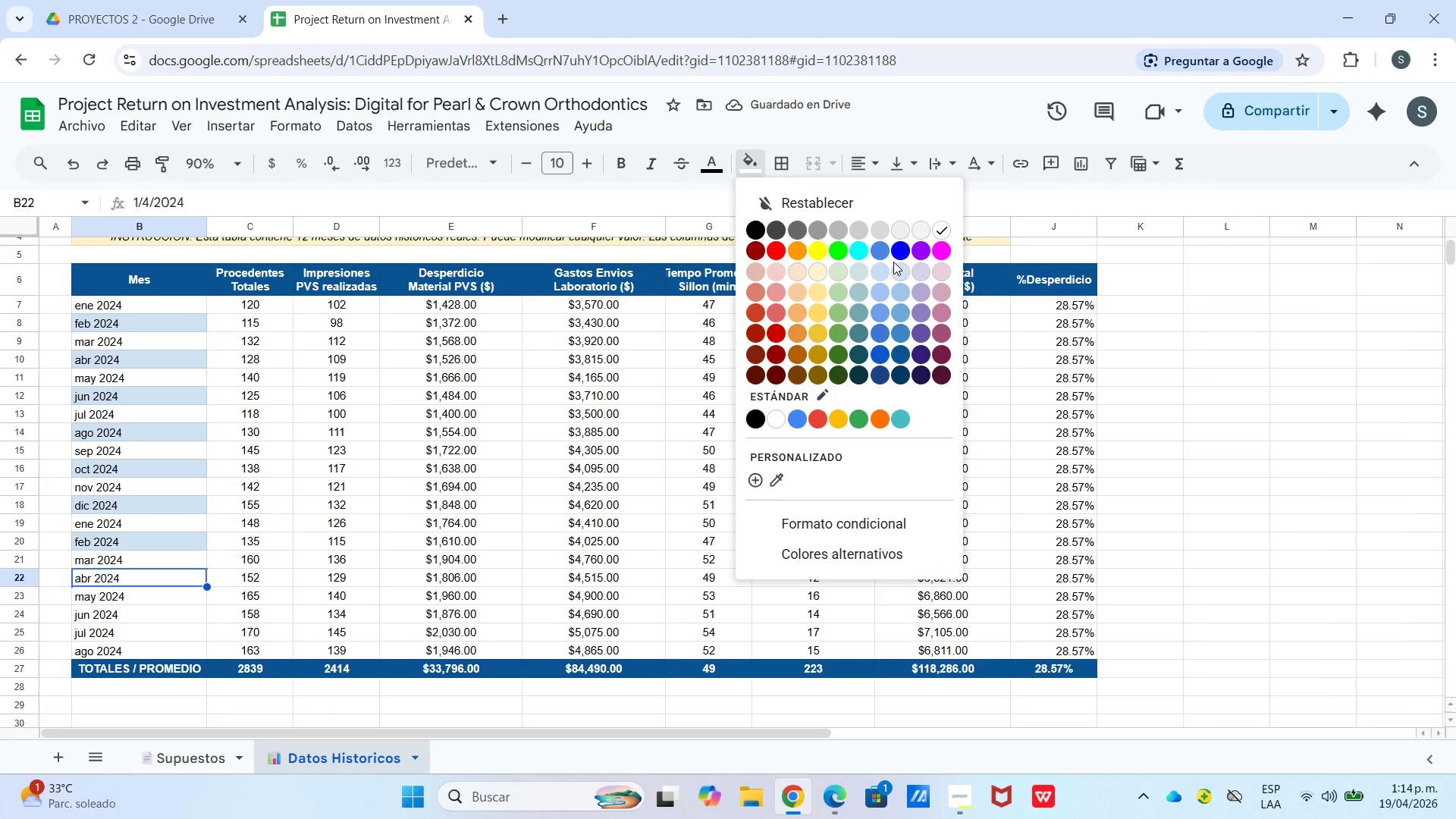 
left_click([893, 271])
 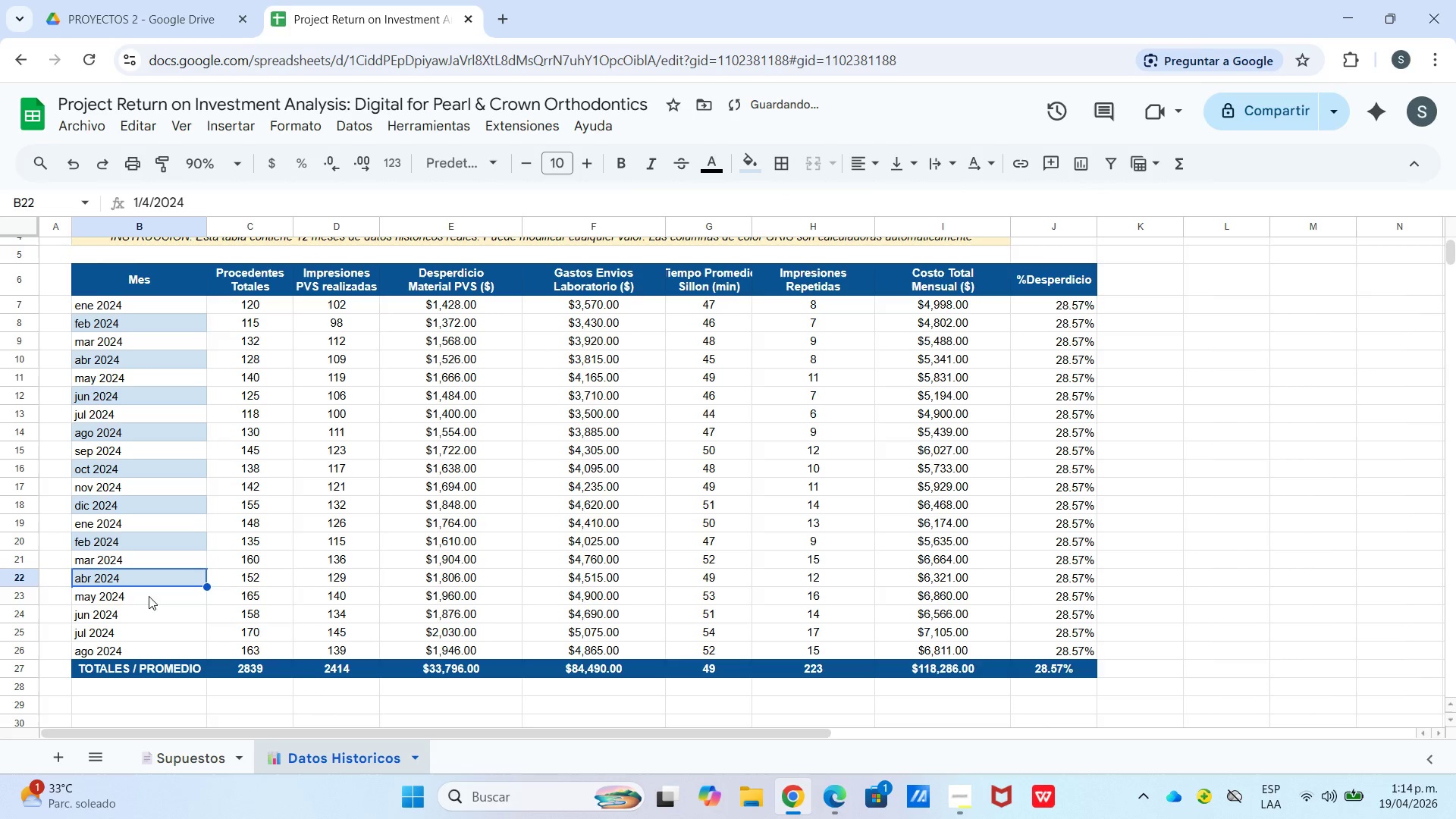 
left_click([140, 611])
 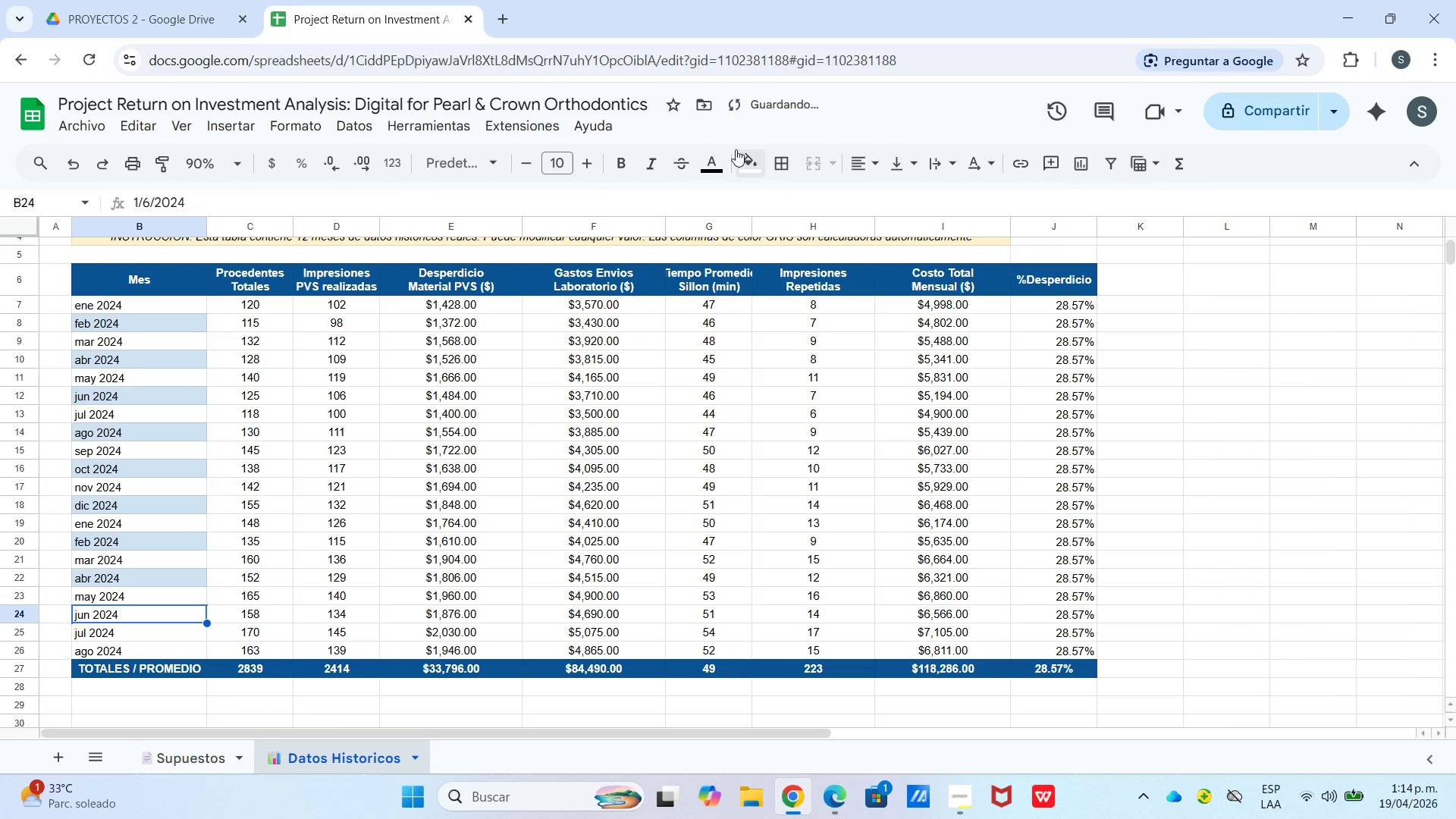 
left_click([746, 164])
 